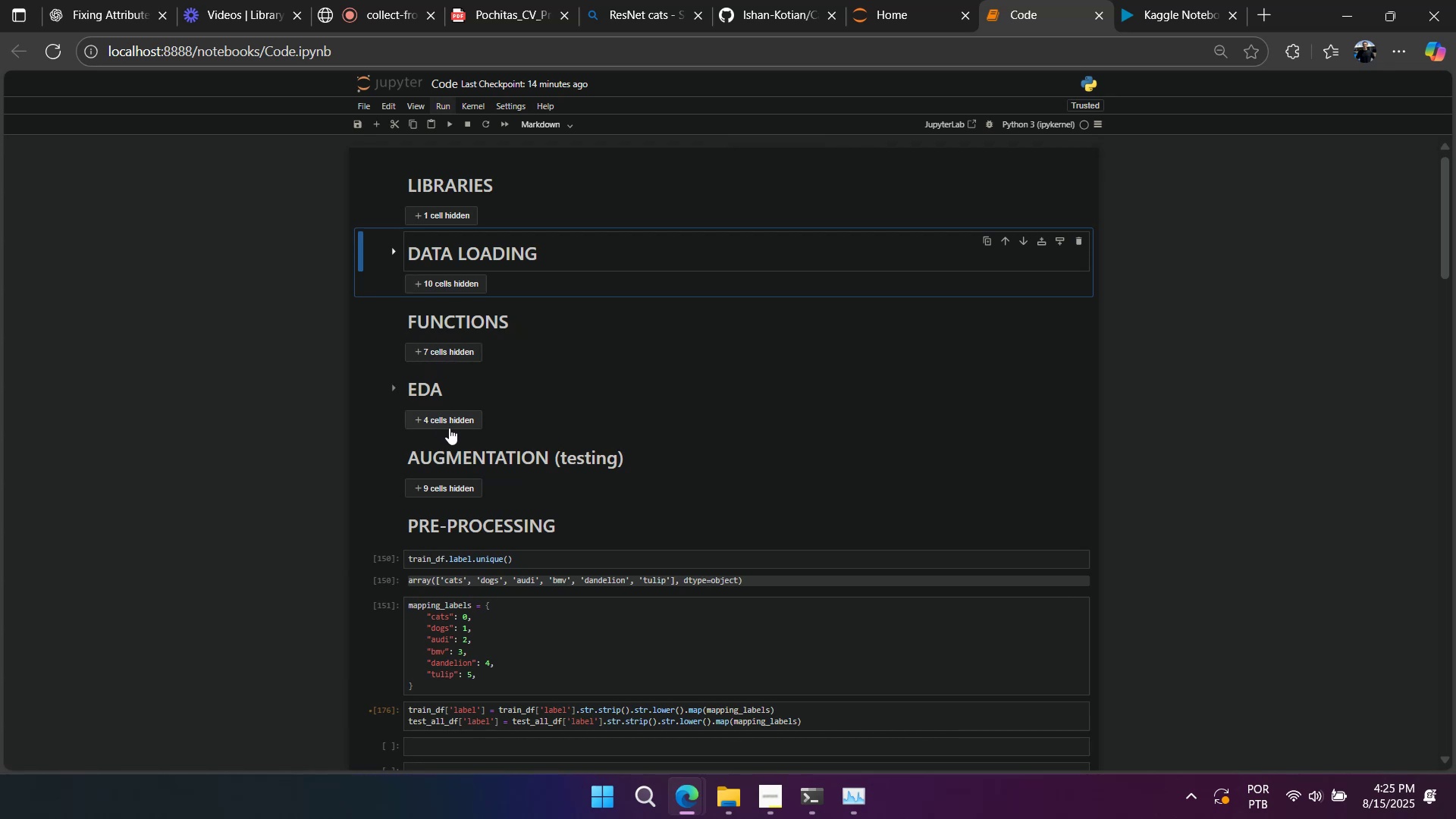 
left_click([522, 565])
 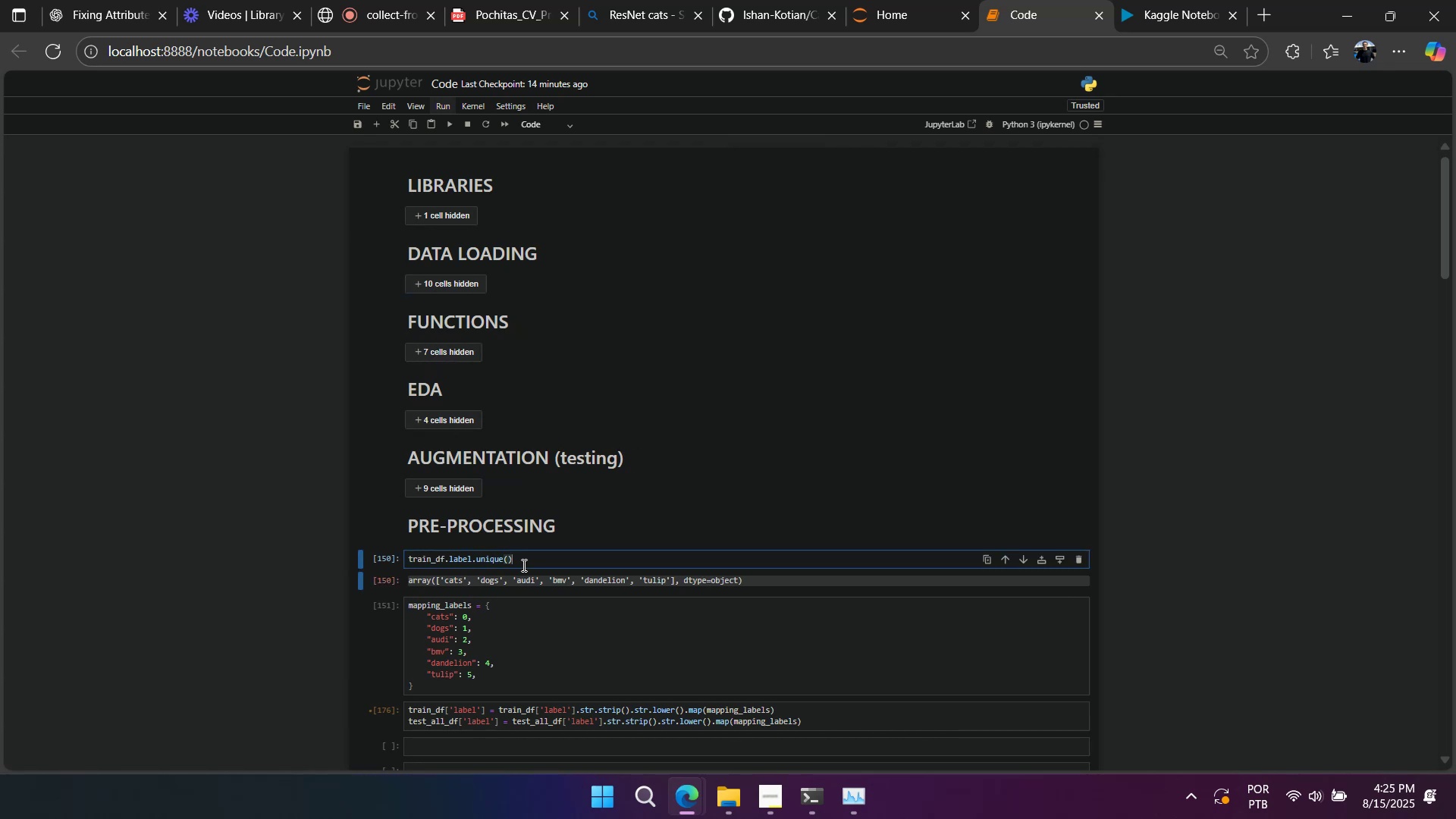 
key(Shift+Enter)
 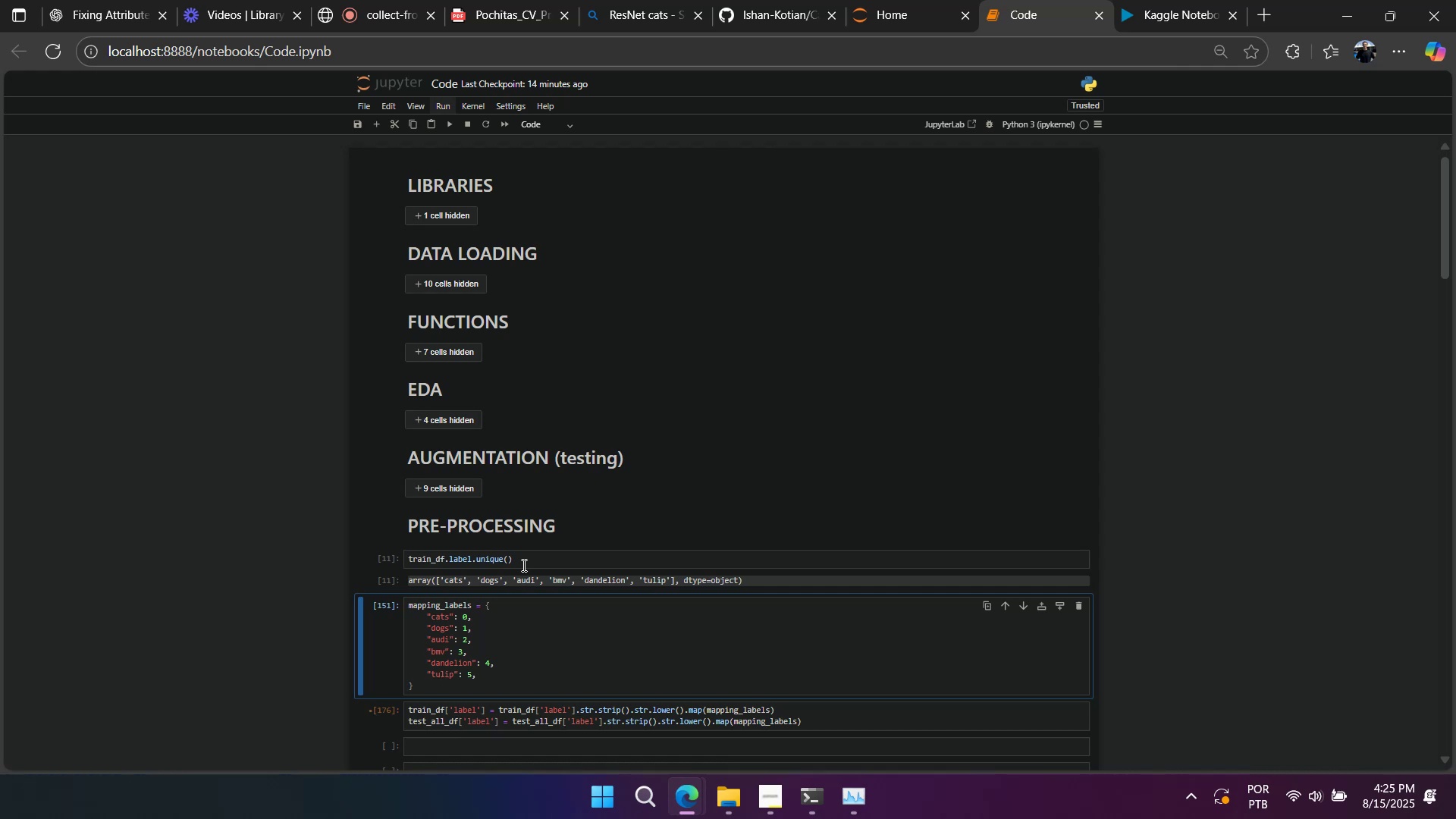 
key(Shift+Enter)
 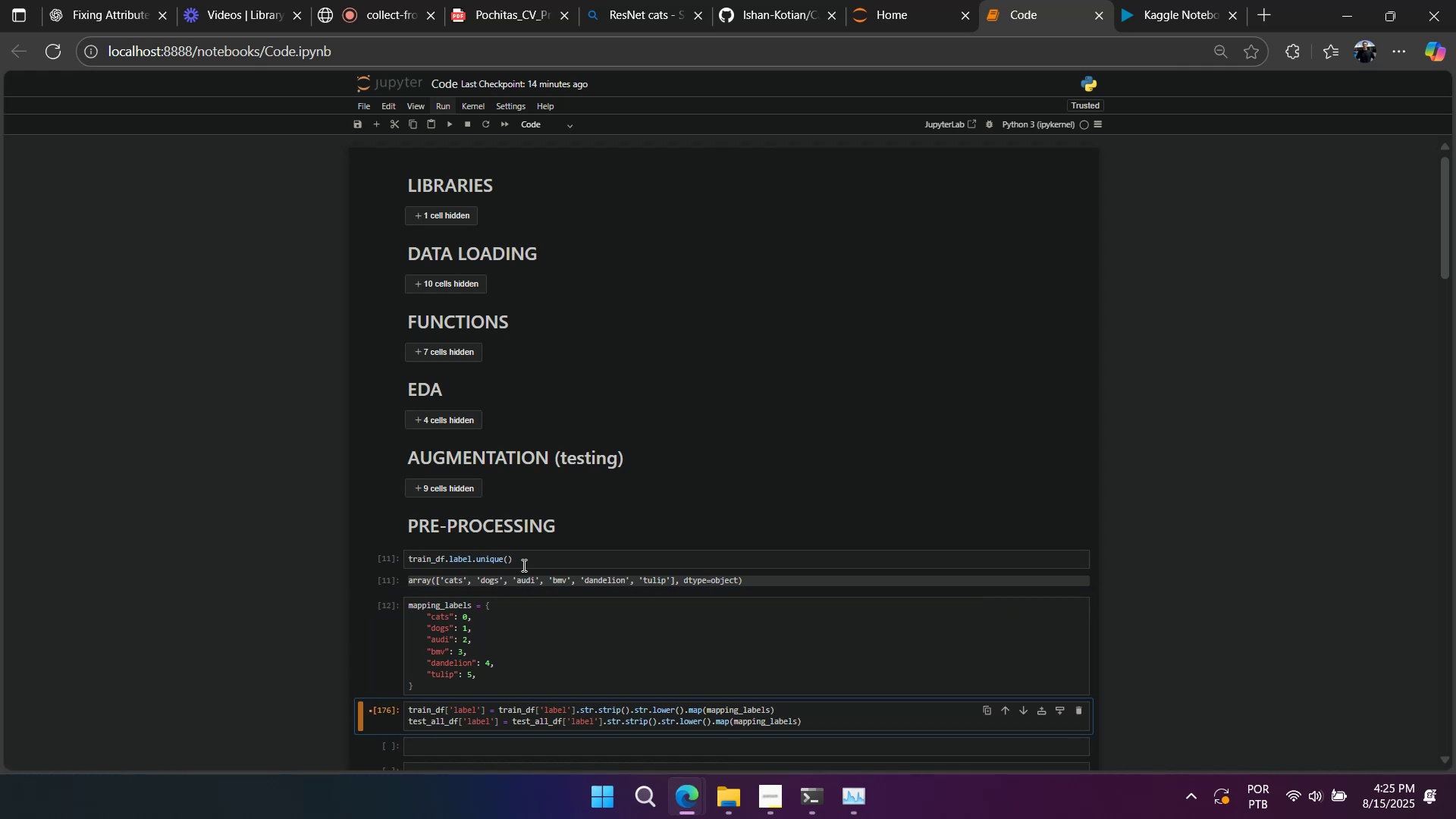 
key(Shift+Enter)
 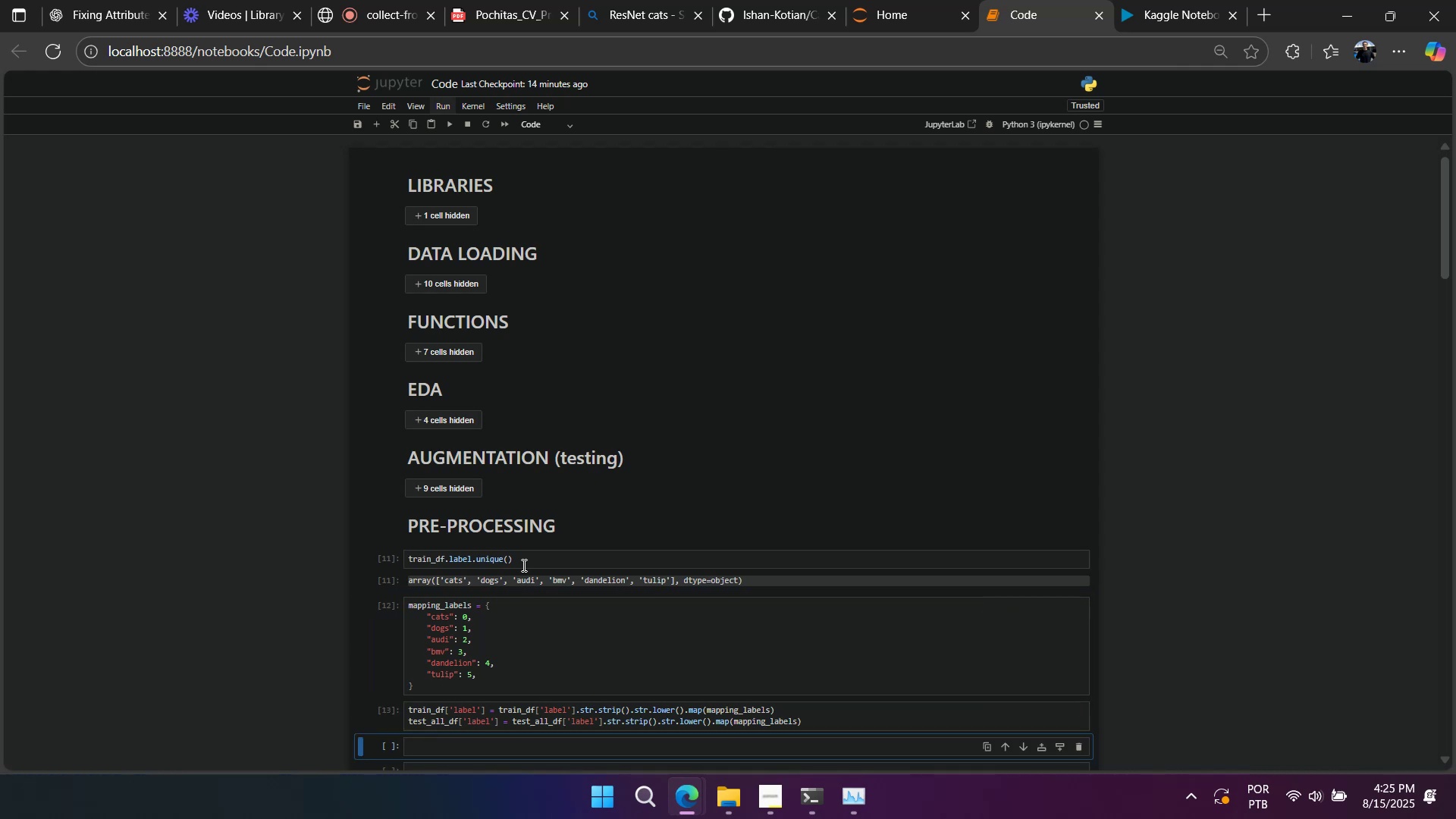 
scroll: coordinate [522, 565], scroll_direction: down, amount: 4.0
 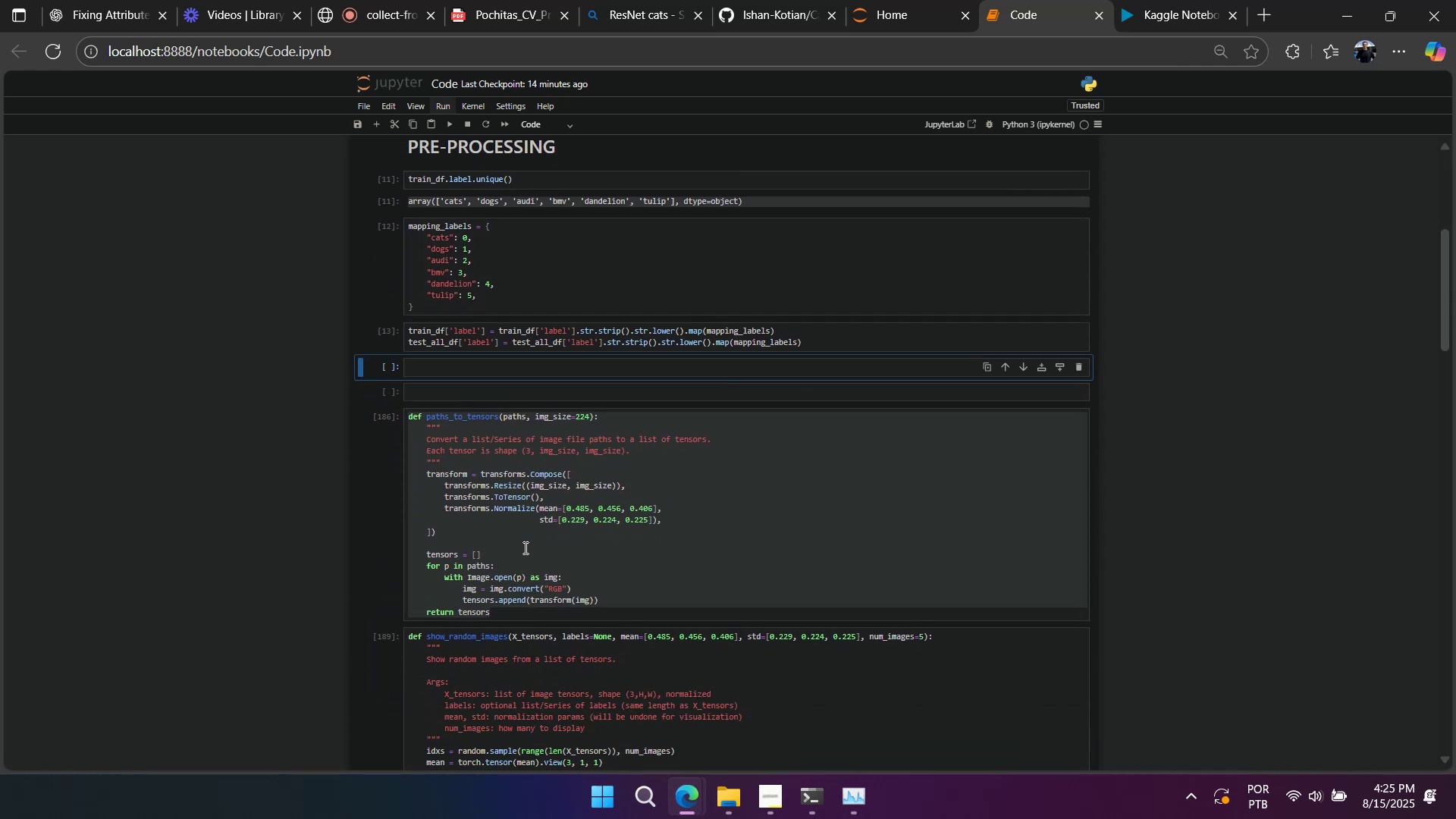 
left_click([524, 539])
 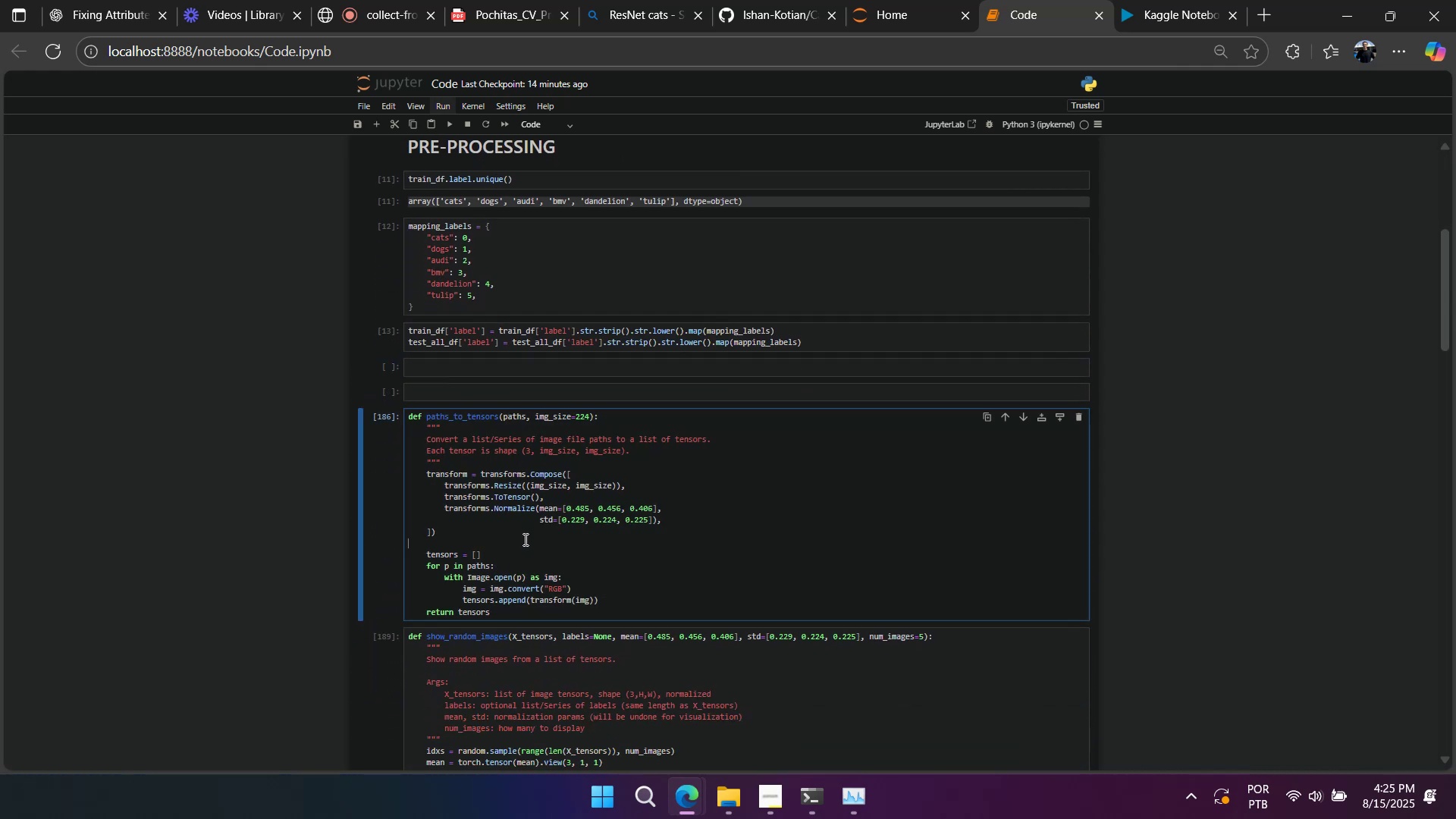 
key(Shift+Enter)
 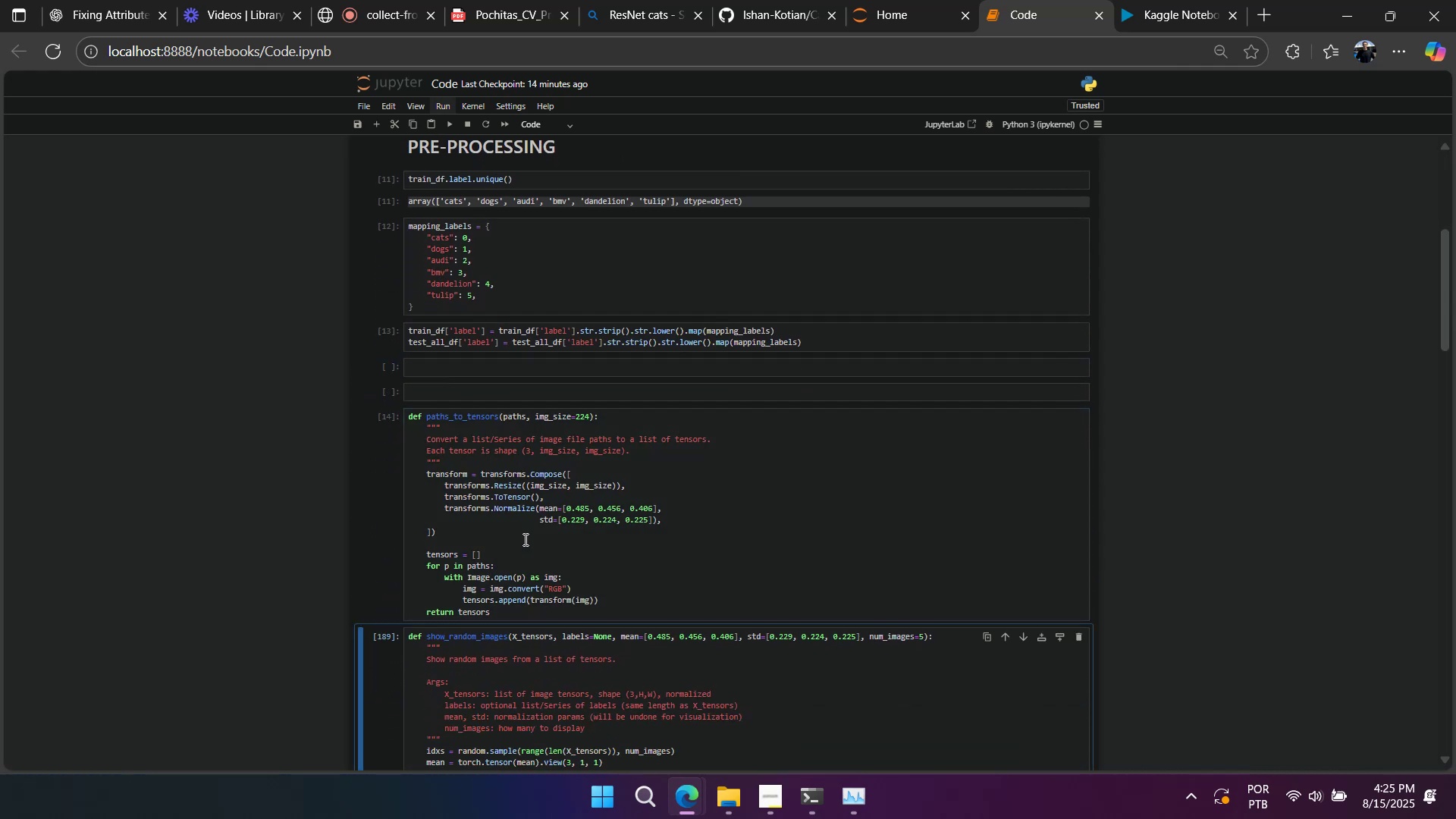 
key(Shift+Enter)
 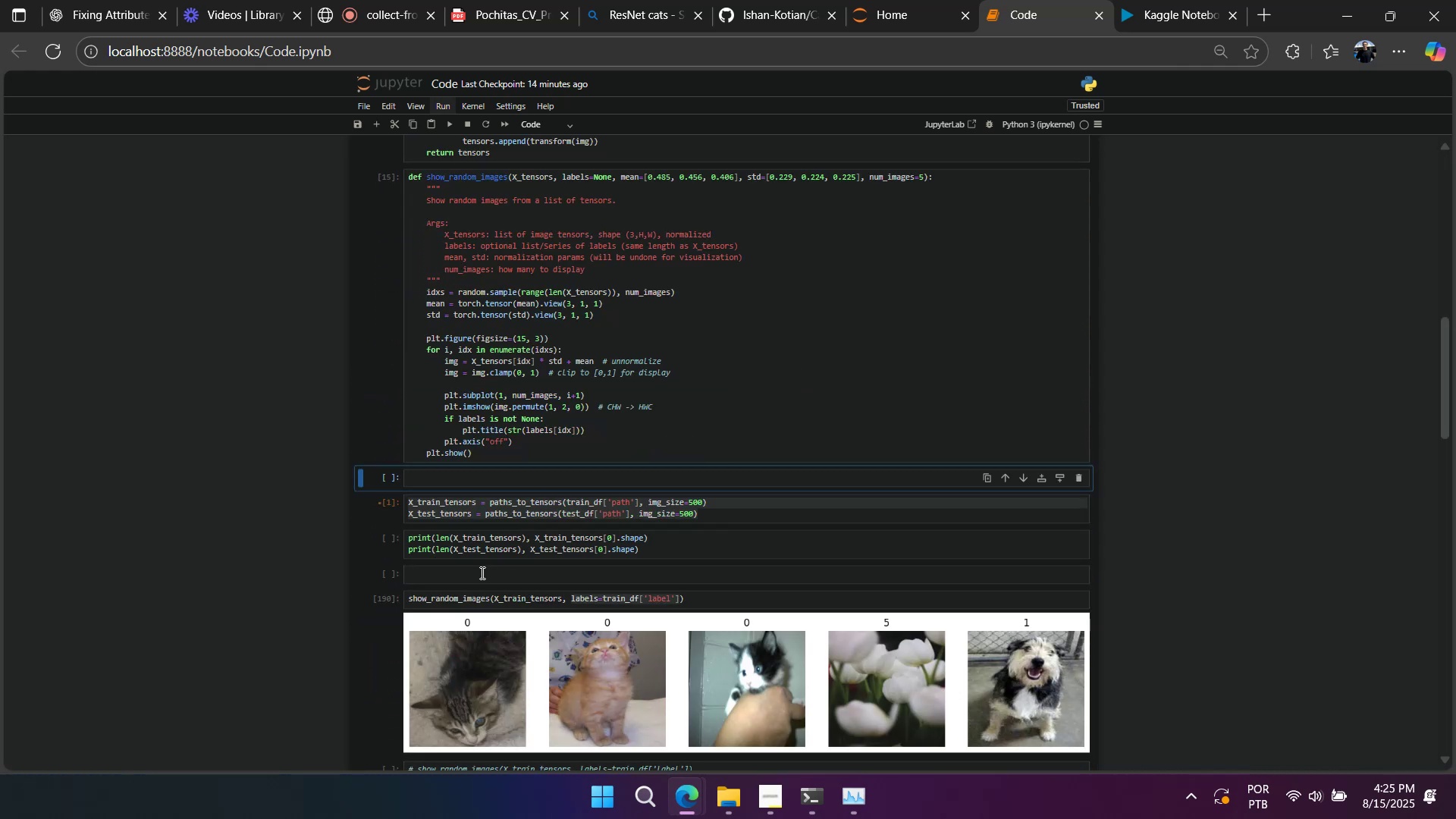 
left_click([494, 516])
 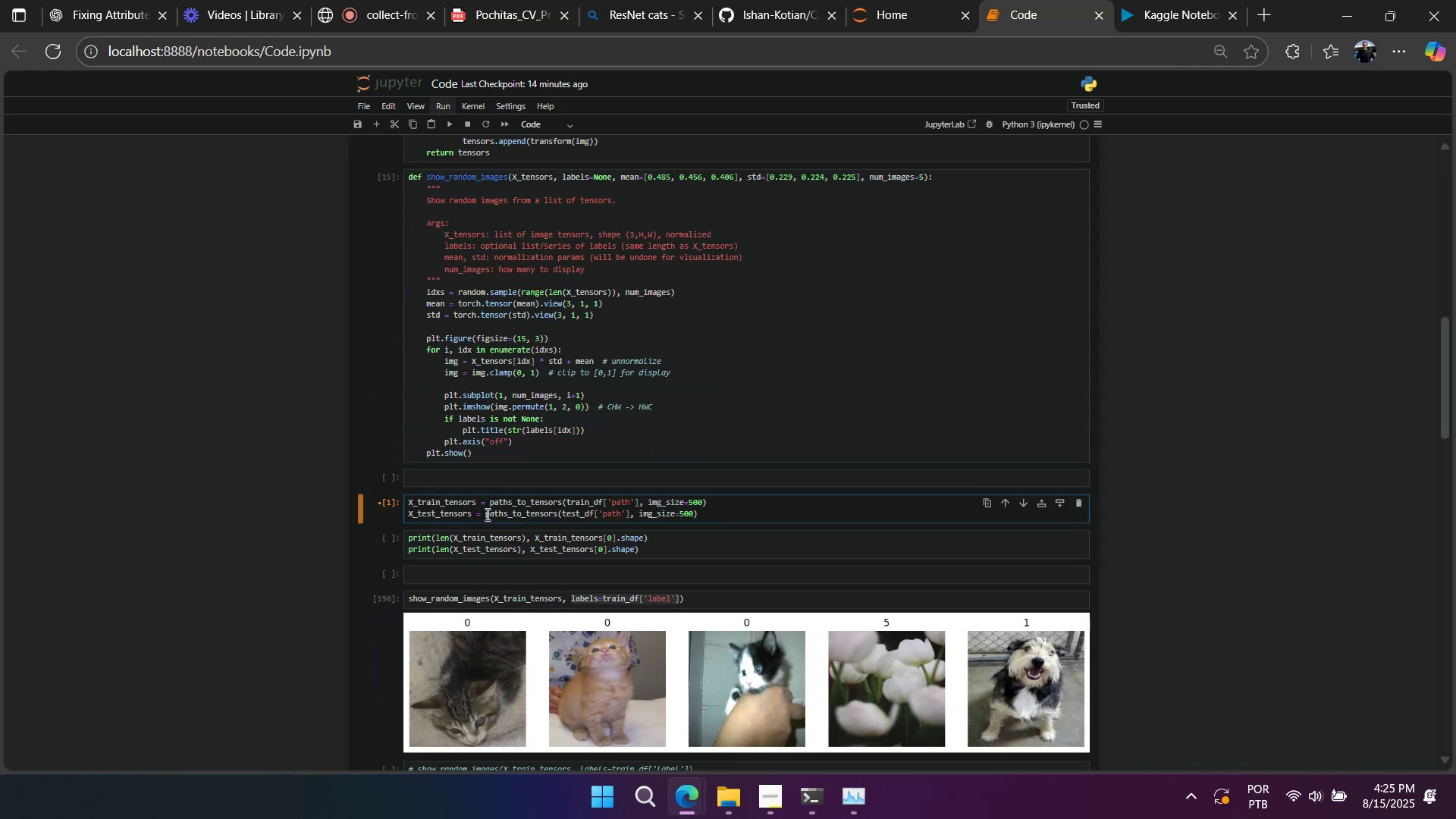 
hold_key(key=ControlLeft, duration=0.78)
 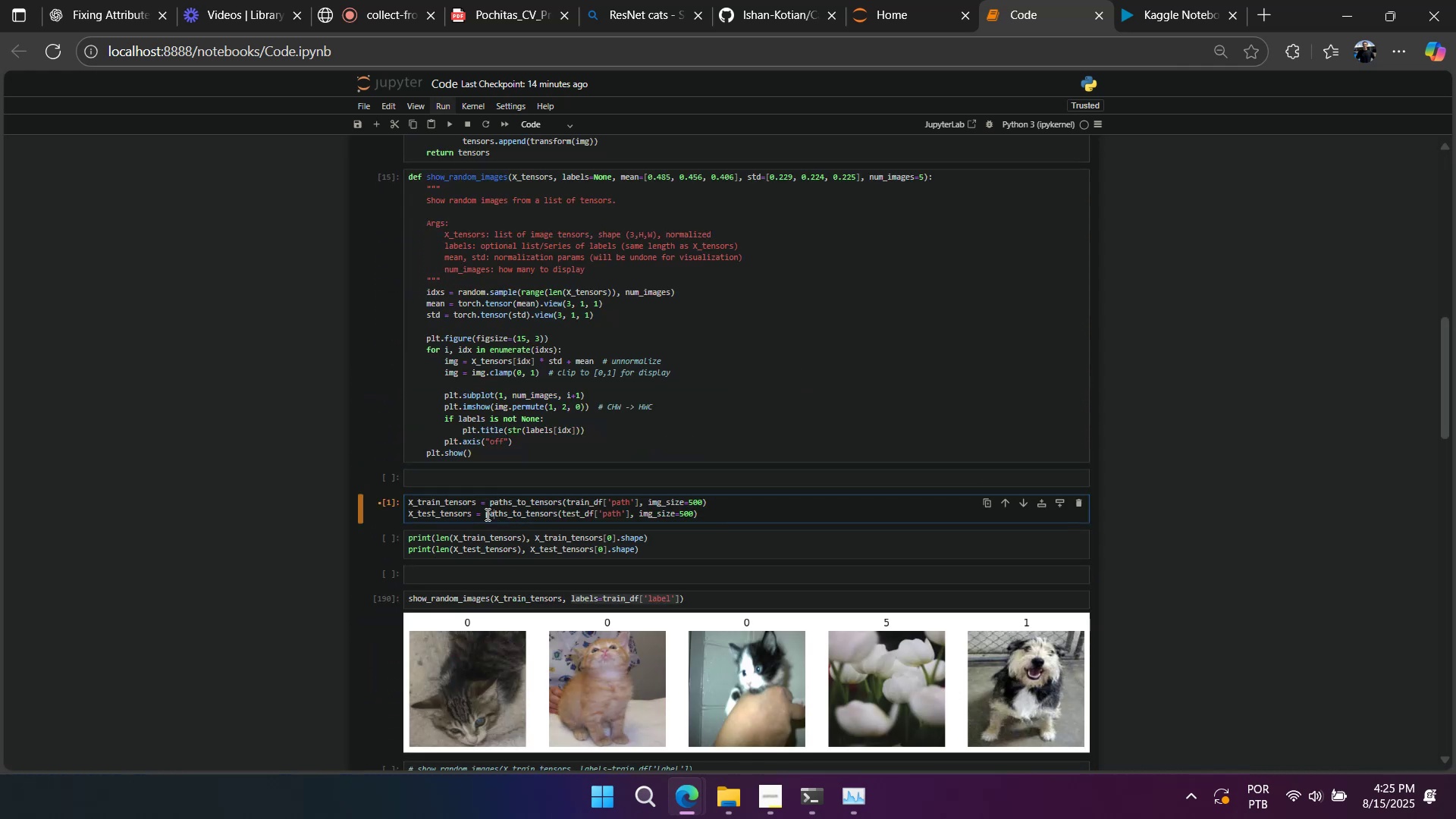 
hold_key(key=ControlLeft, duration=1.25)
scroll: coordinate [449, 554], scroll_direction: up, amount: 3.0
 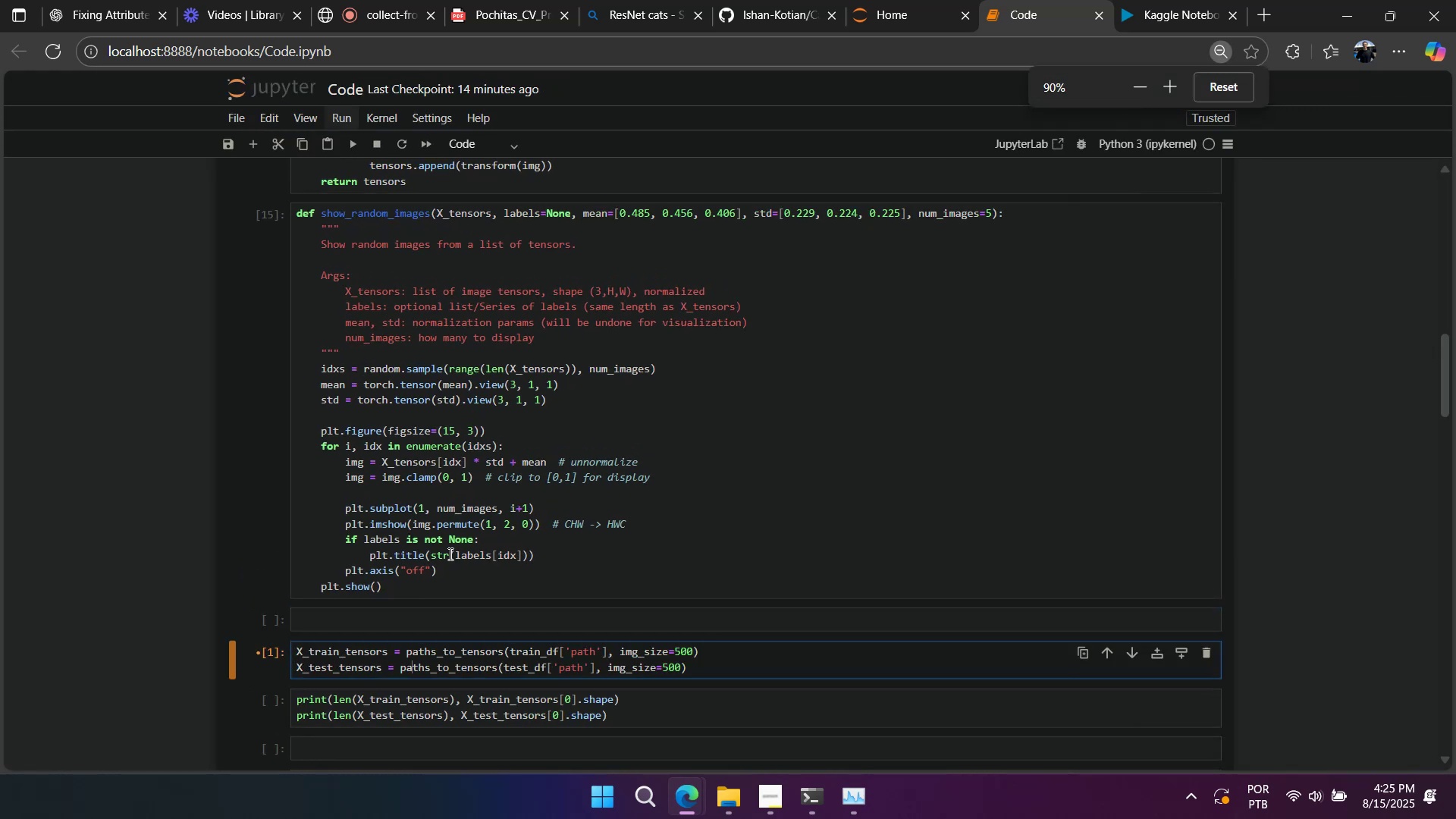 
scroll: coordinate [429, 459], scroll_direction: down, amount: 4.0
 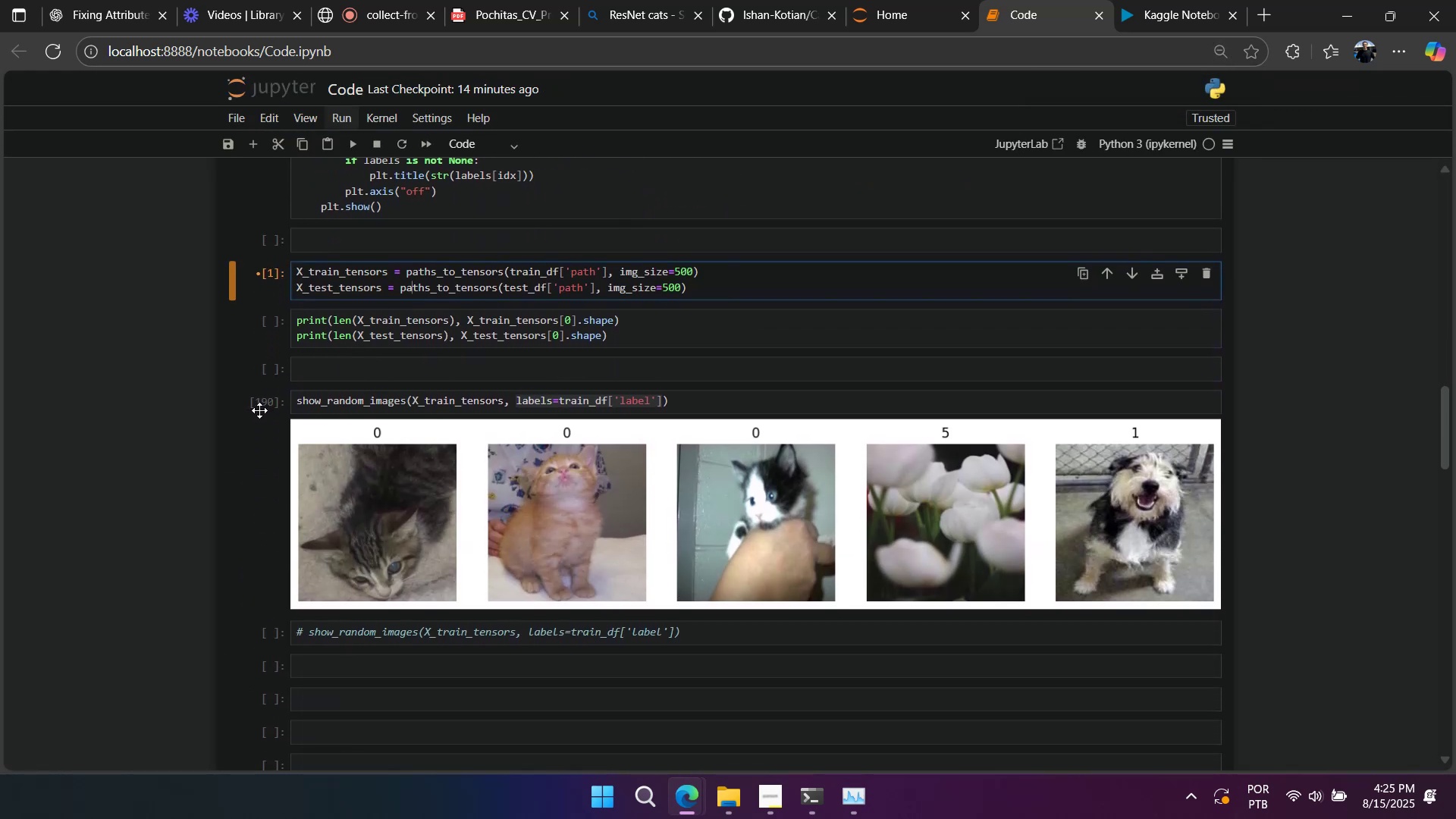 
wait(10.17)
 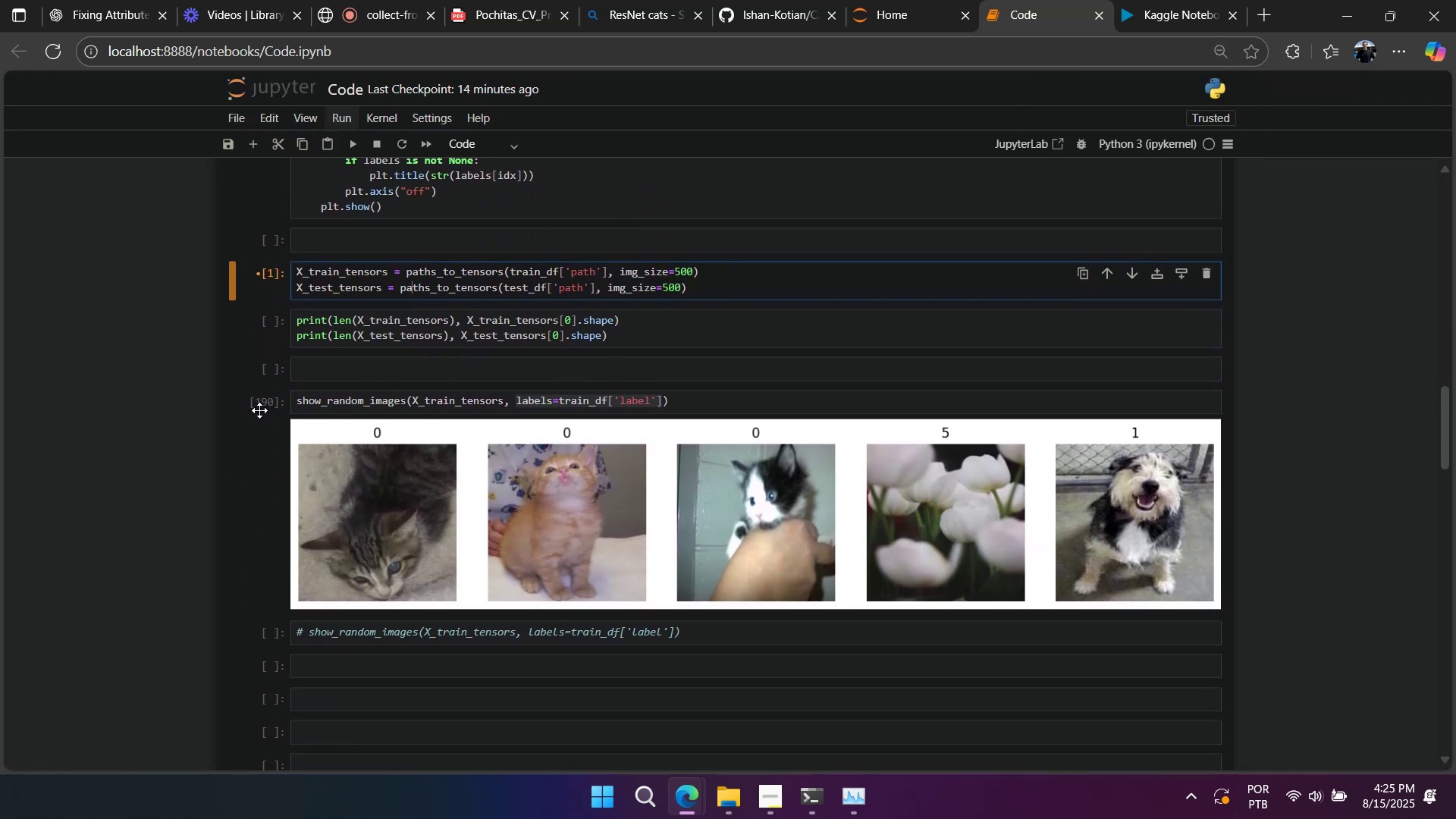 
double_click([351, 269])
 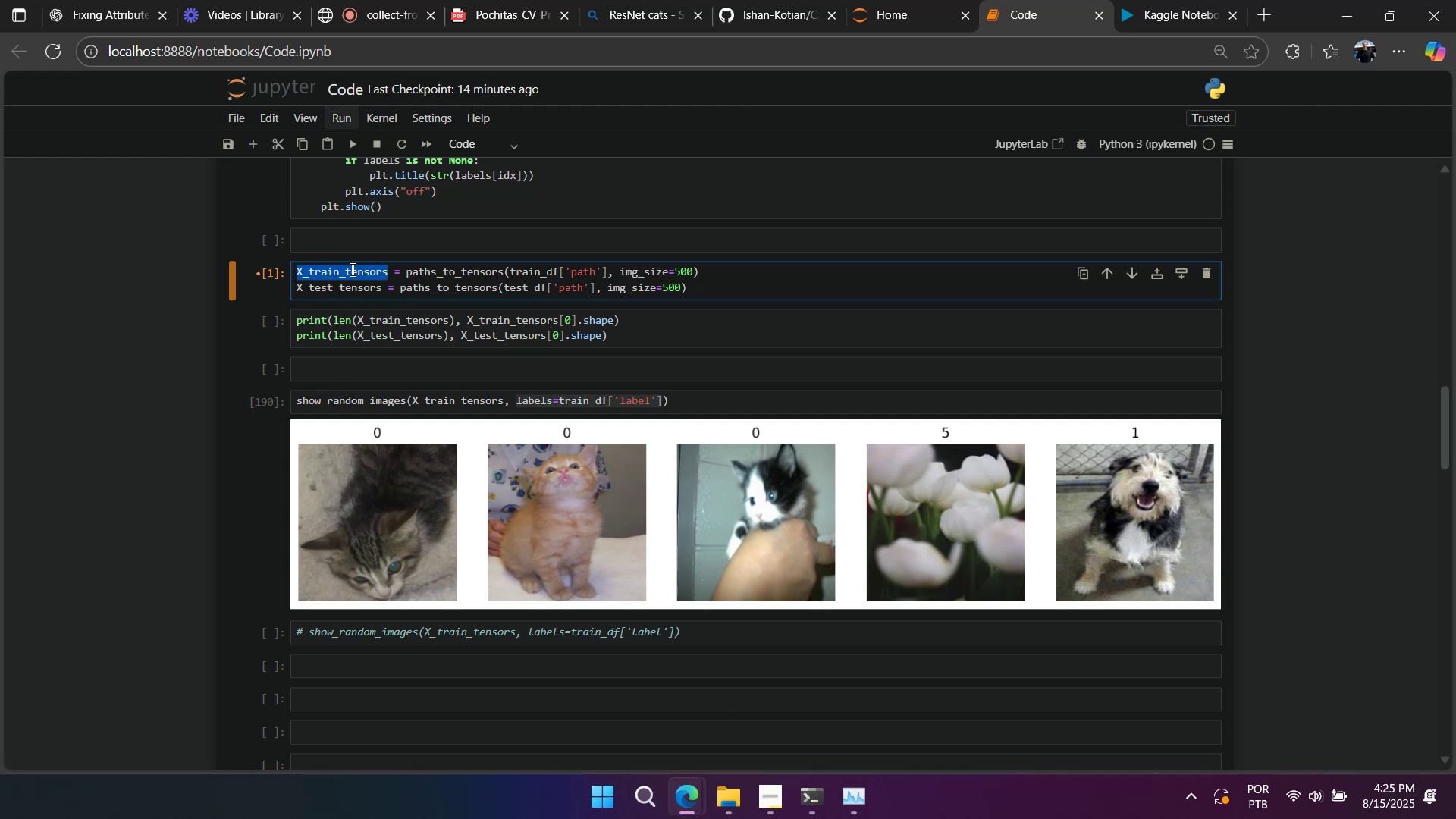 
triple_click([351, 269])
 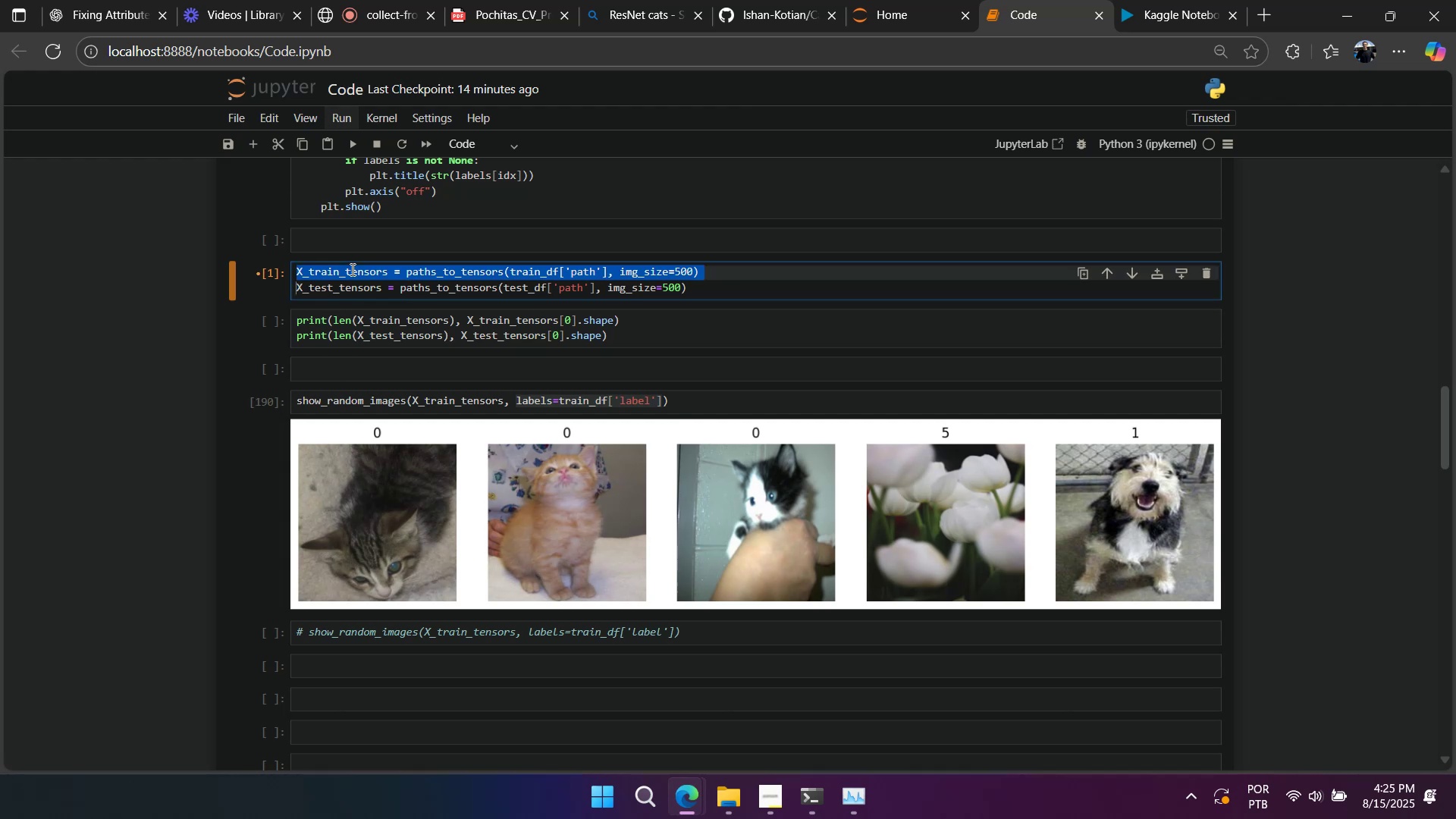 
key(Control+ControlLeft)
 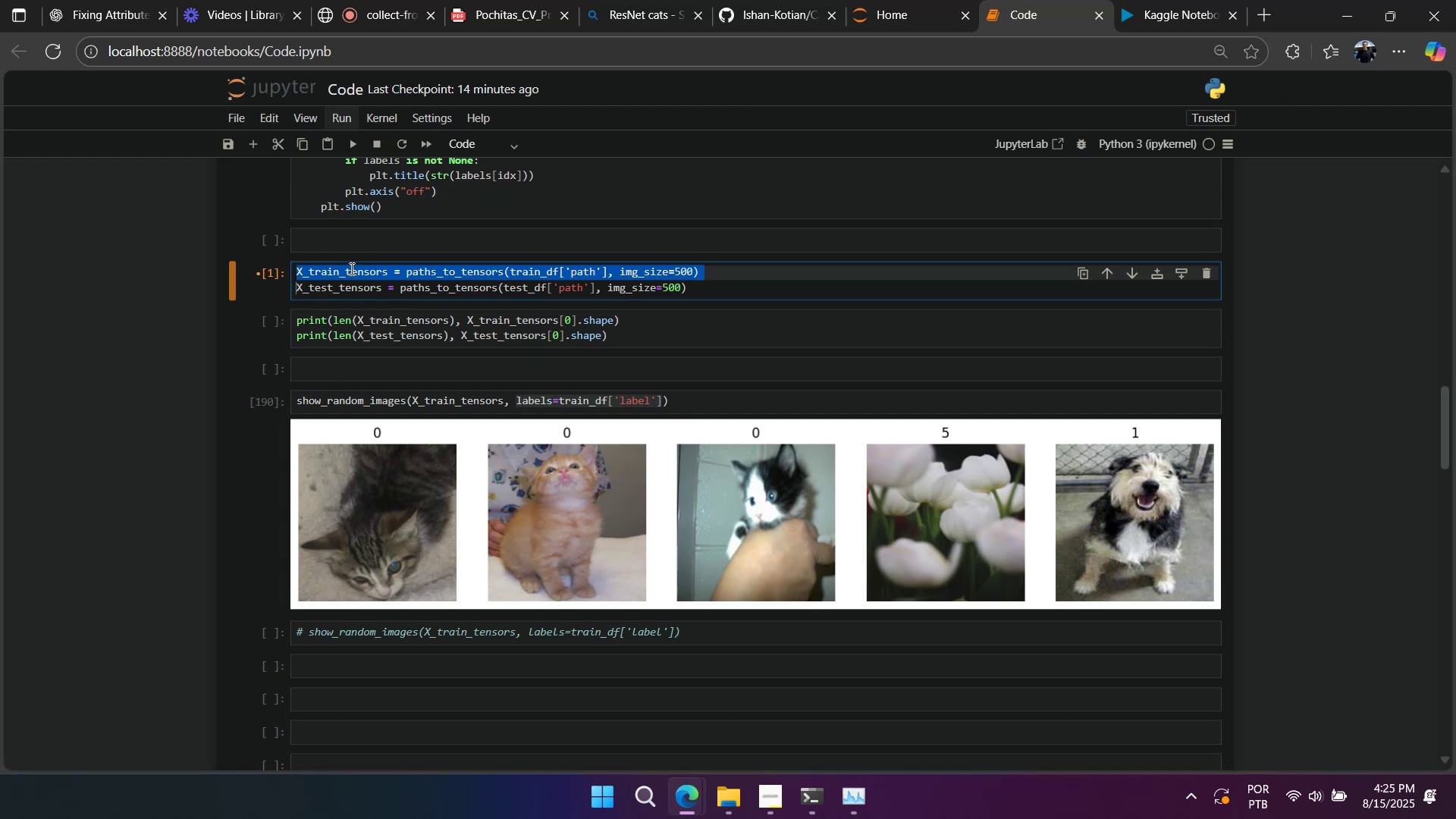 
key(Control+C)
 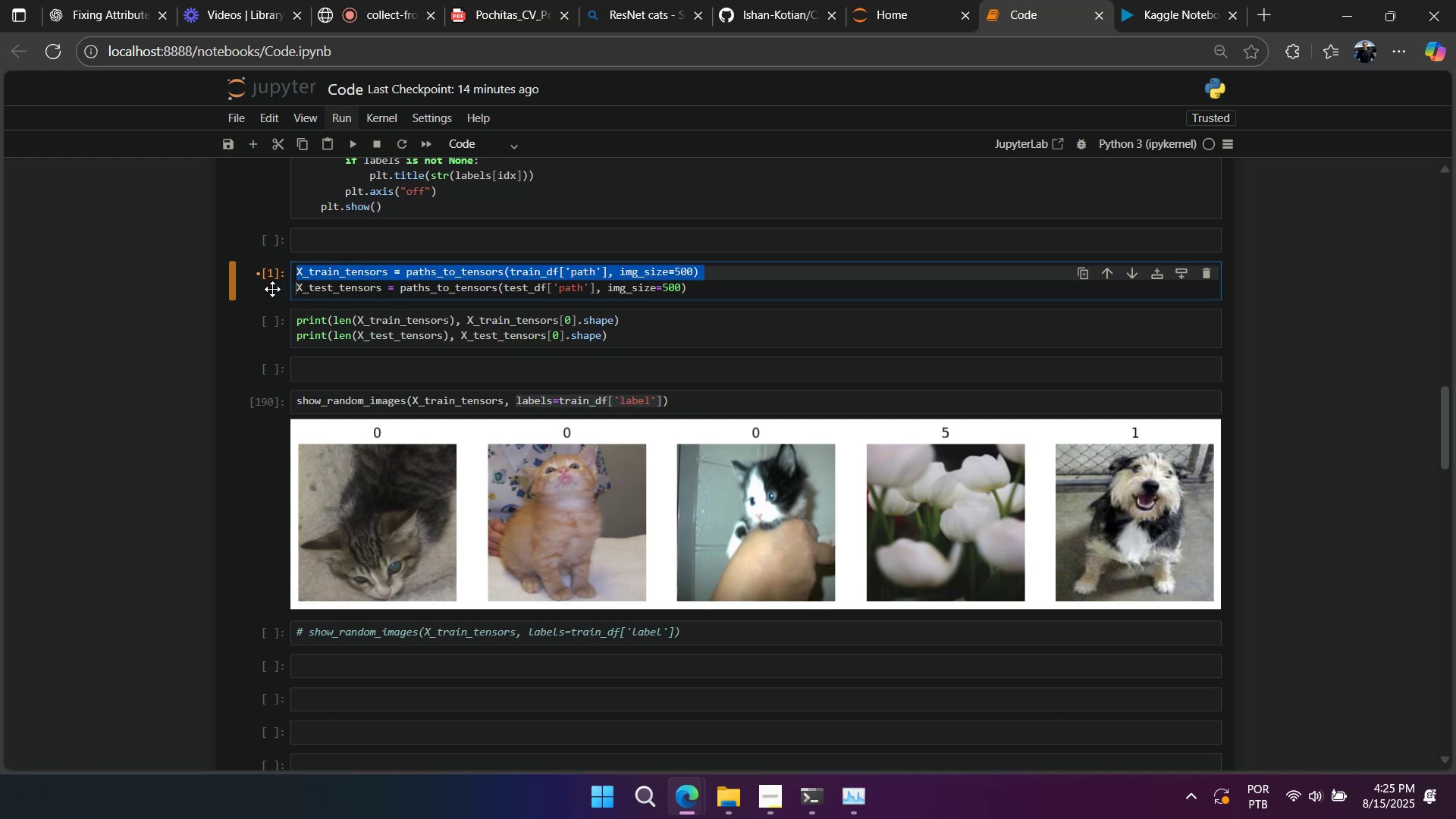 
left_click([265, 292])
 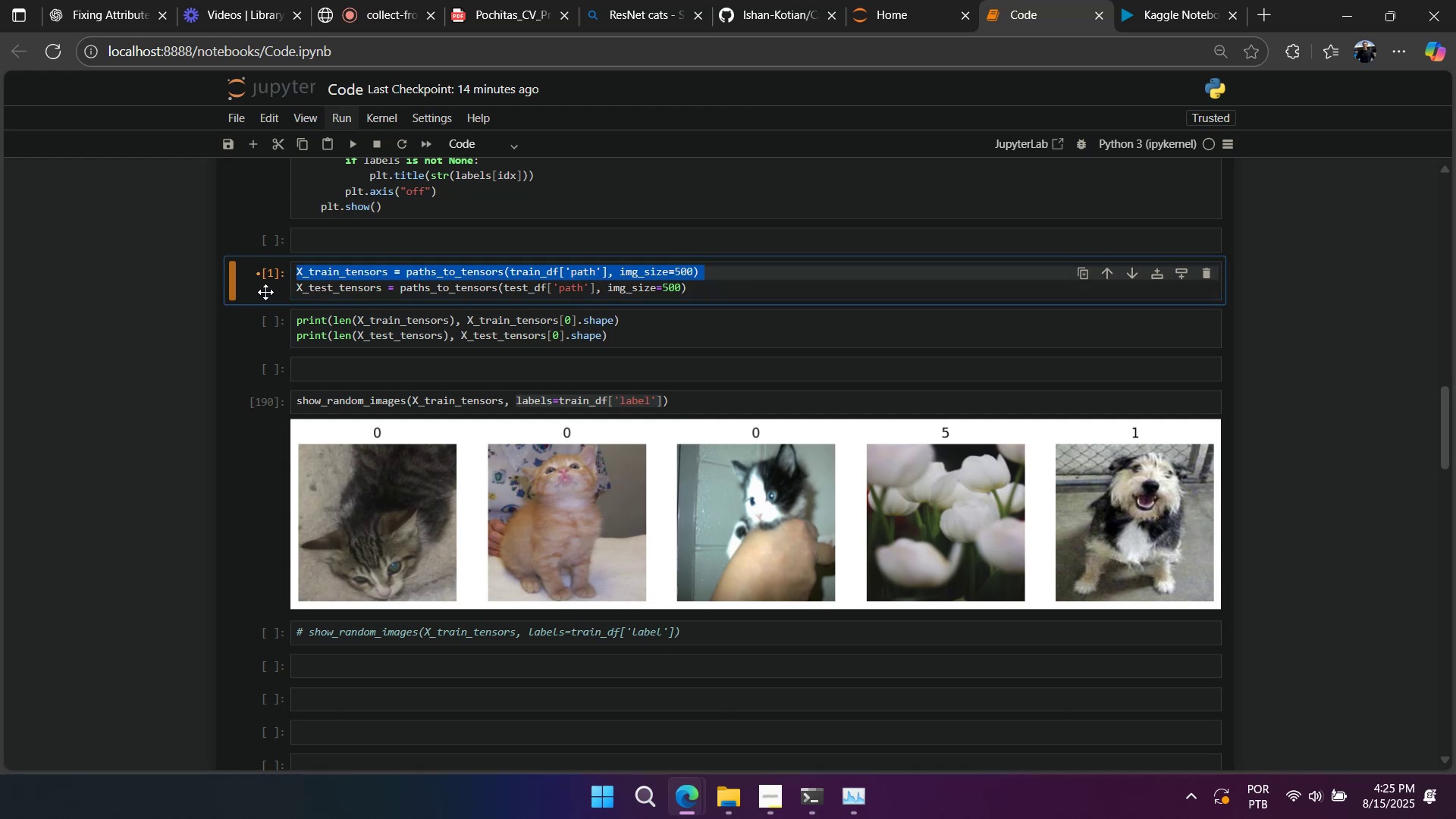 
type(aaaa)
 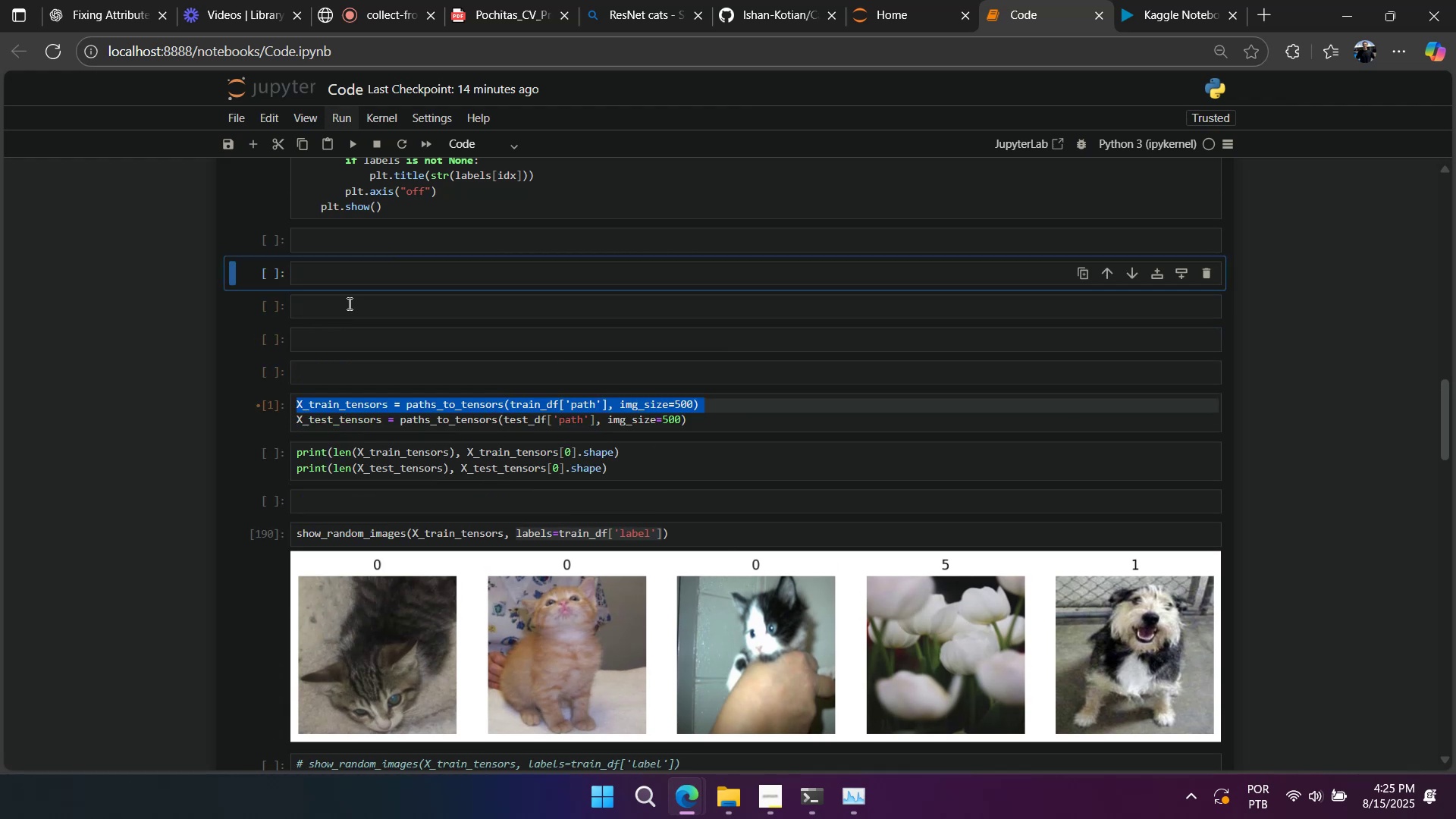 
left_click([348, 302])
 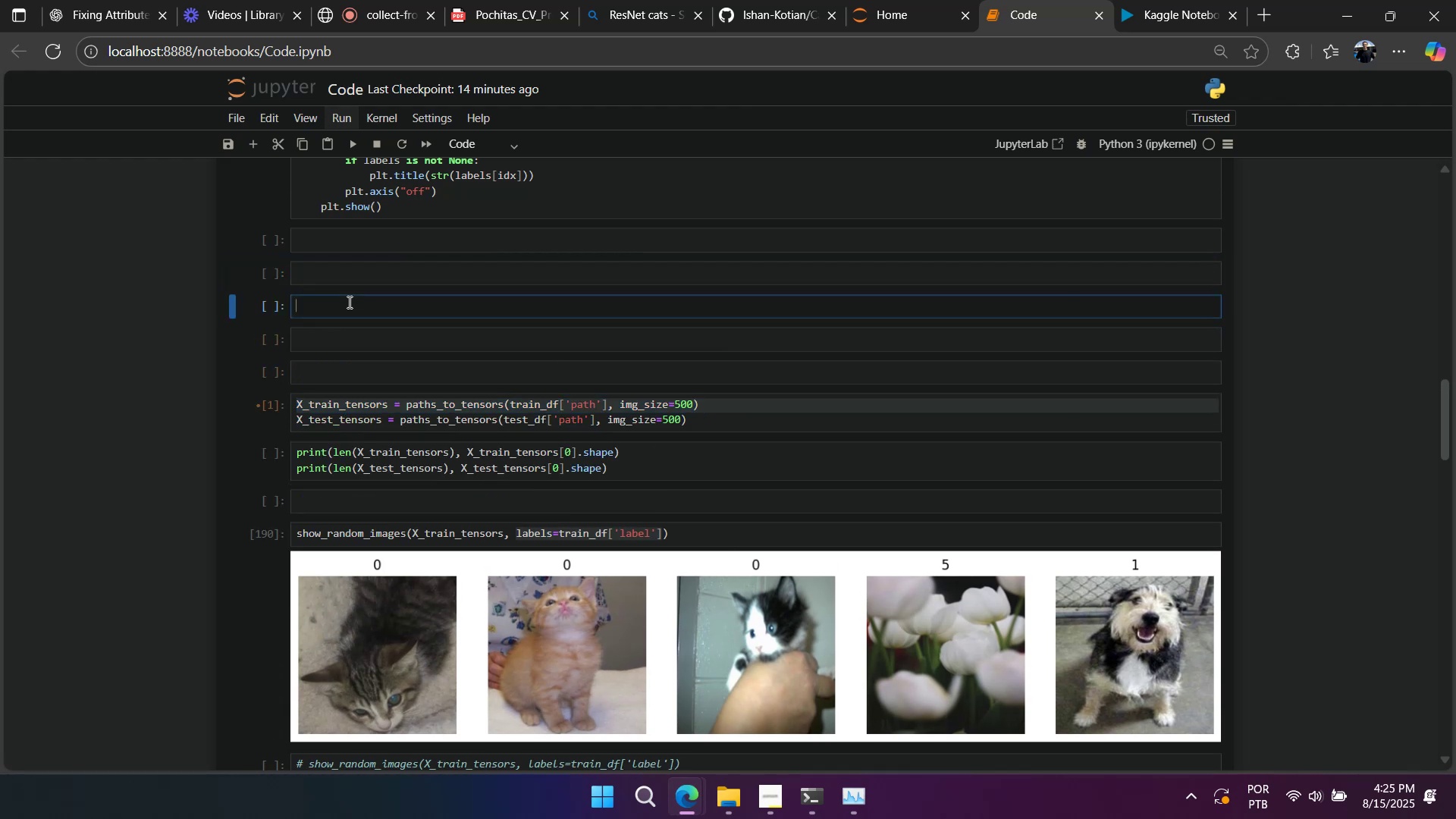 
key(Control+V)
 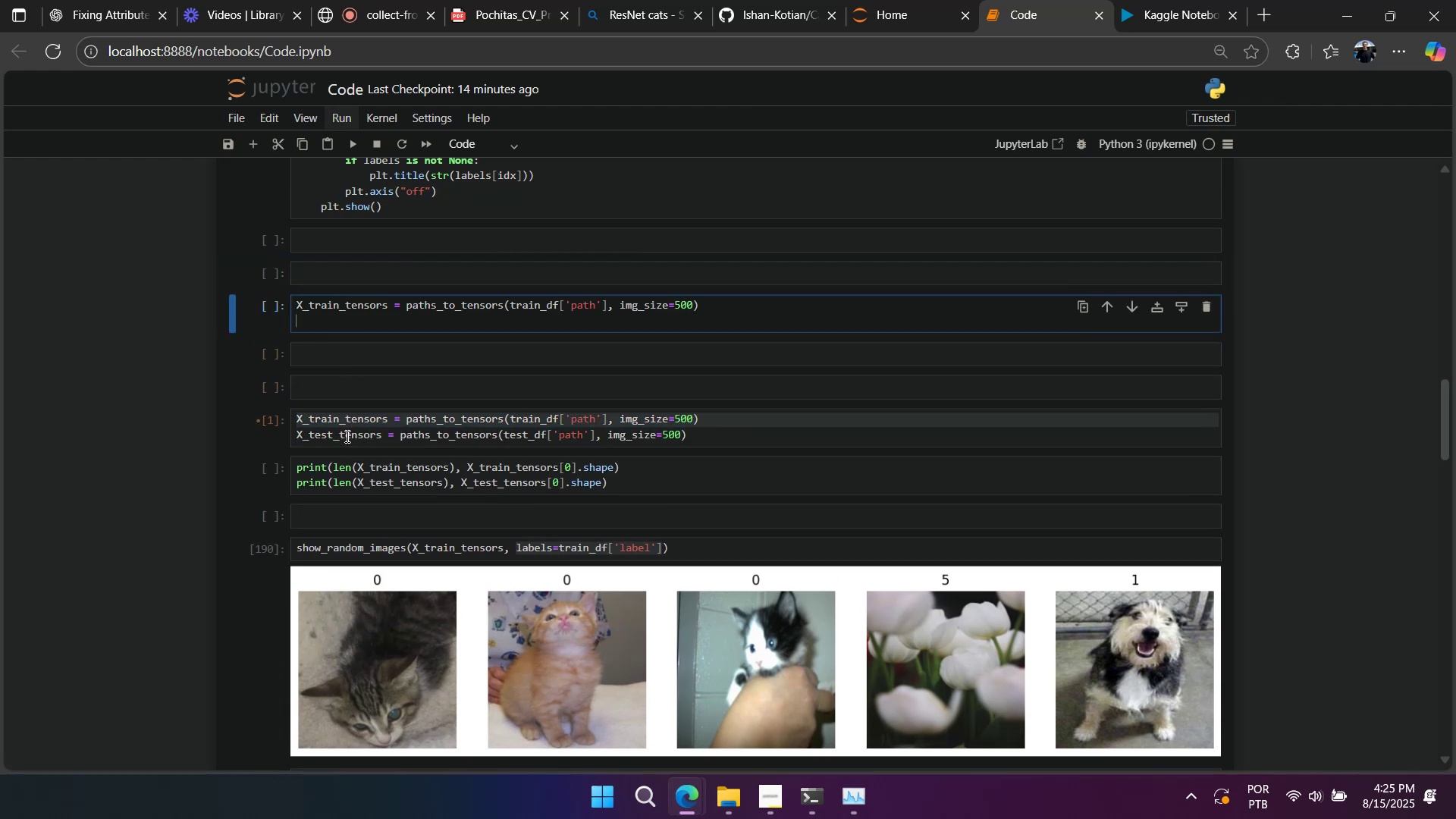 
left_click([346, 438])
 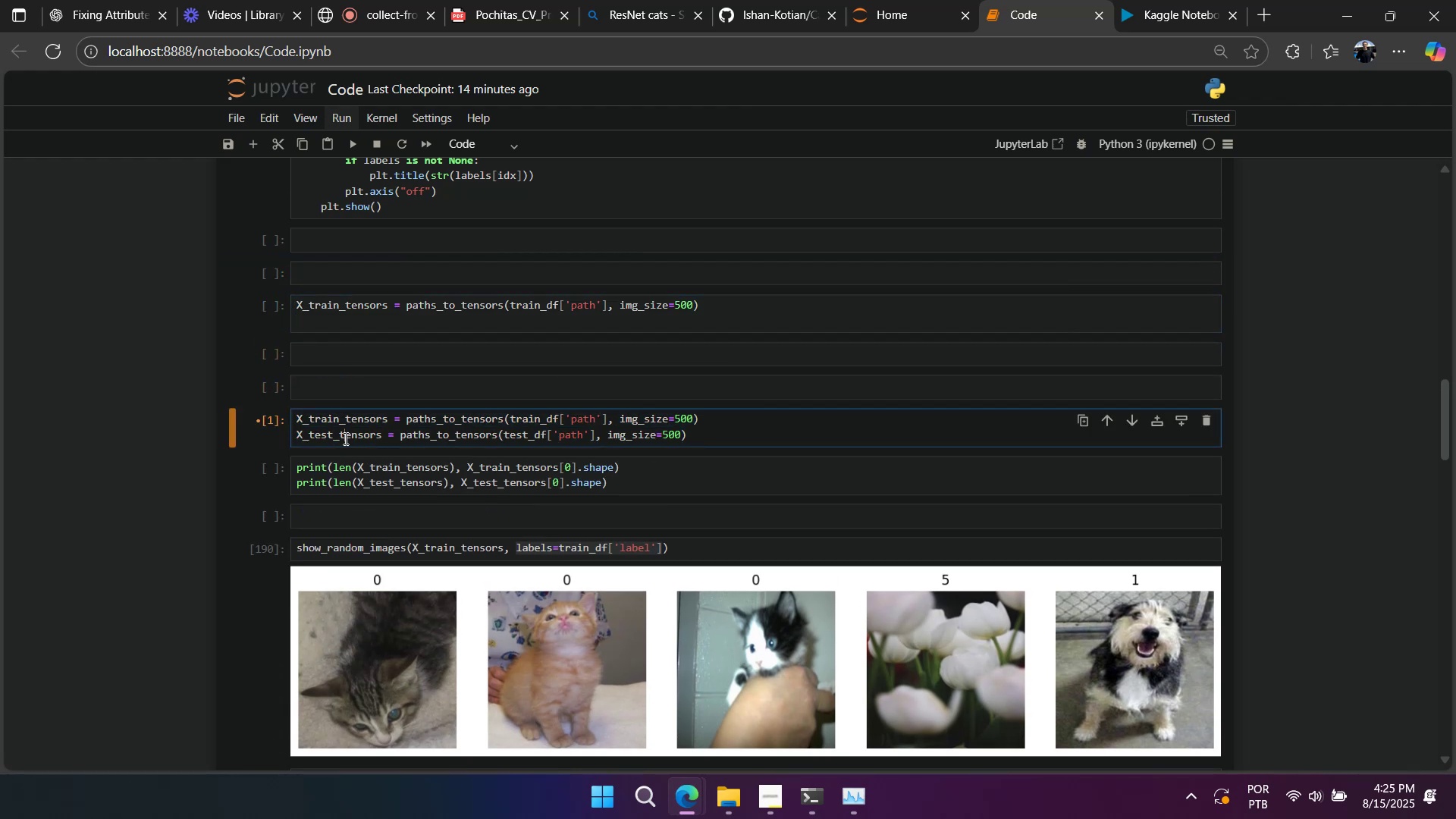 
key(Control+A)
 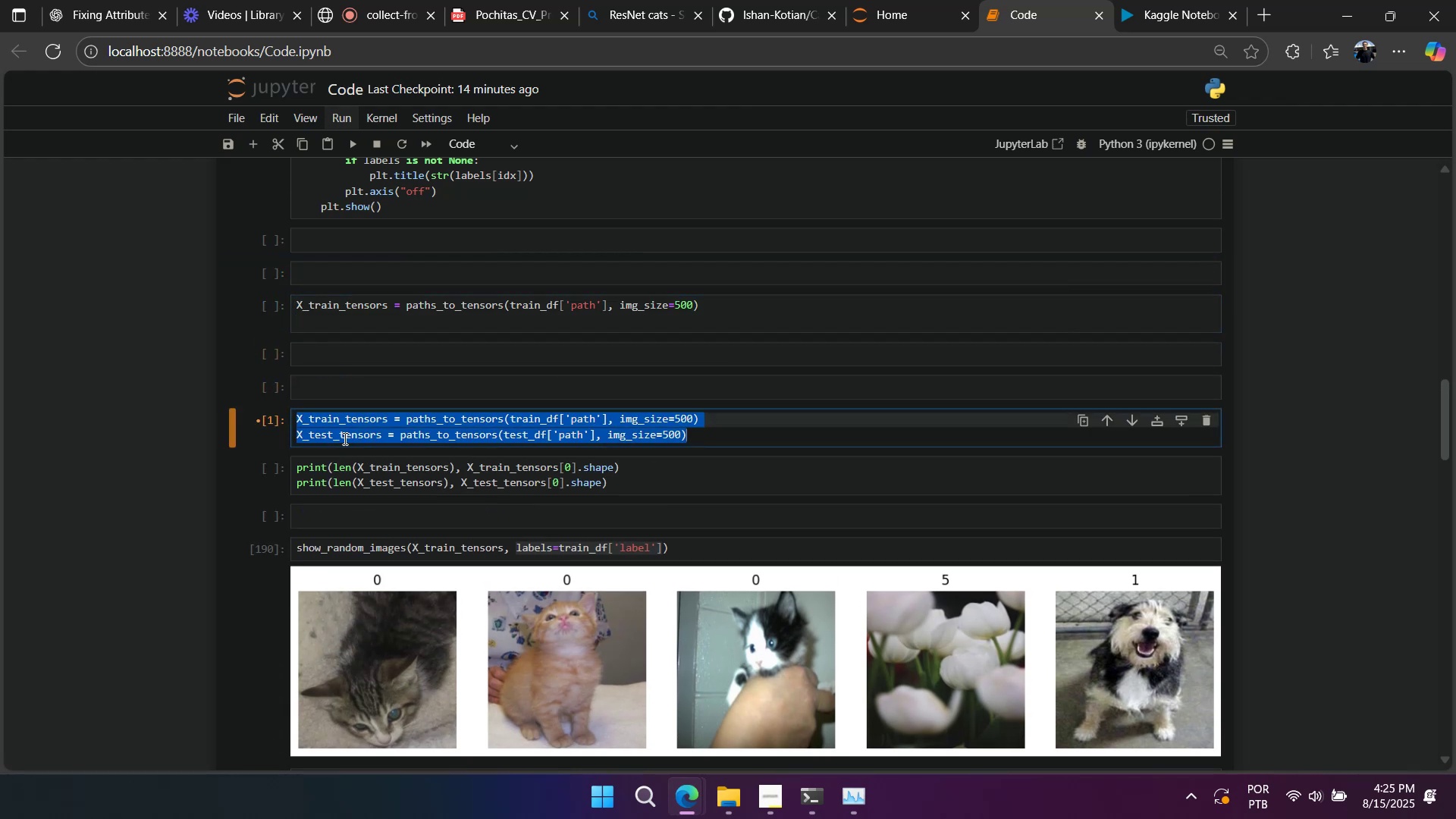 
key(Control+Slash)
 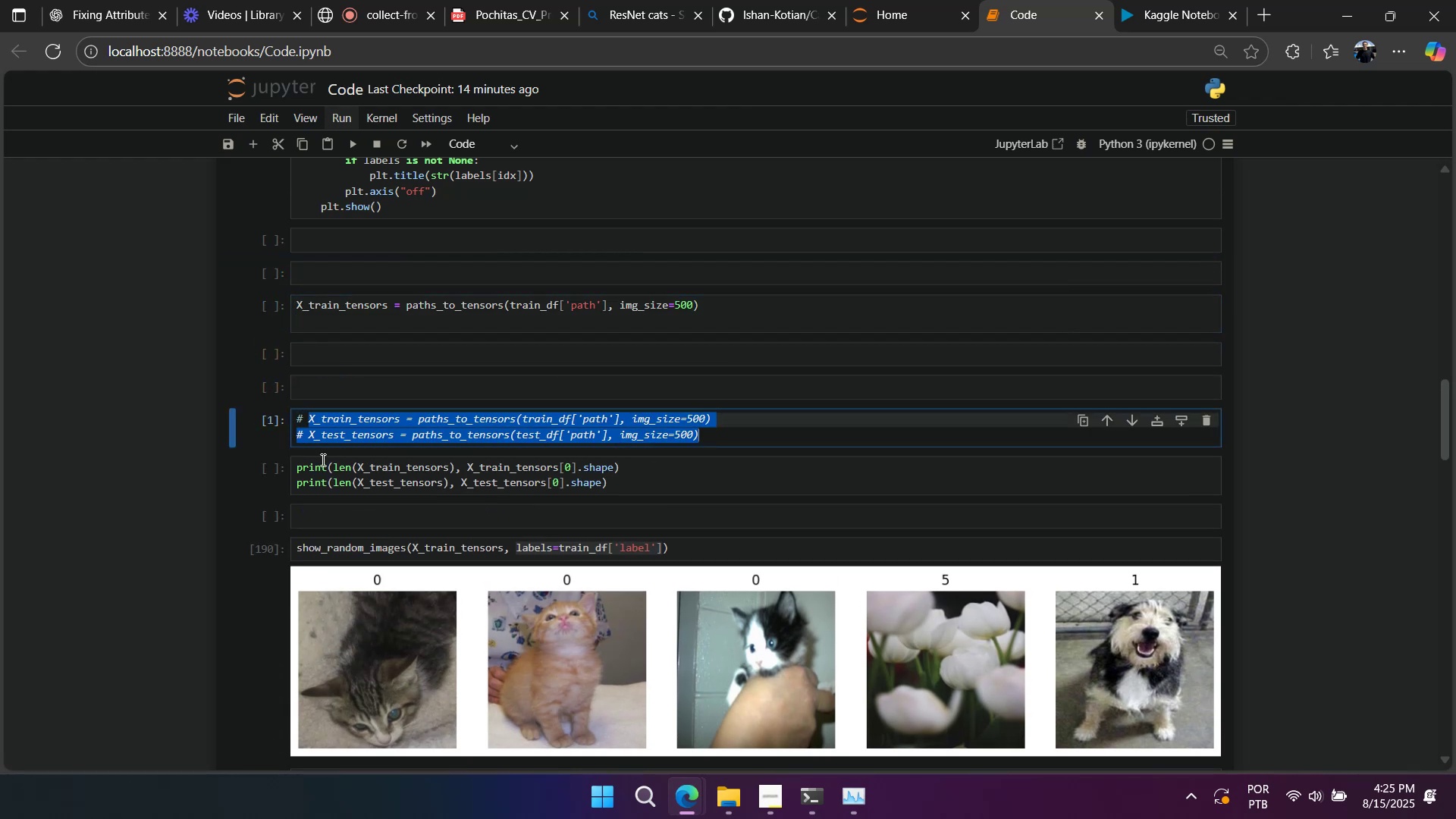 
left_click([316, 474])
 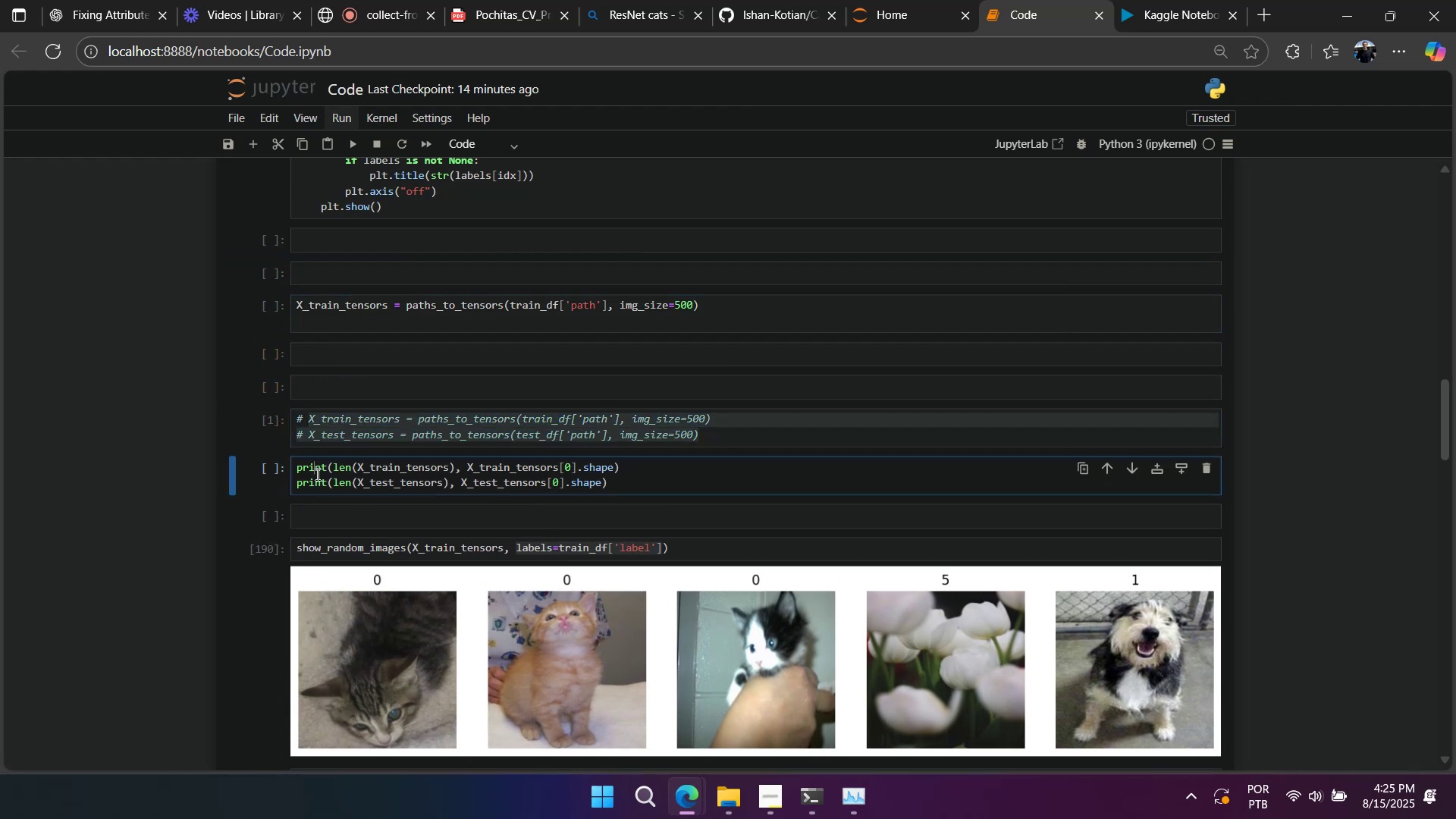 
key(Control+A)
 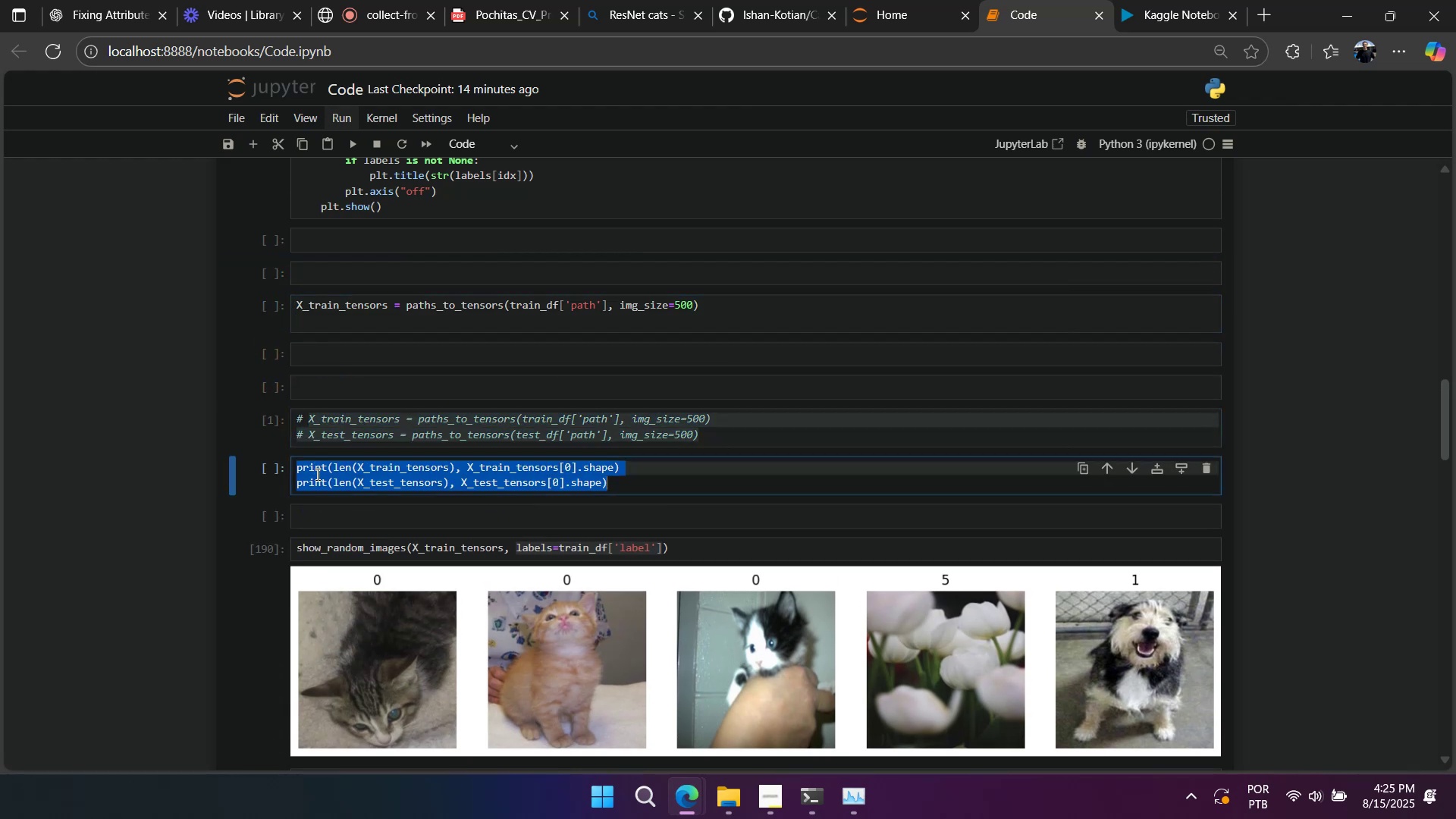 
key(Control+Slash)
 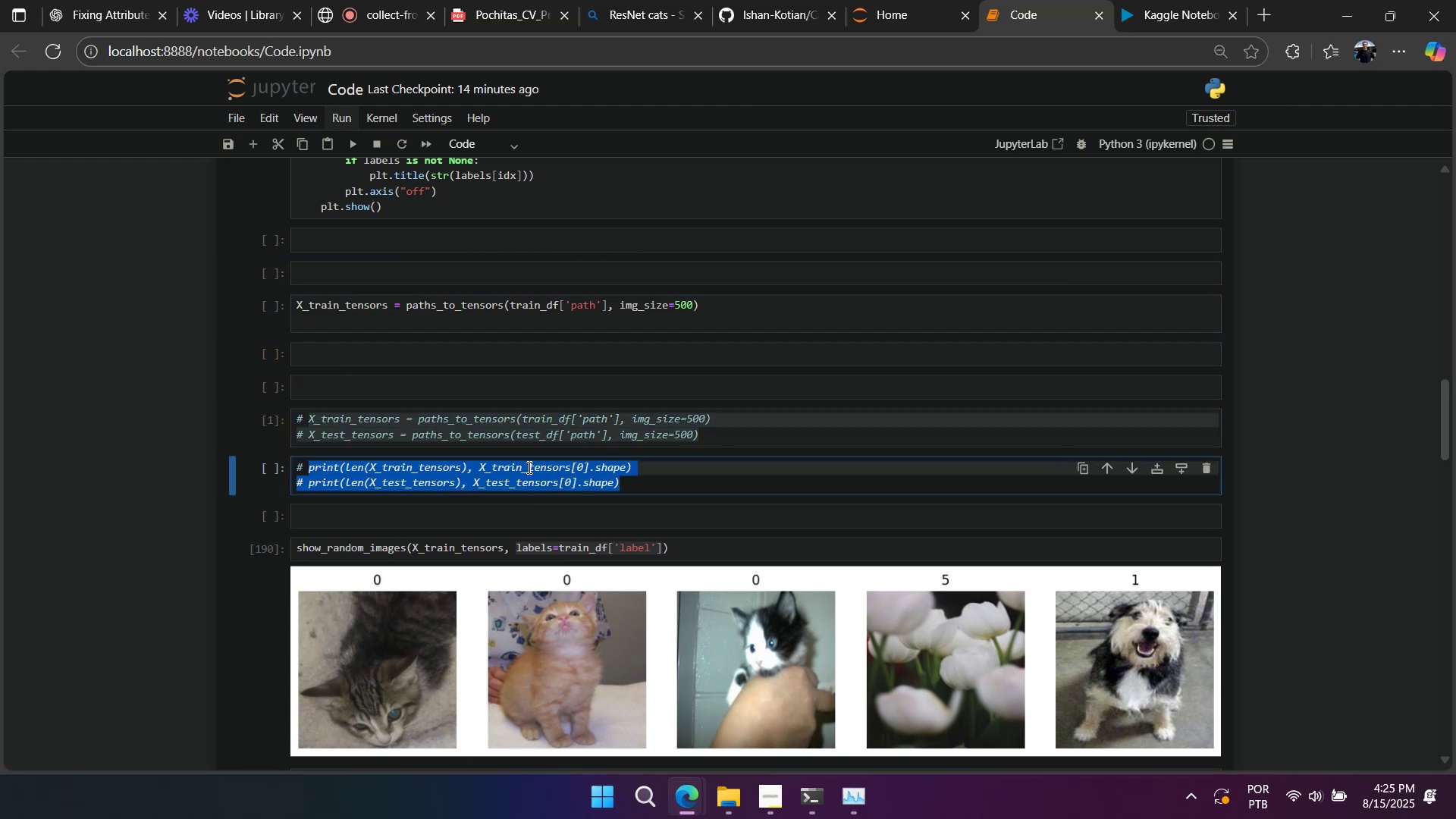 
double_click([518, 526])
 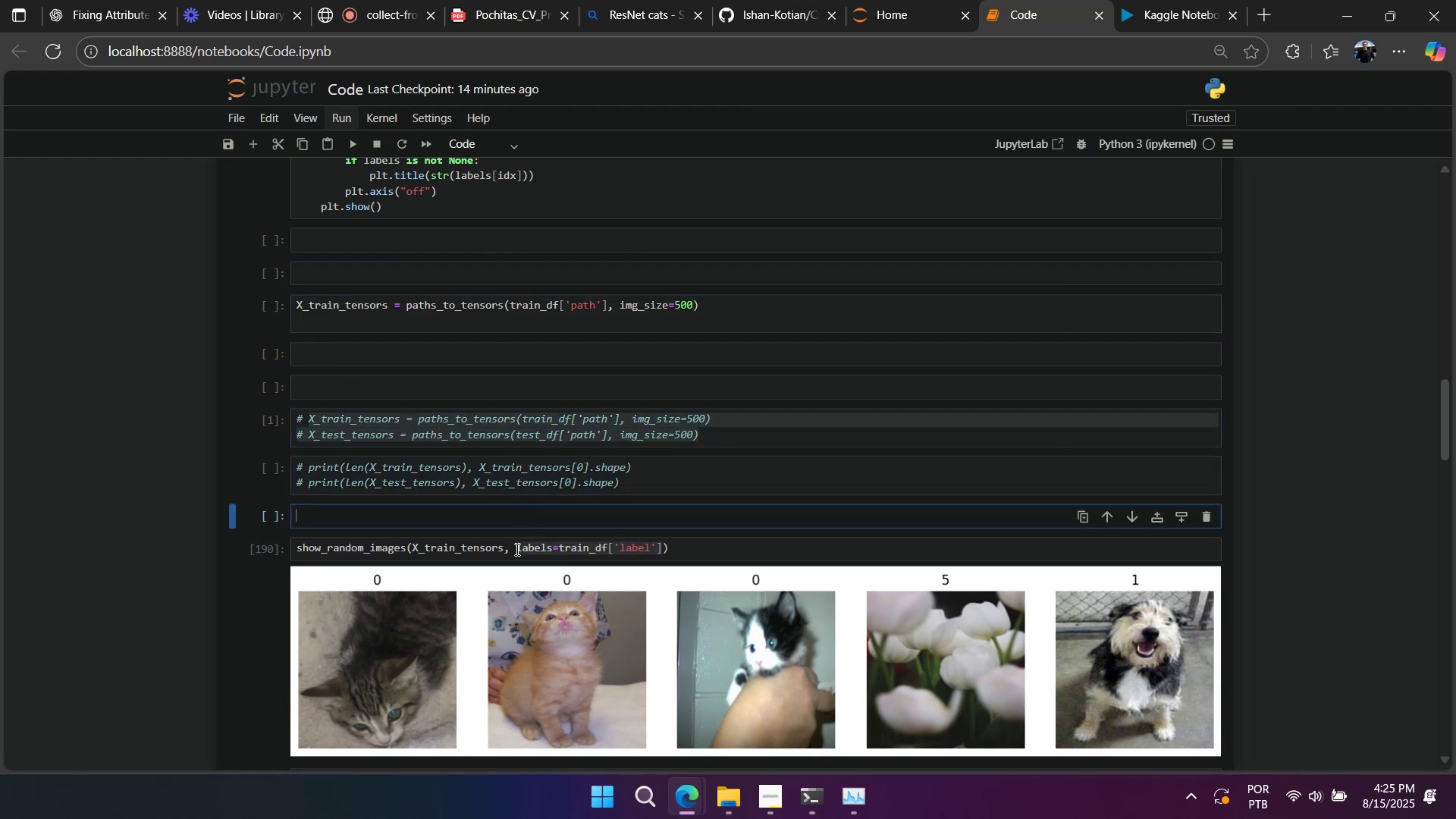 
triple_click([516, 549])
 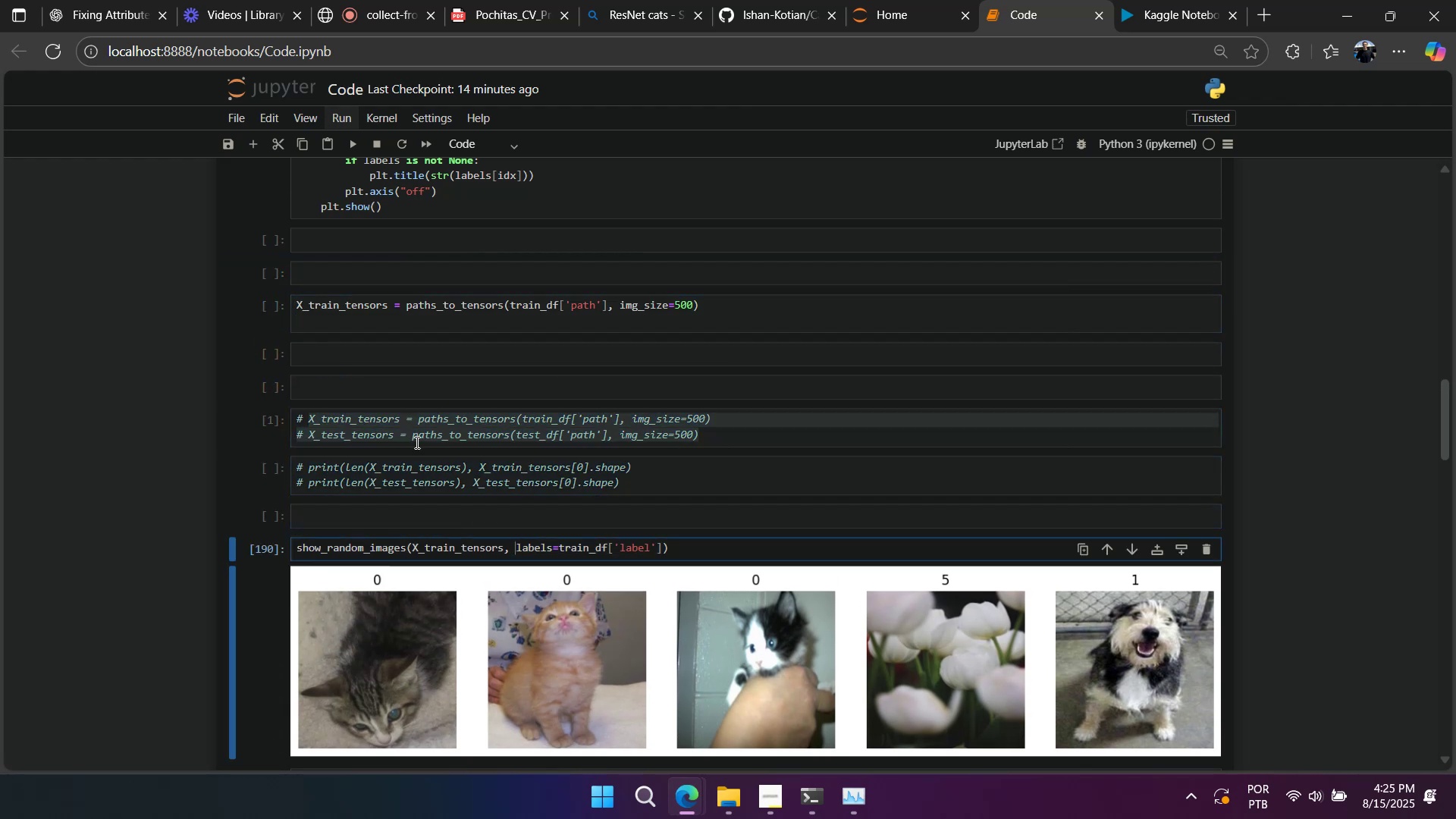 
triple_click([414, 441])
 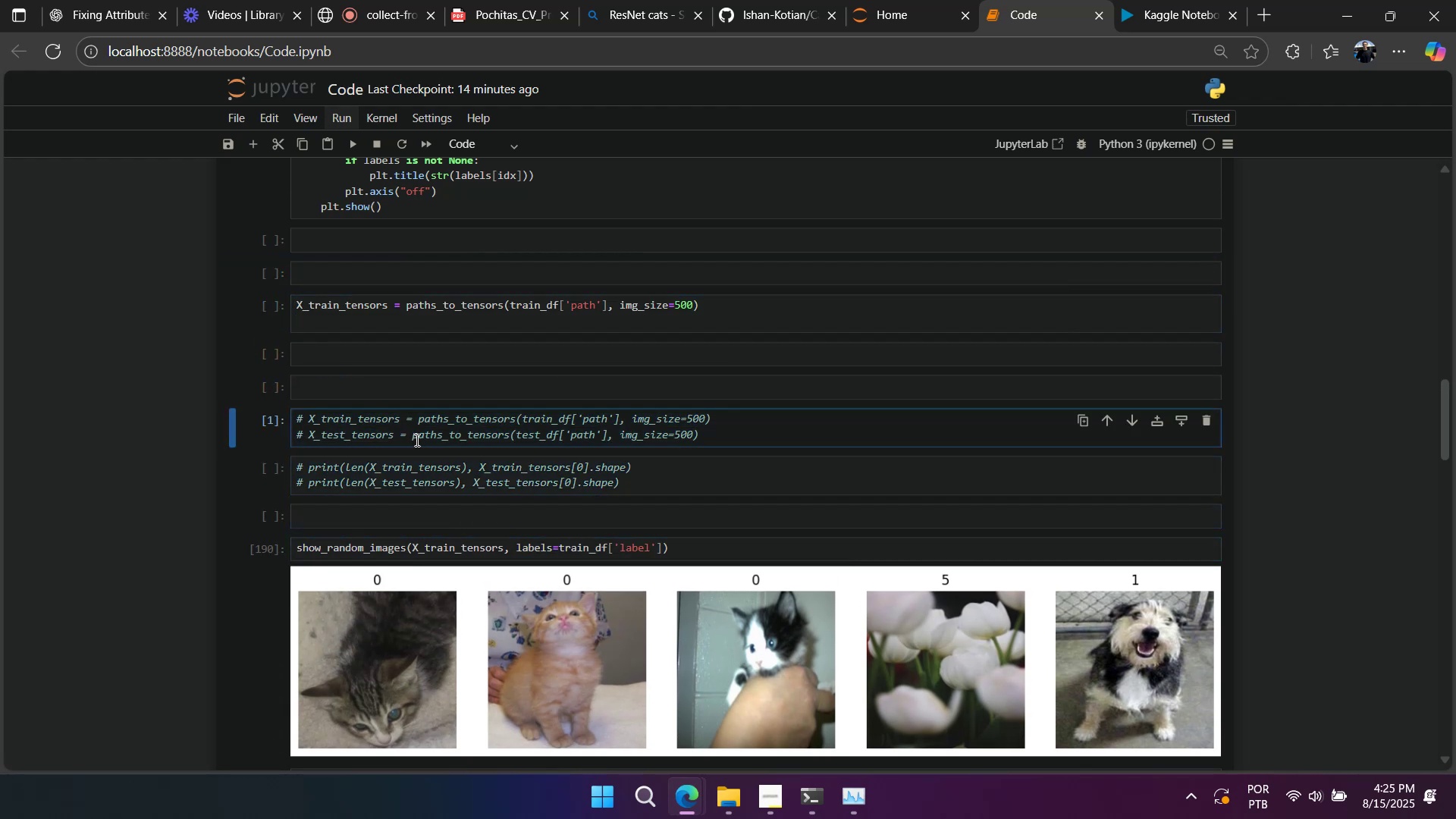 
key(Control+A)
 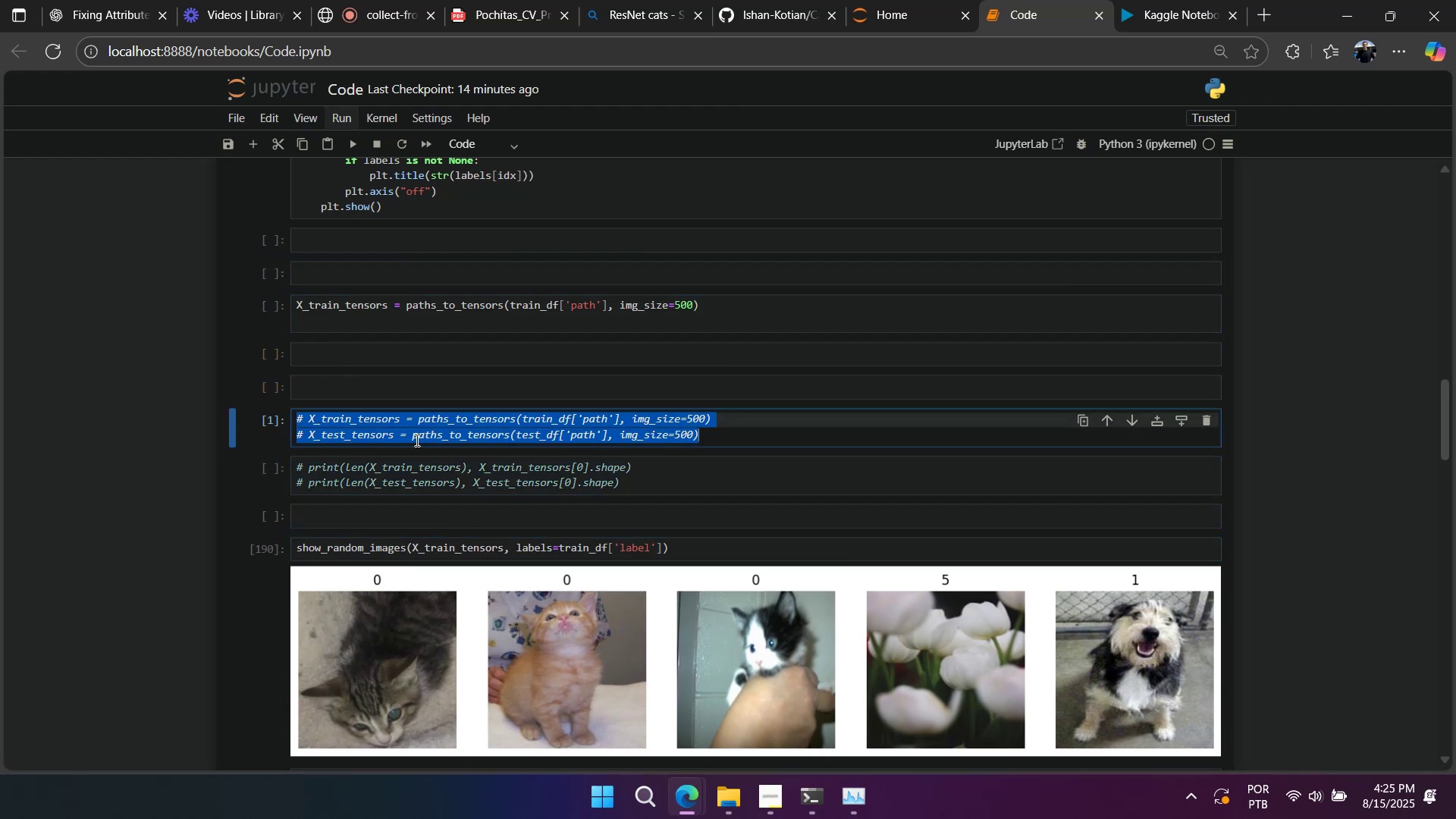 
key(Control+Slash)
 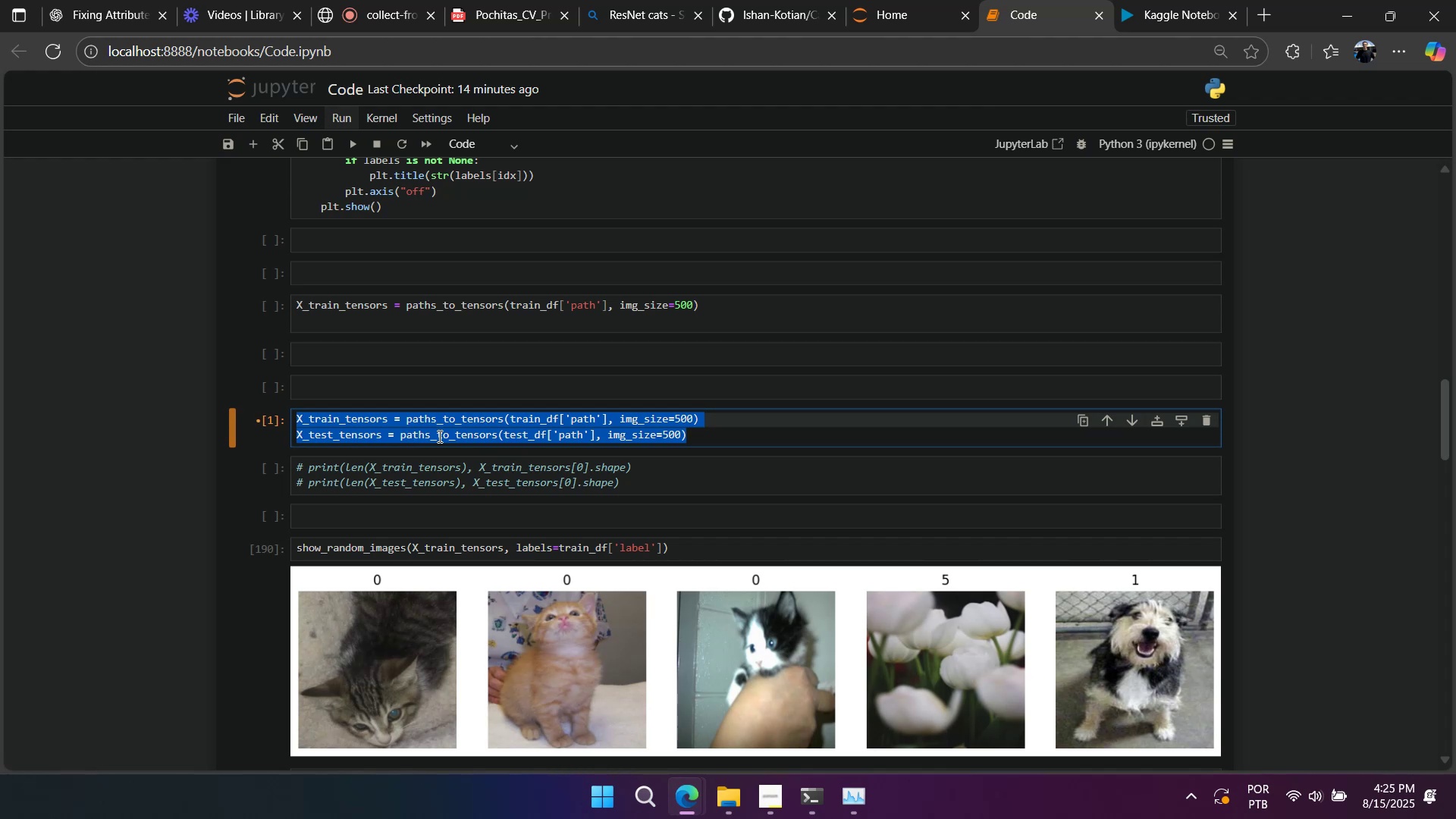 
right_click([580, 414])
 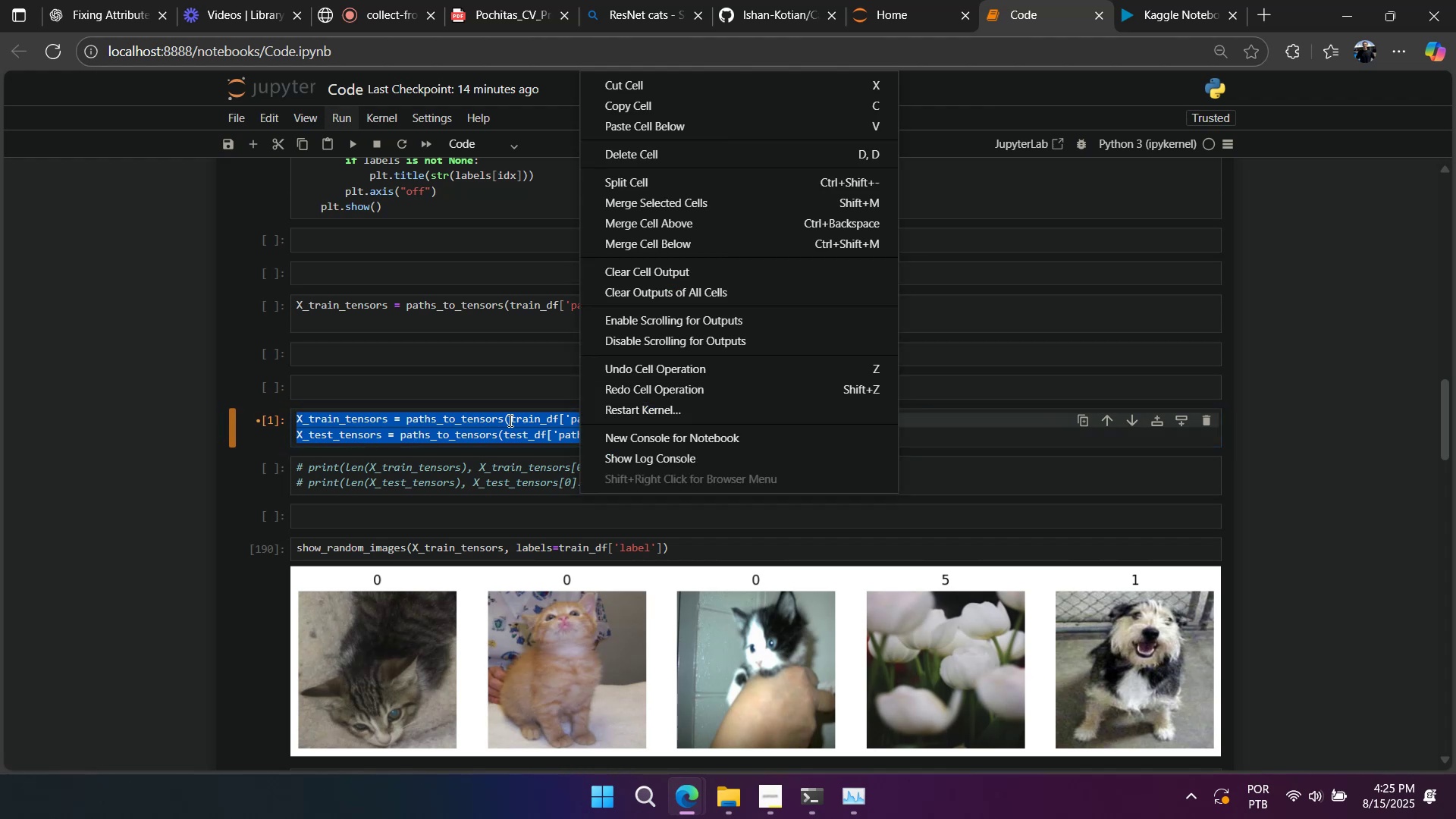 
left_click([509, 420])
 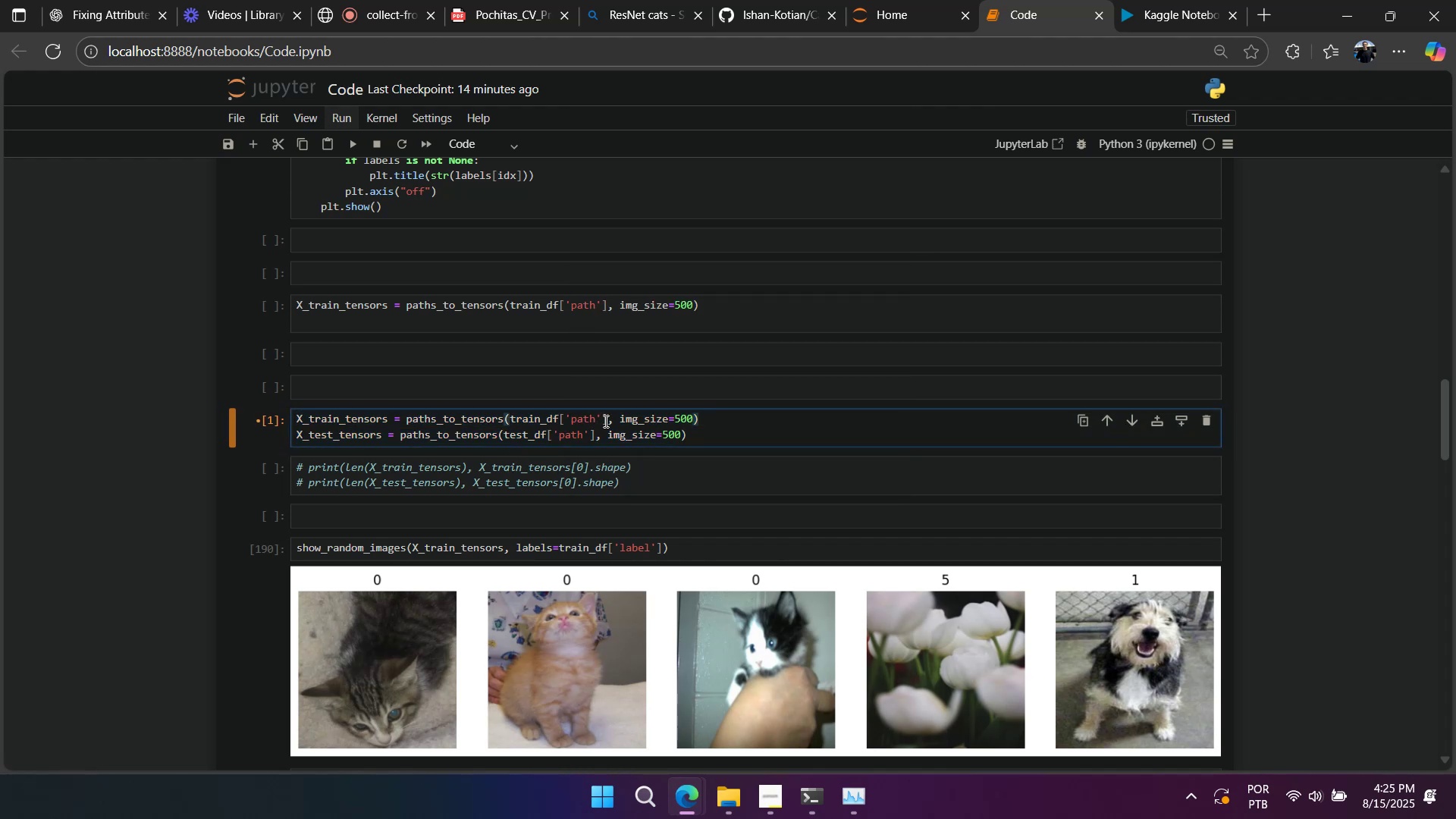 
left_click([489, 389])
 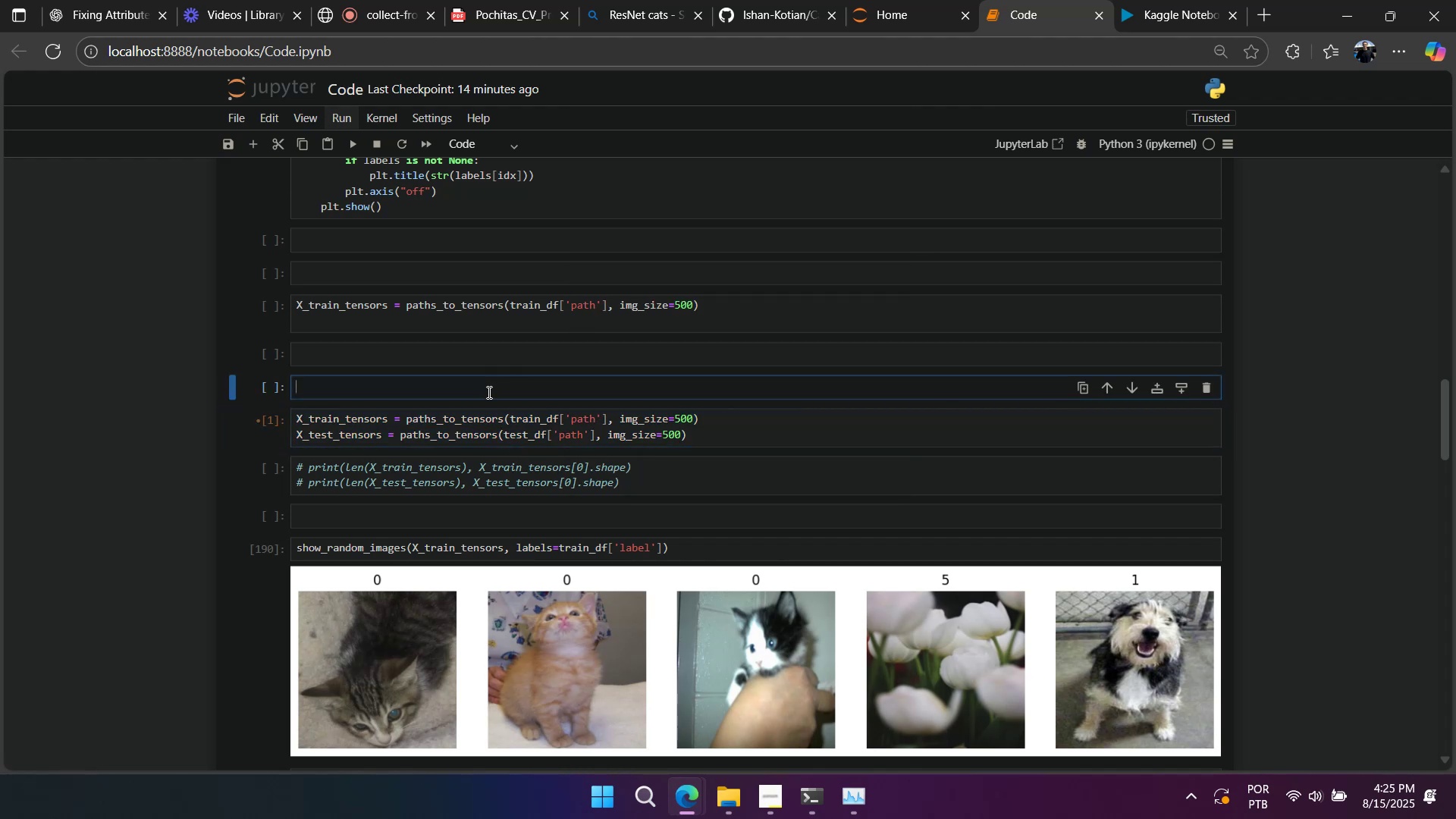 
type(train_df_copy = train_df.copy().)
key(Backspace)
type(]?)
key(Backspace)
key(Backspace)
key(Backspace)
key(Backspace)
key(Backspace)
key(Backspace)
key(Backspace)
key(Backspace)
key(Backspace)
type(.iloc]?5\.copy())
 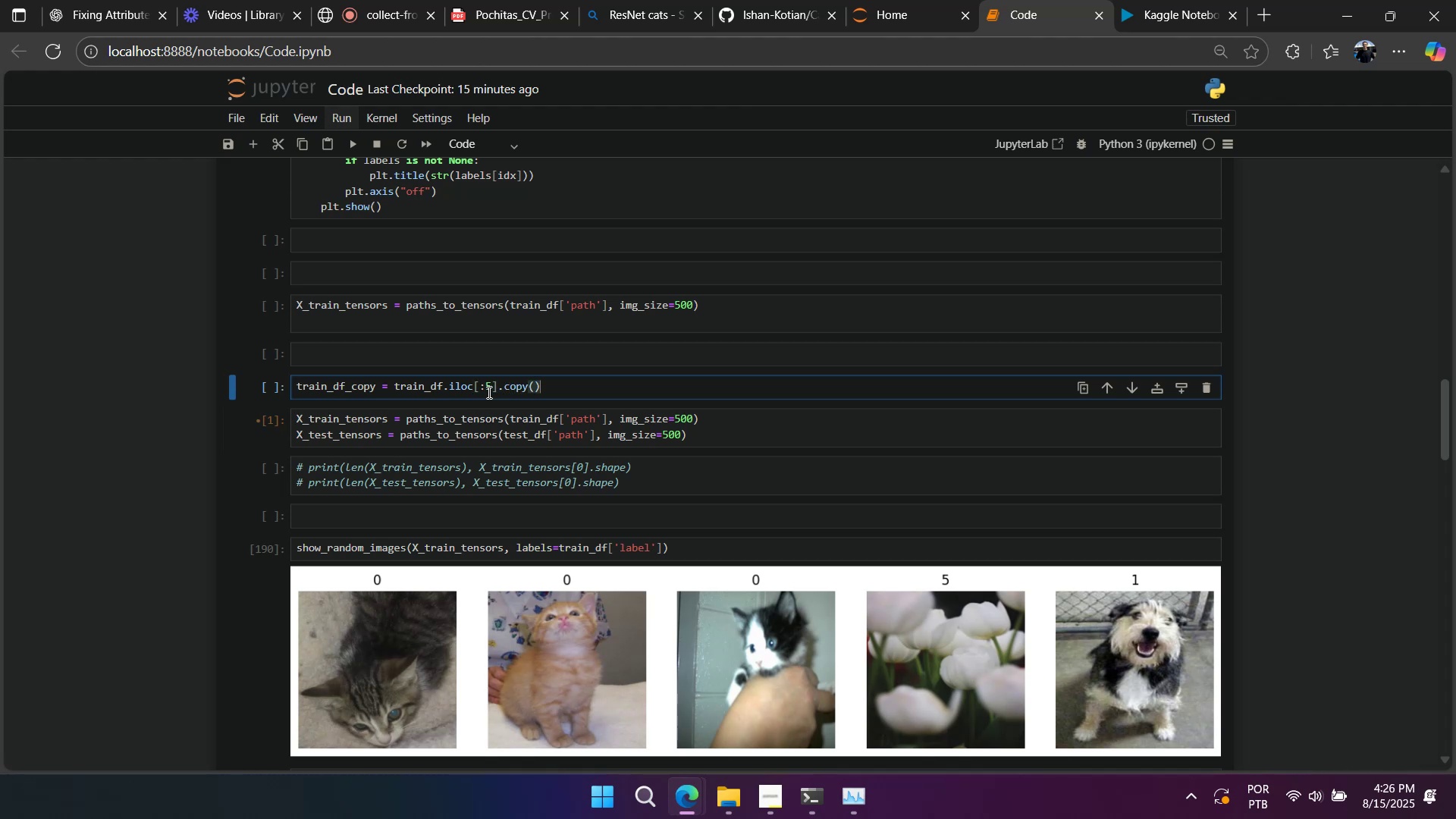 
key(Shift+Enter)
 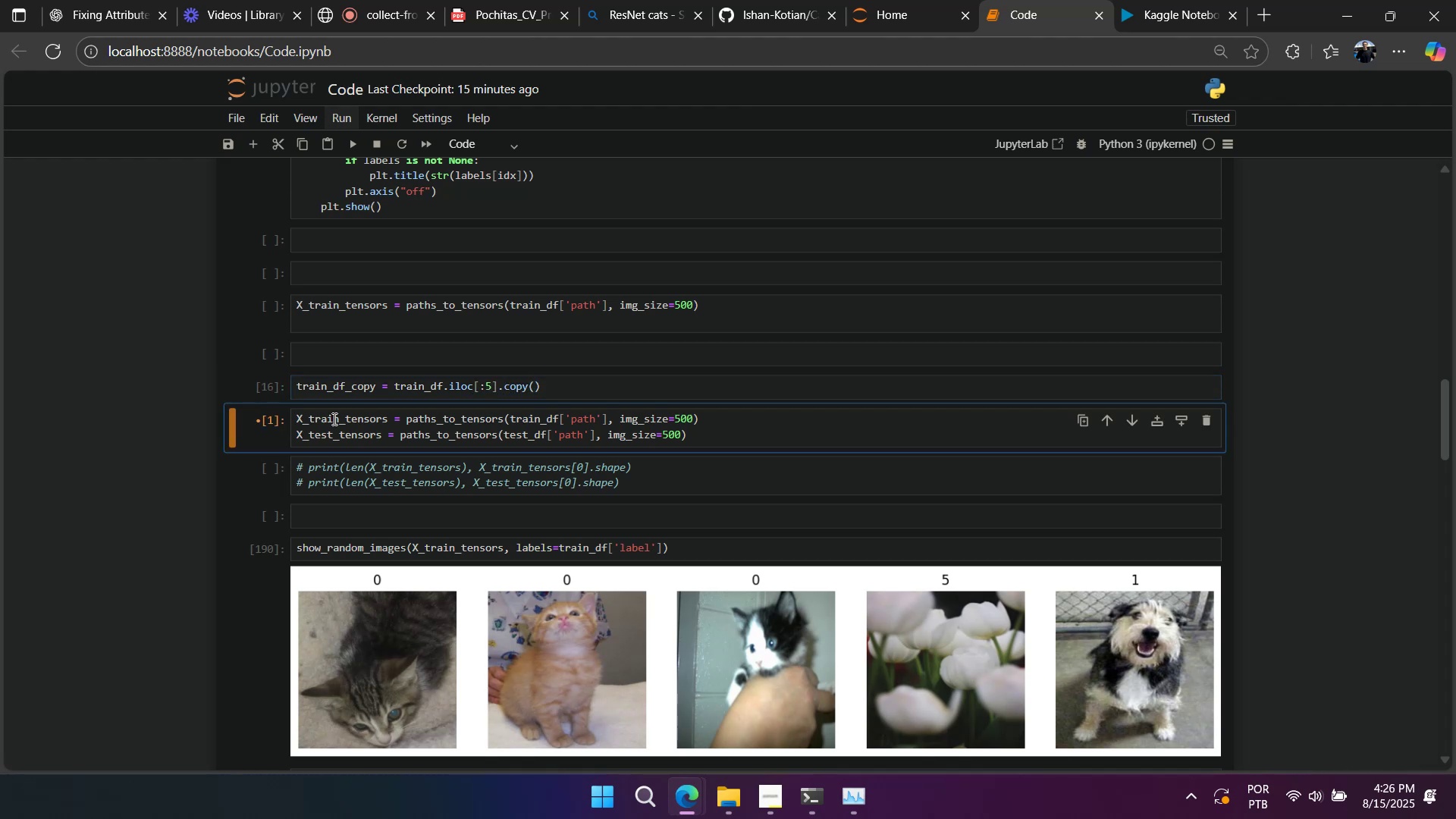 
left_click([275, 434])
 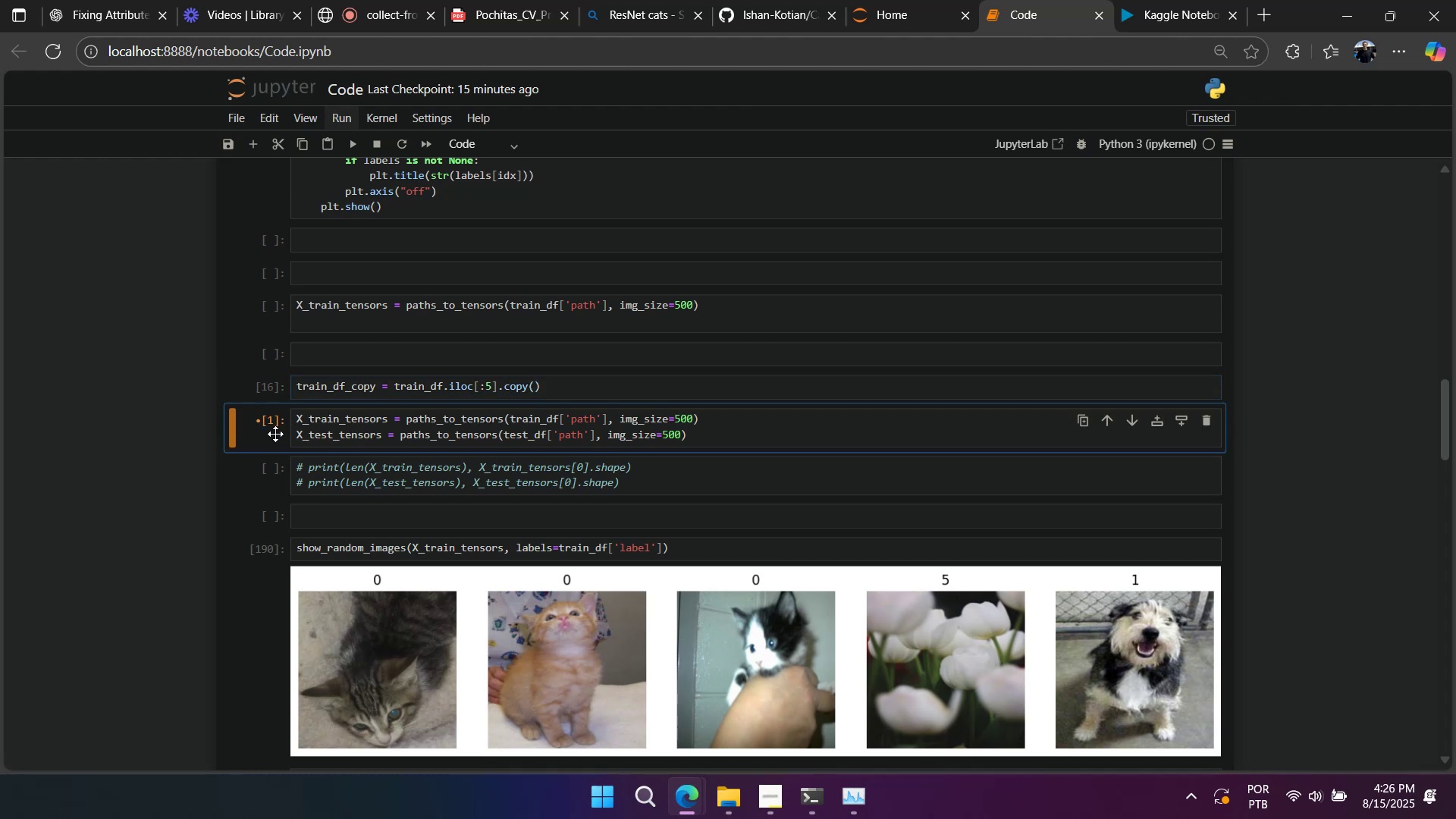 
type(aaaa)
 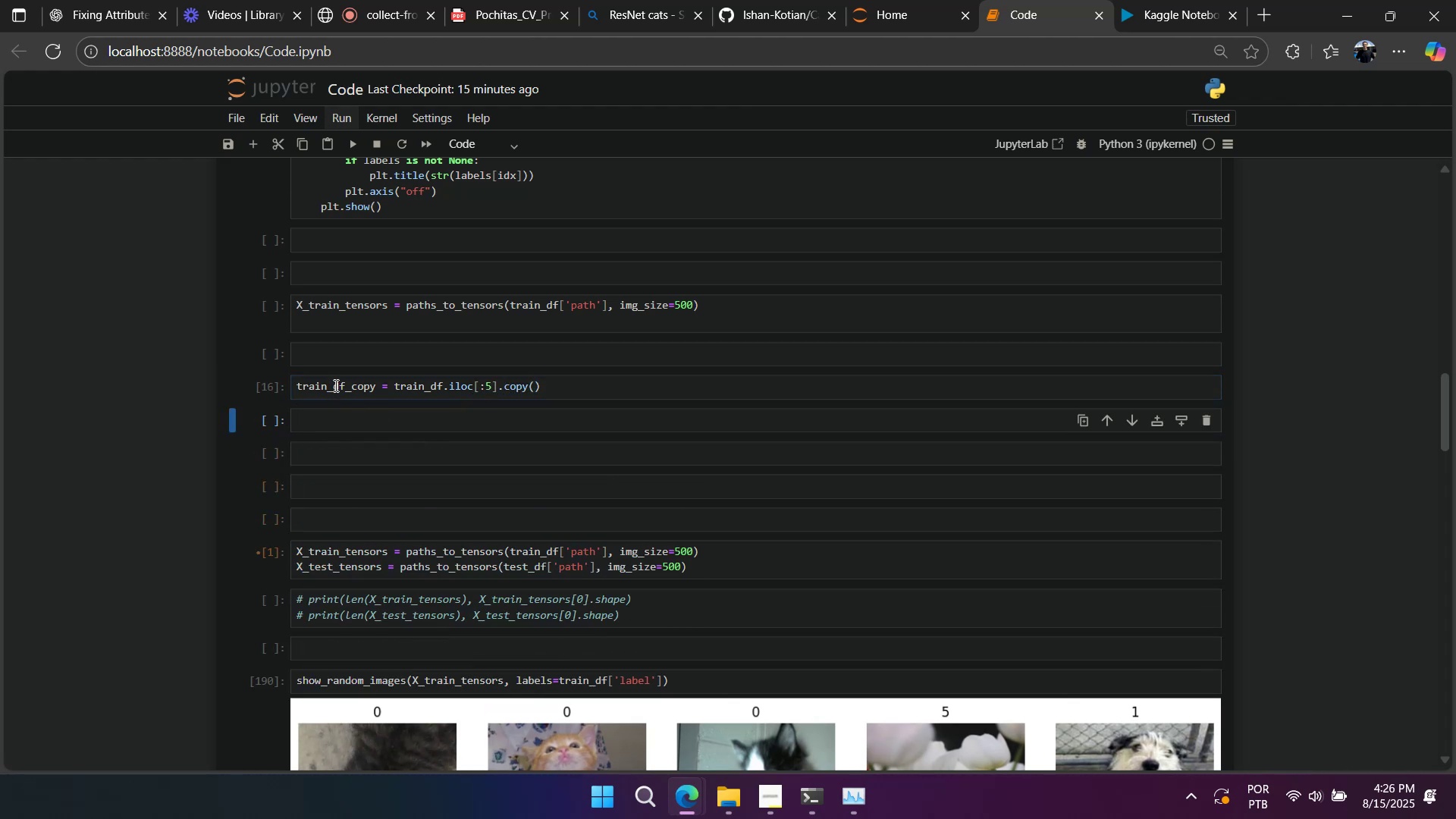 
double_click([334, 385])
 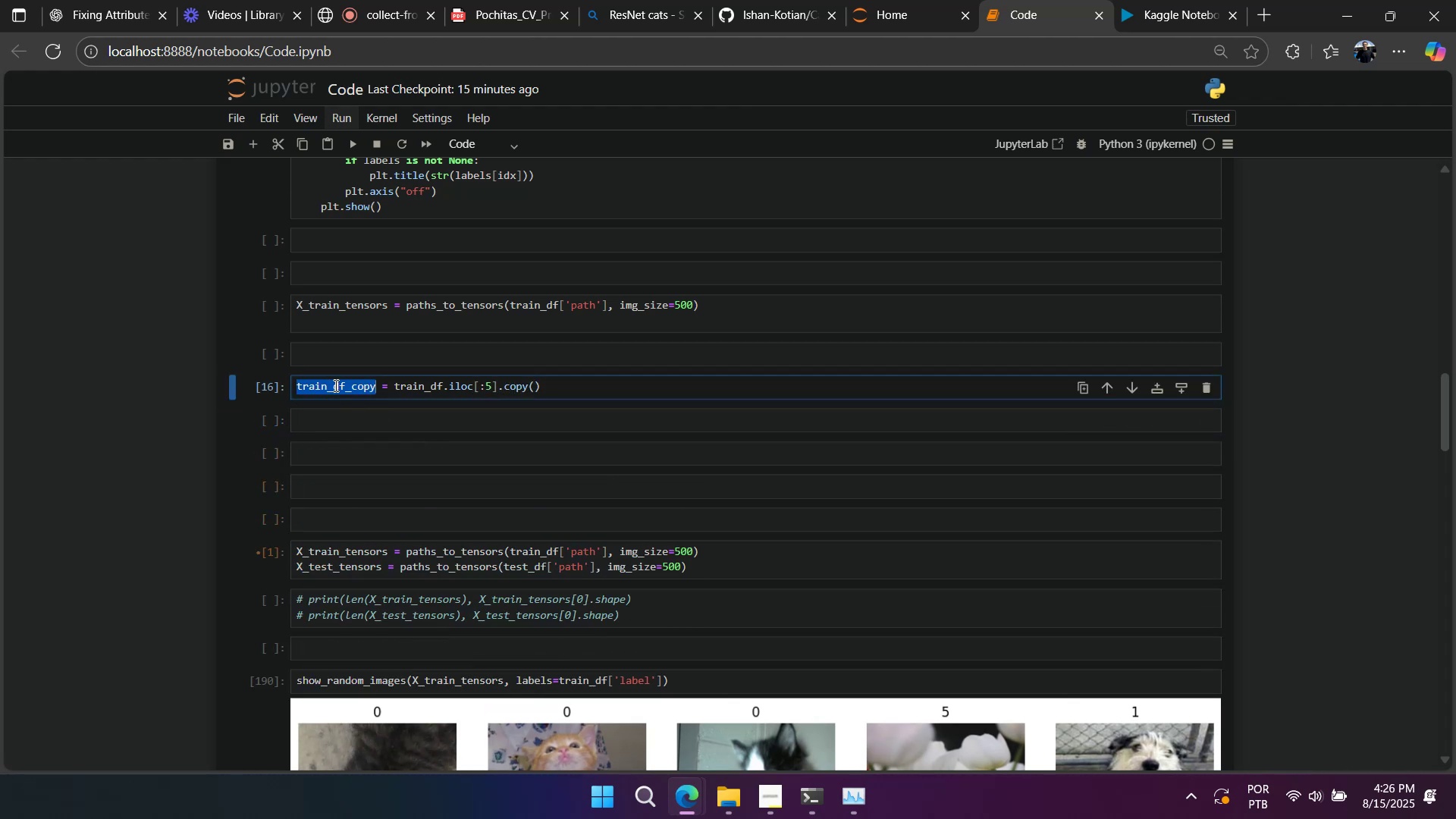 
triple_click([334, 385])
 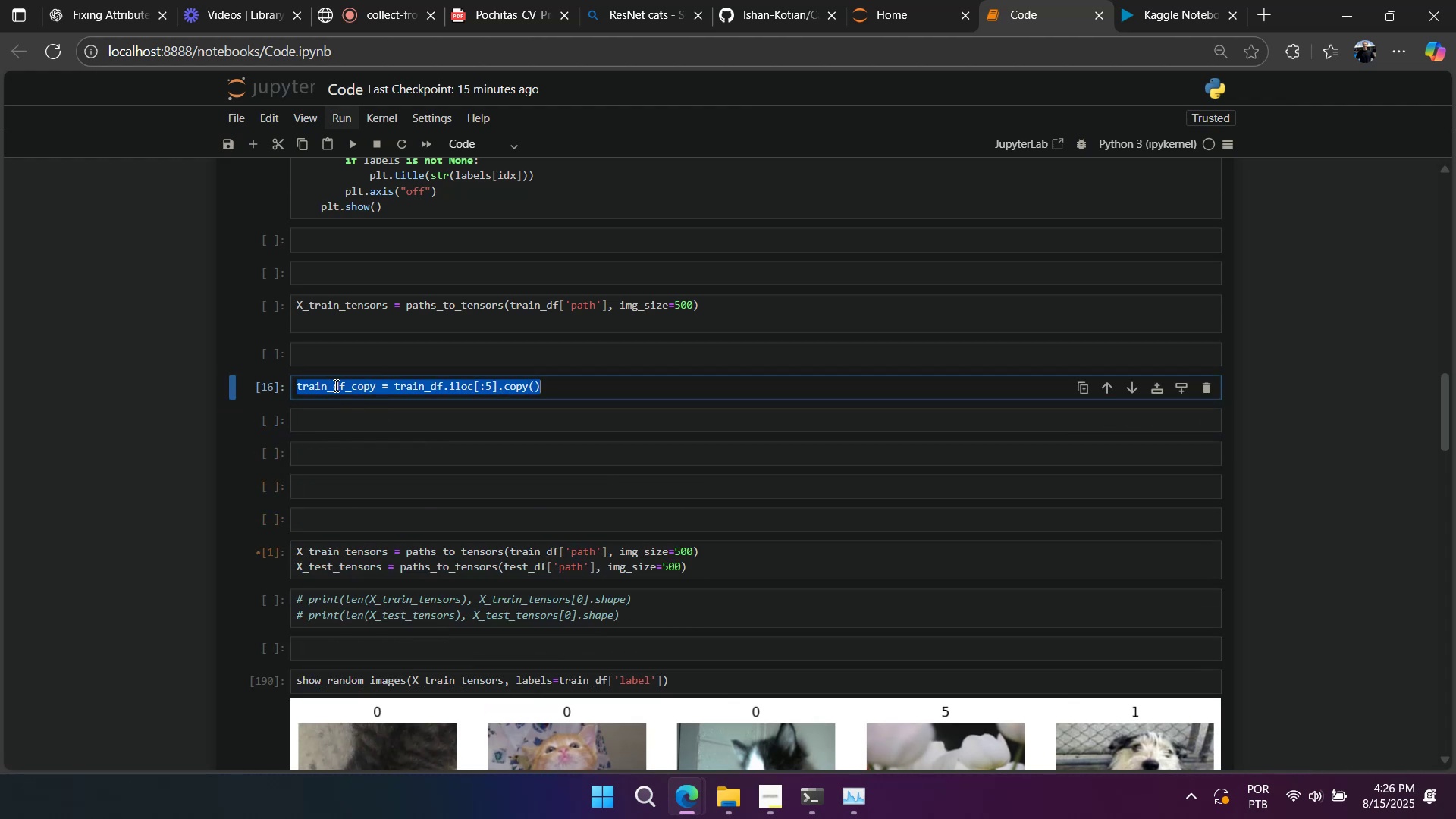 
key(Control+ControlLeft)
 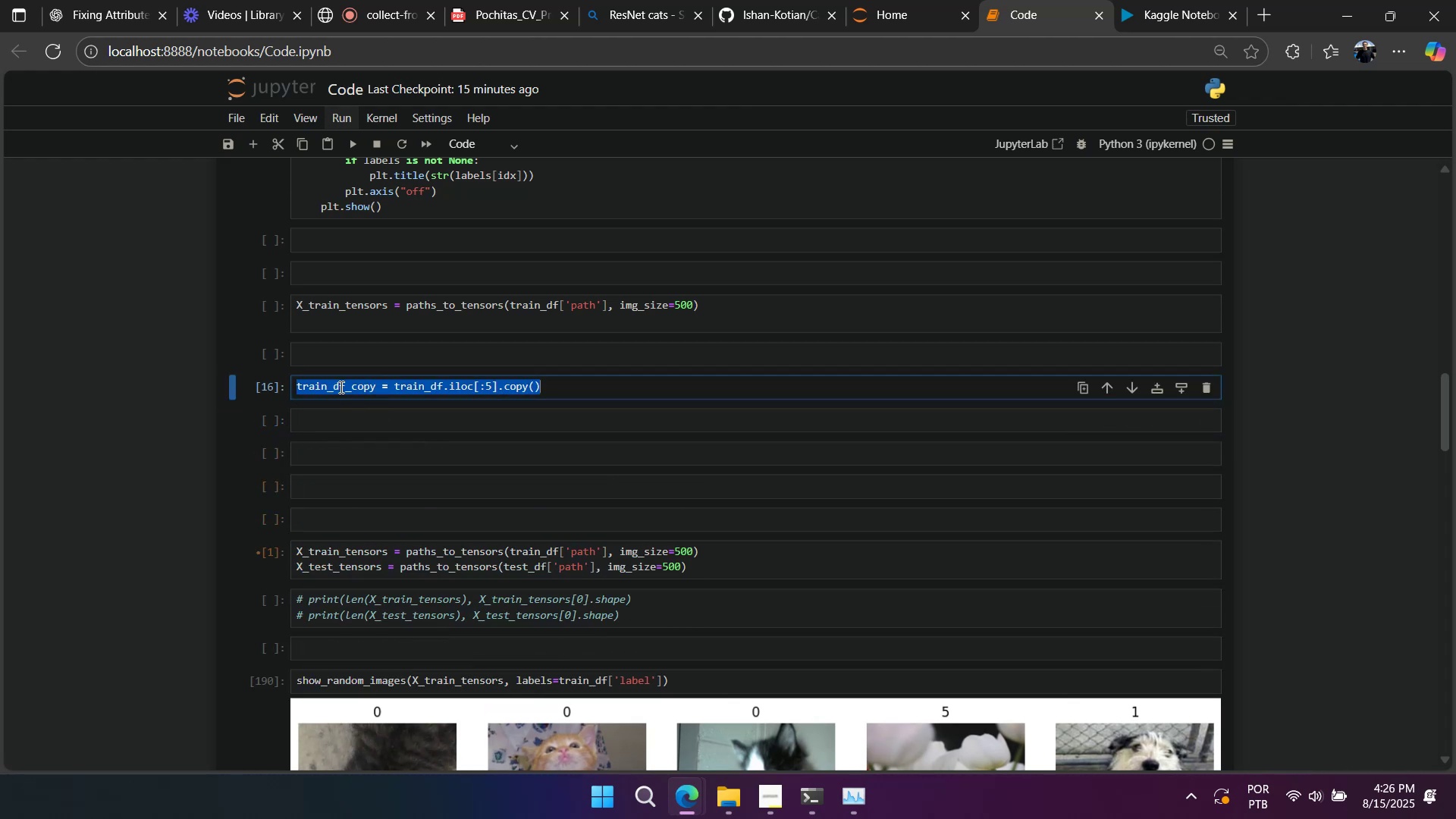 
key(Control+C)
 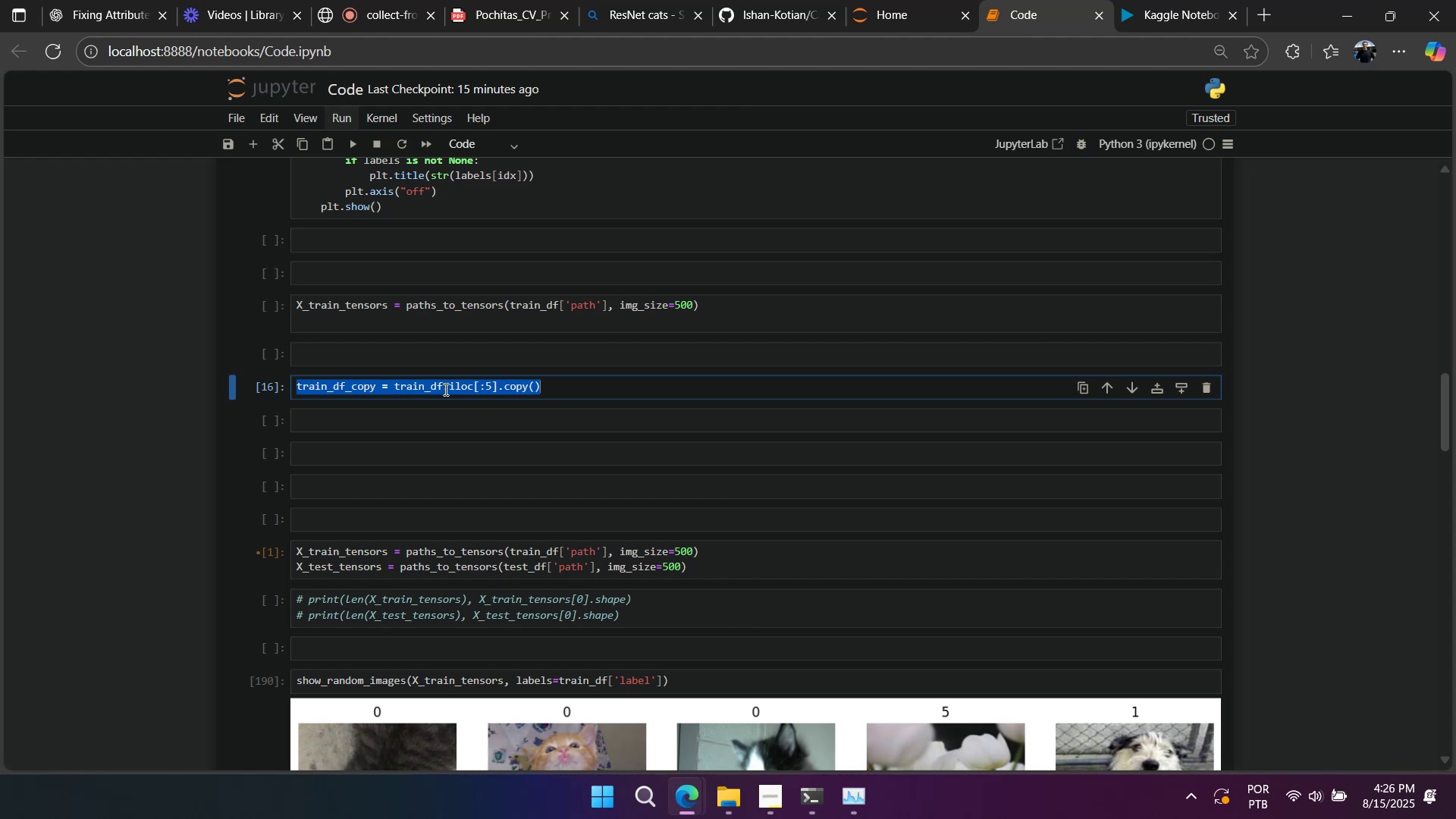 
key(Control+V)
 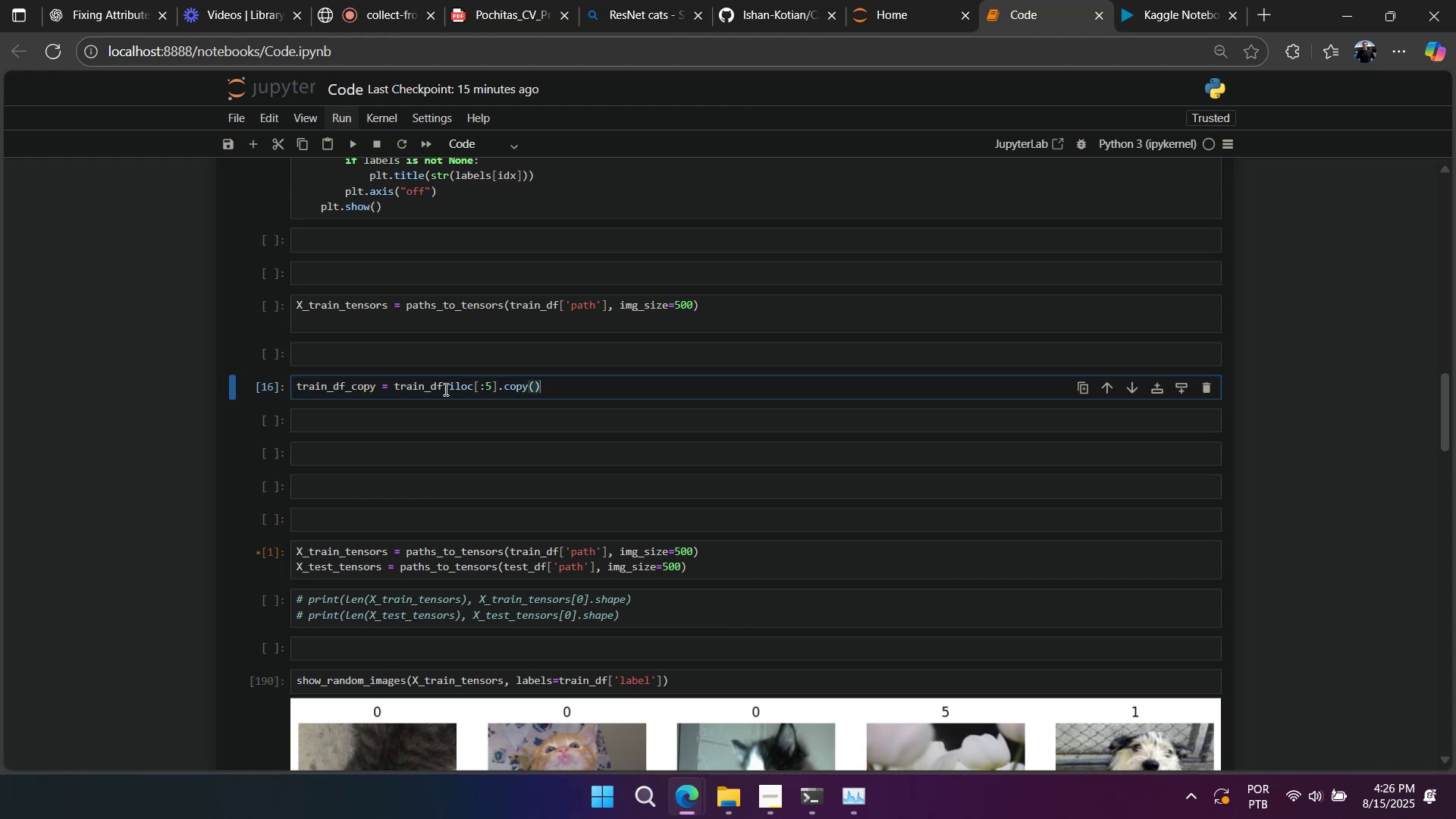 
key(Enter)
 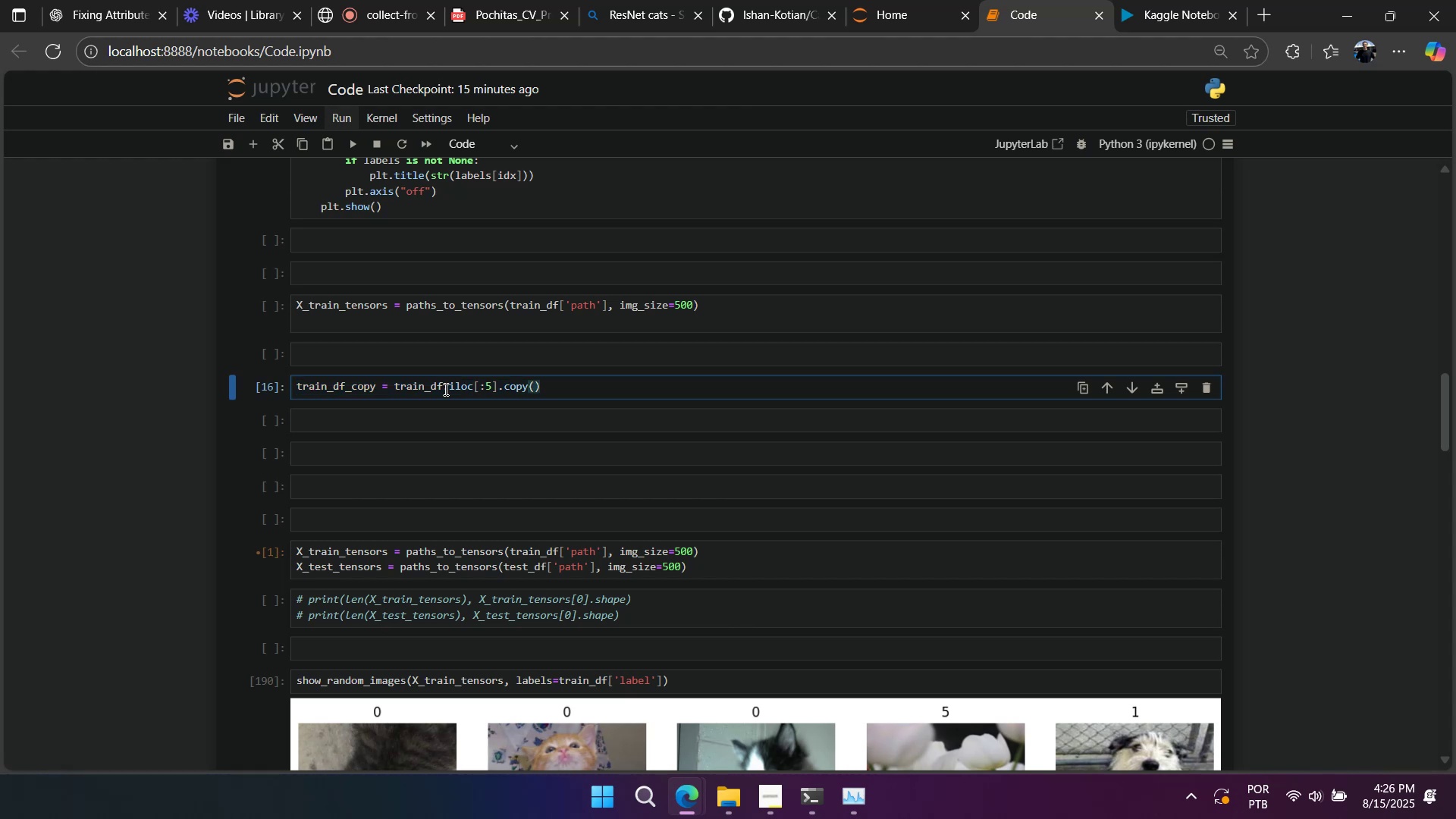 
key(Control+V)
 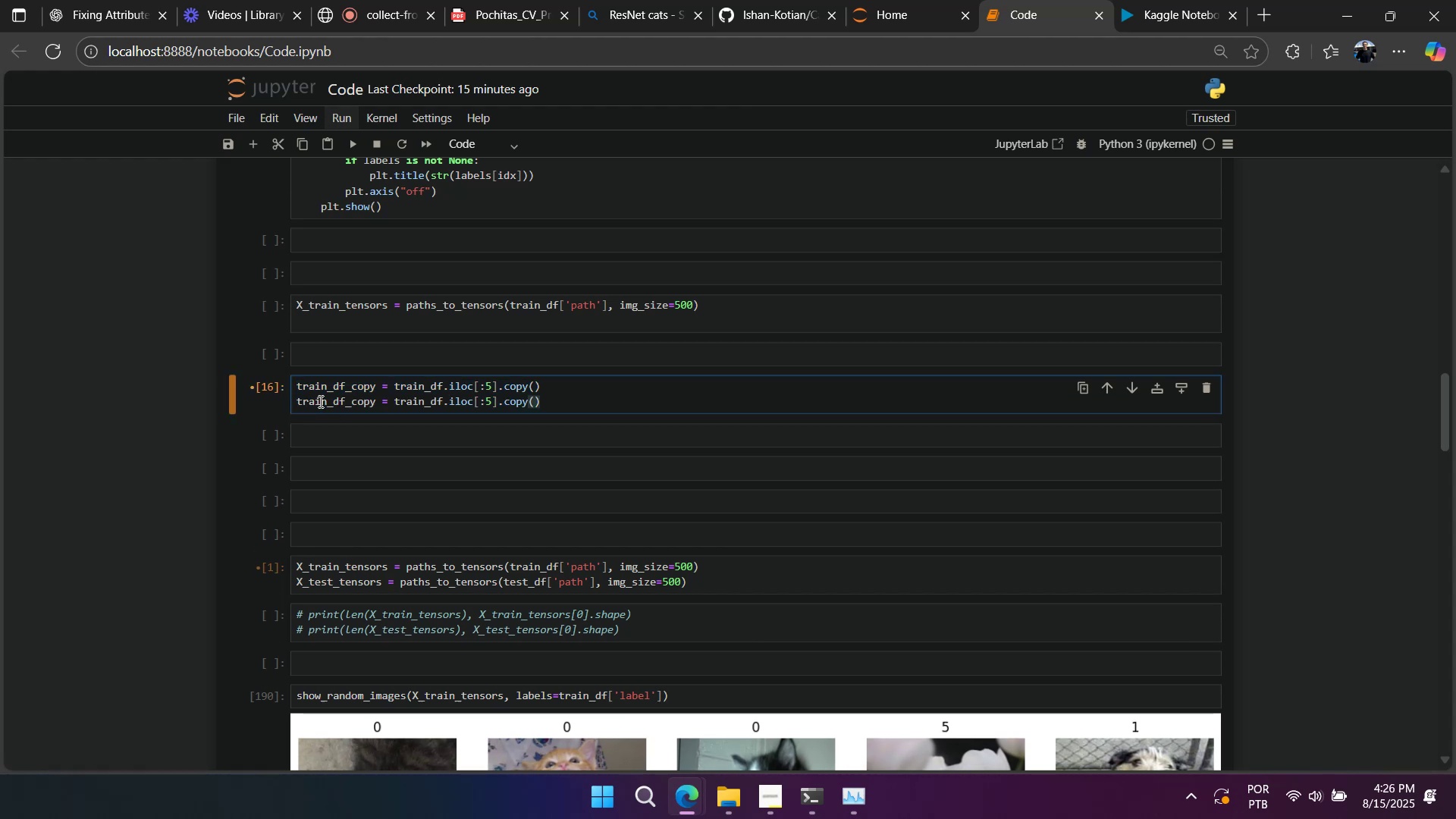 
left_click_drag(start_coordinate=[329, 400], to_coordinate=[266, 406])
 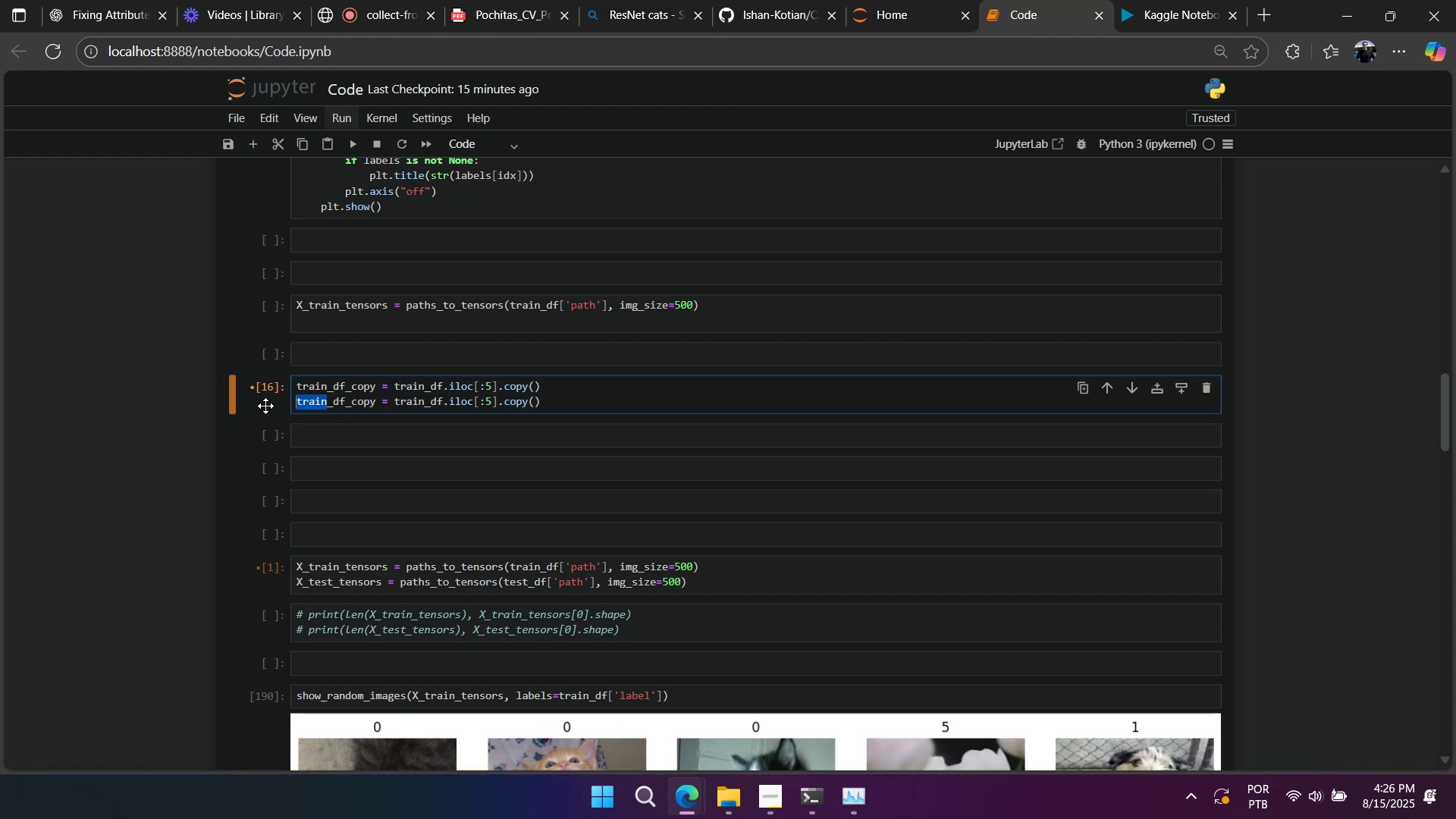 
type(test)
 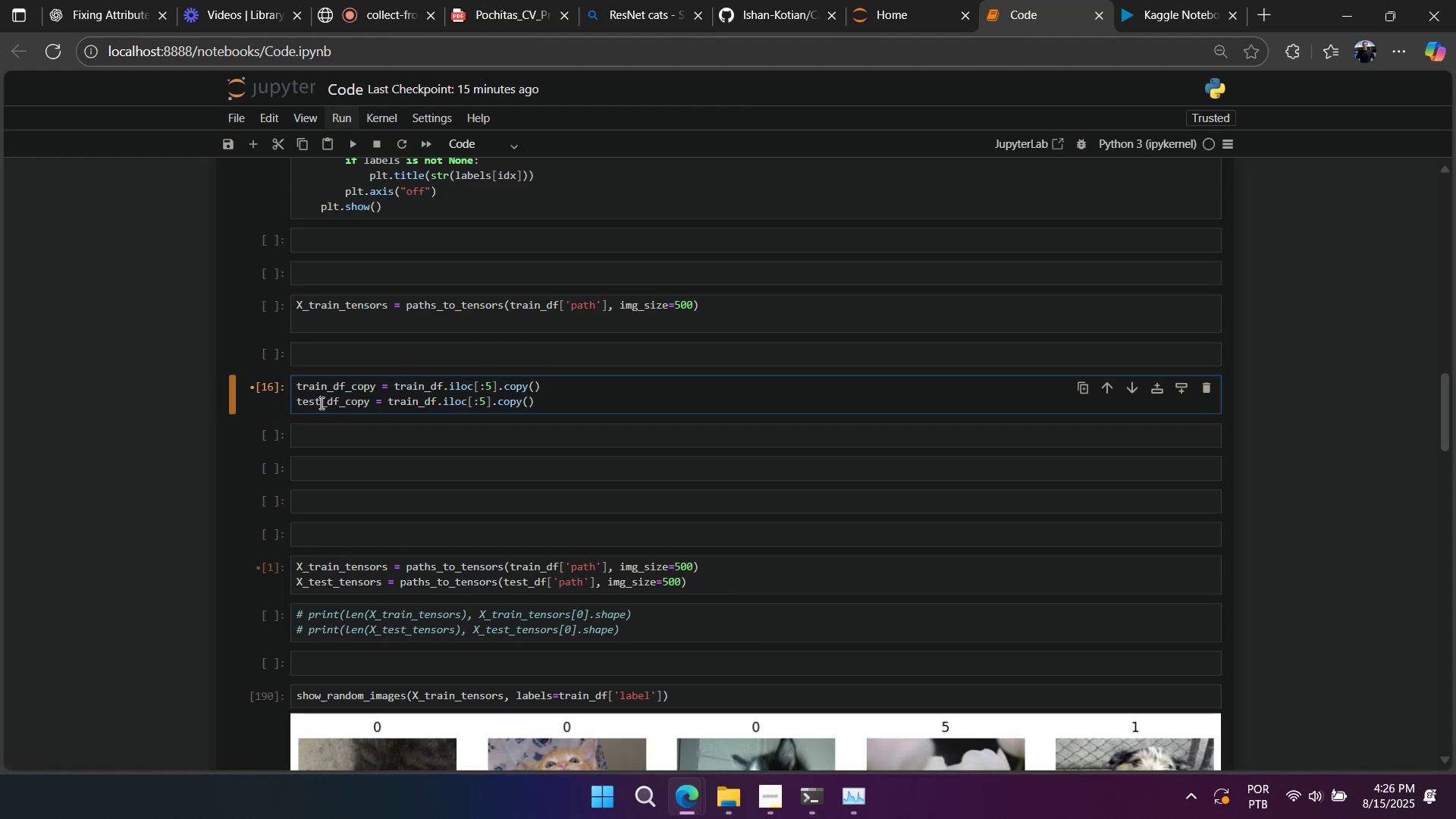 
double_click([320, 403])
 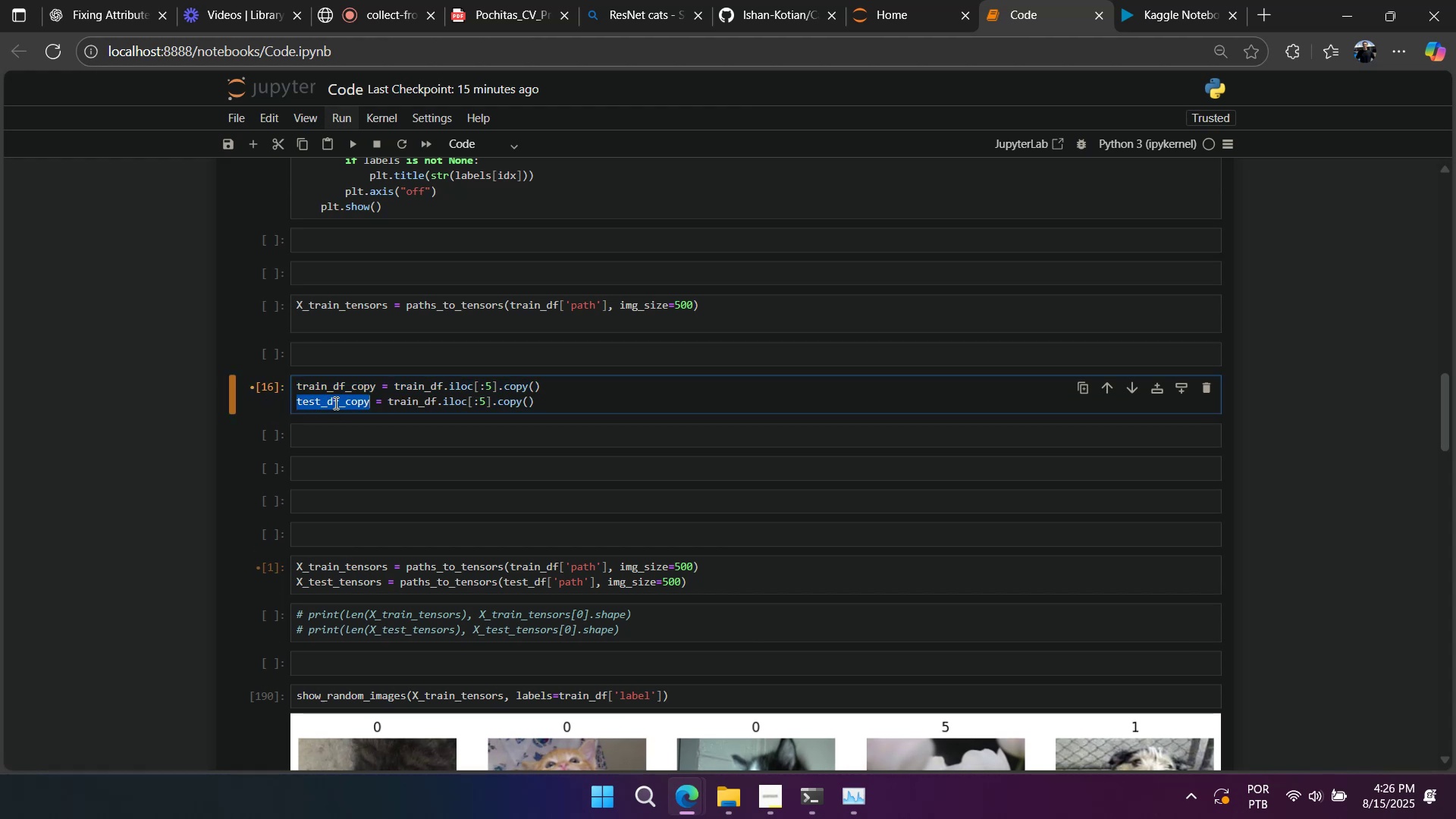 
key(Control+C)
 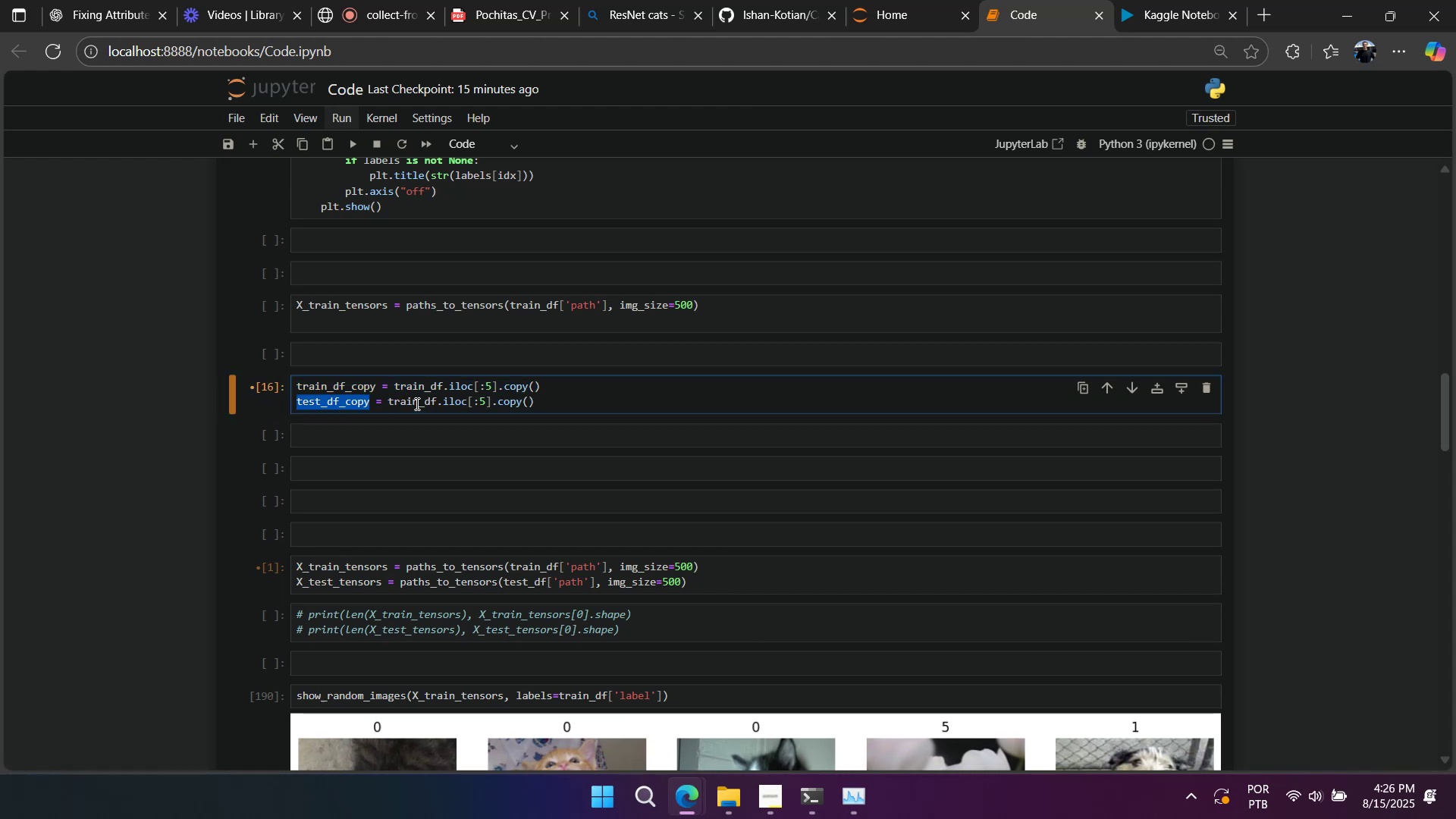 
left_click_drag(start_coordinate=[420, 400], to_coordinate=[390, 406])
 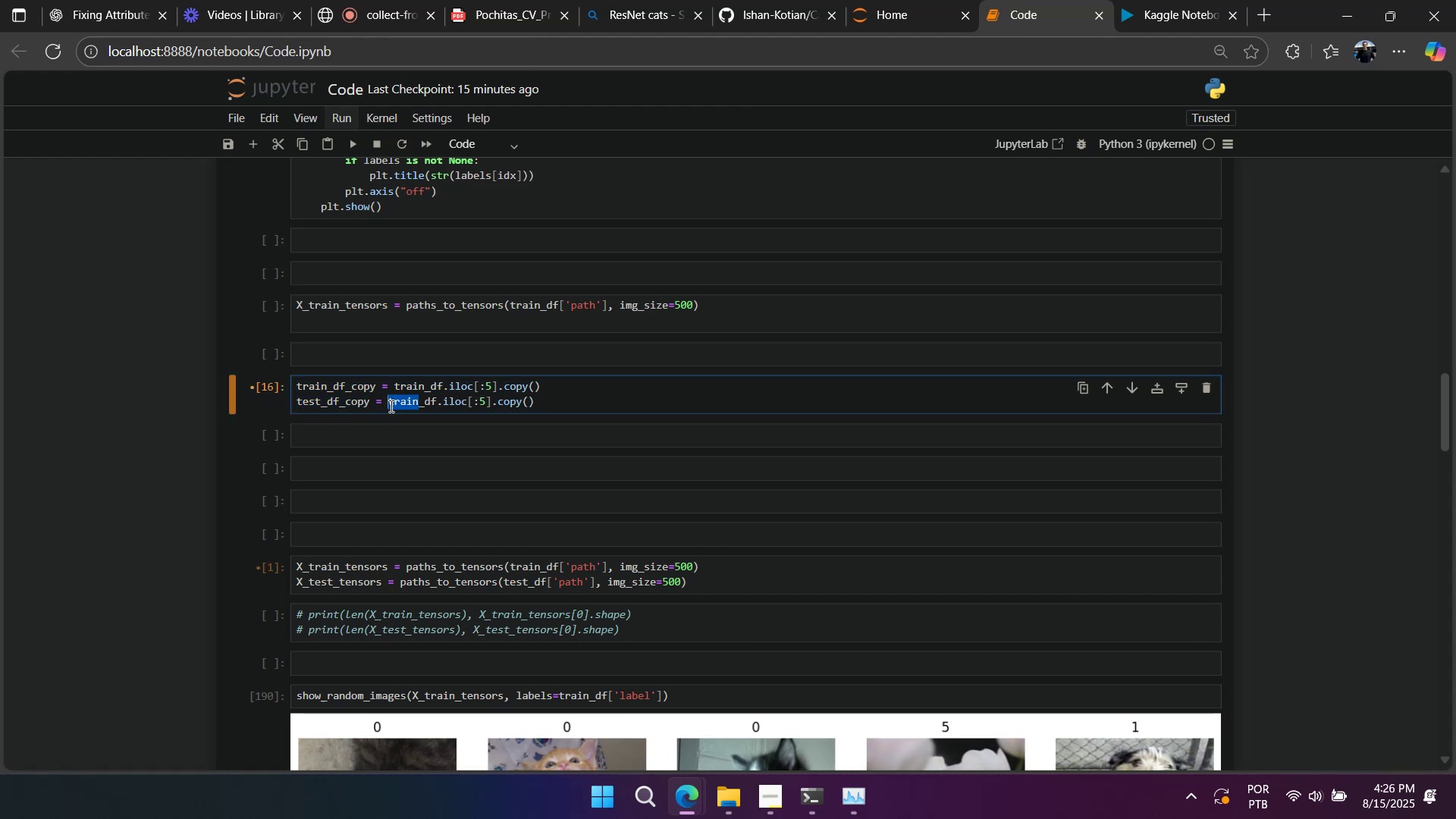 
type(test5100)
 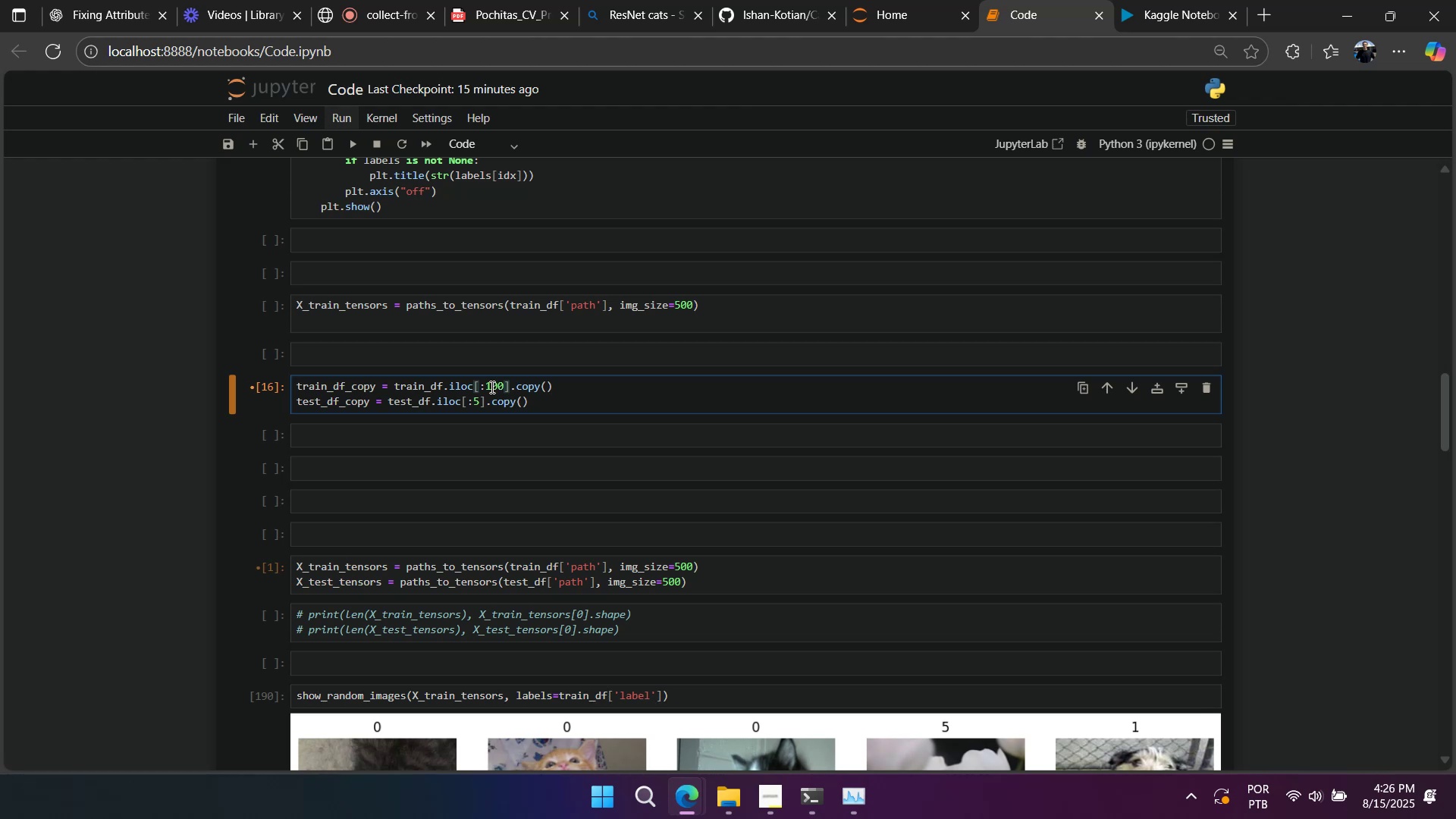 
key(Shift+Enter)
 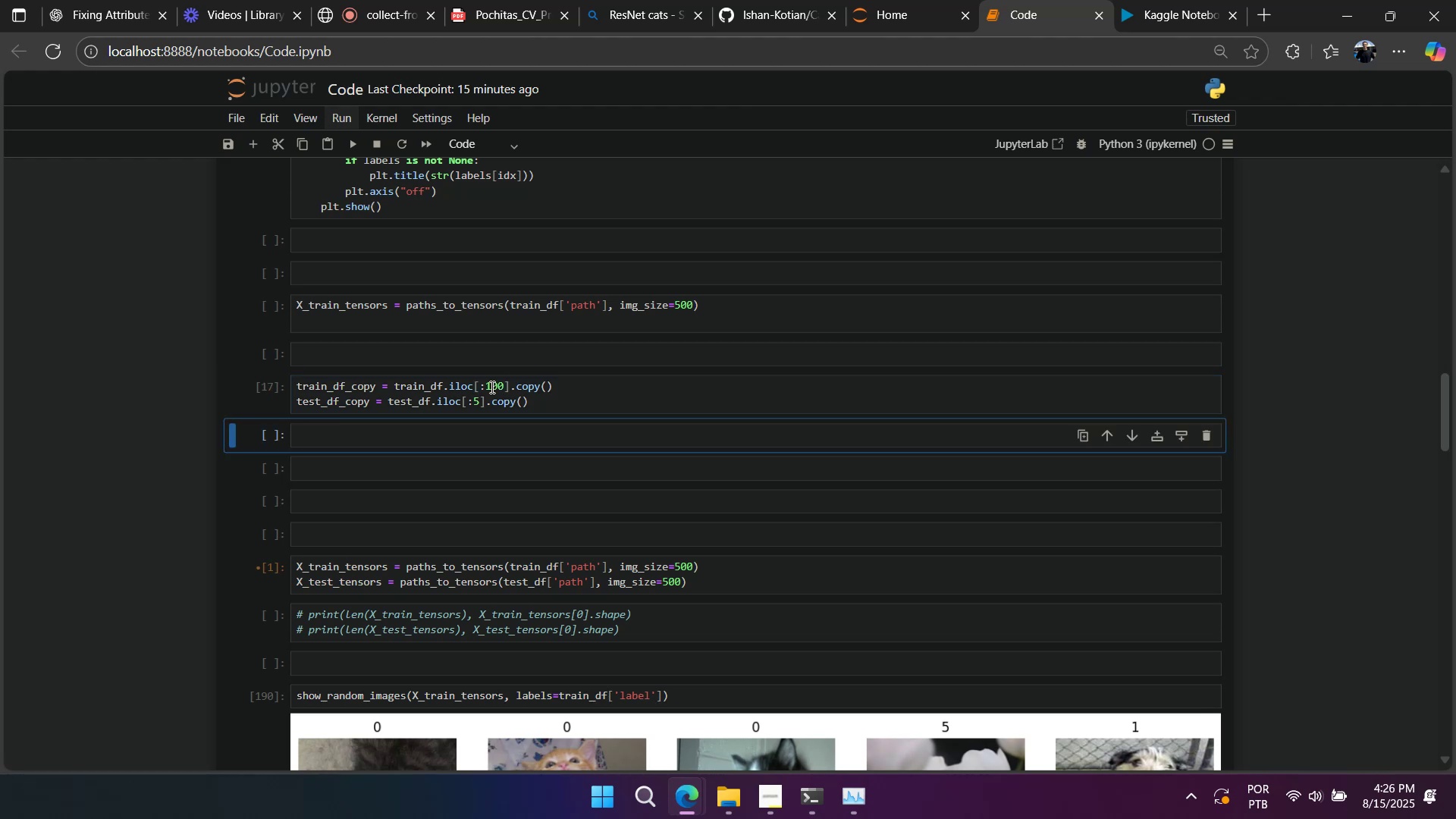 
scroll: coordinate [491, 387], scroll_direction: down, amount: 1.0
 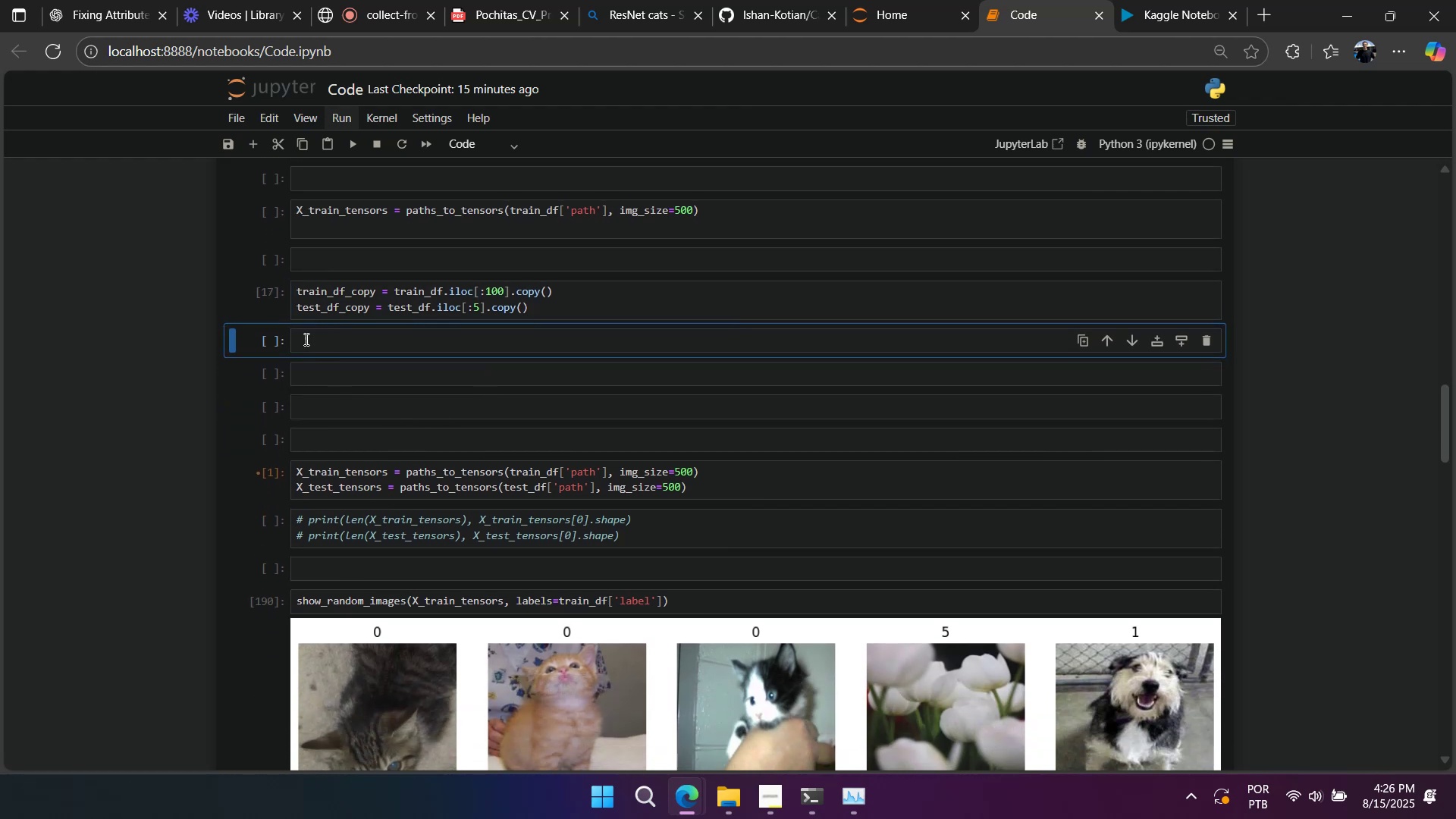 
left_click([275, 338])
 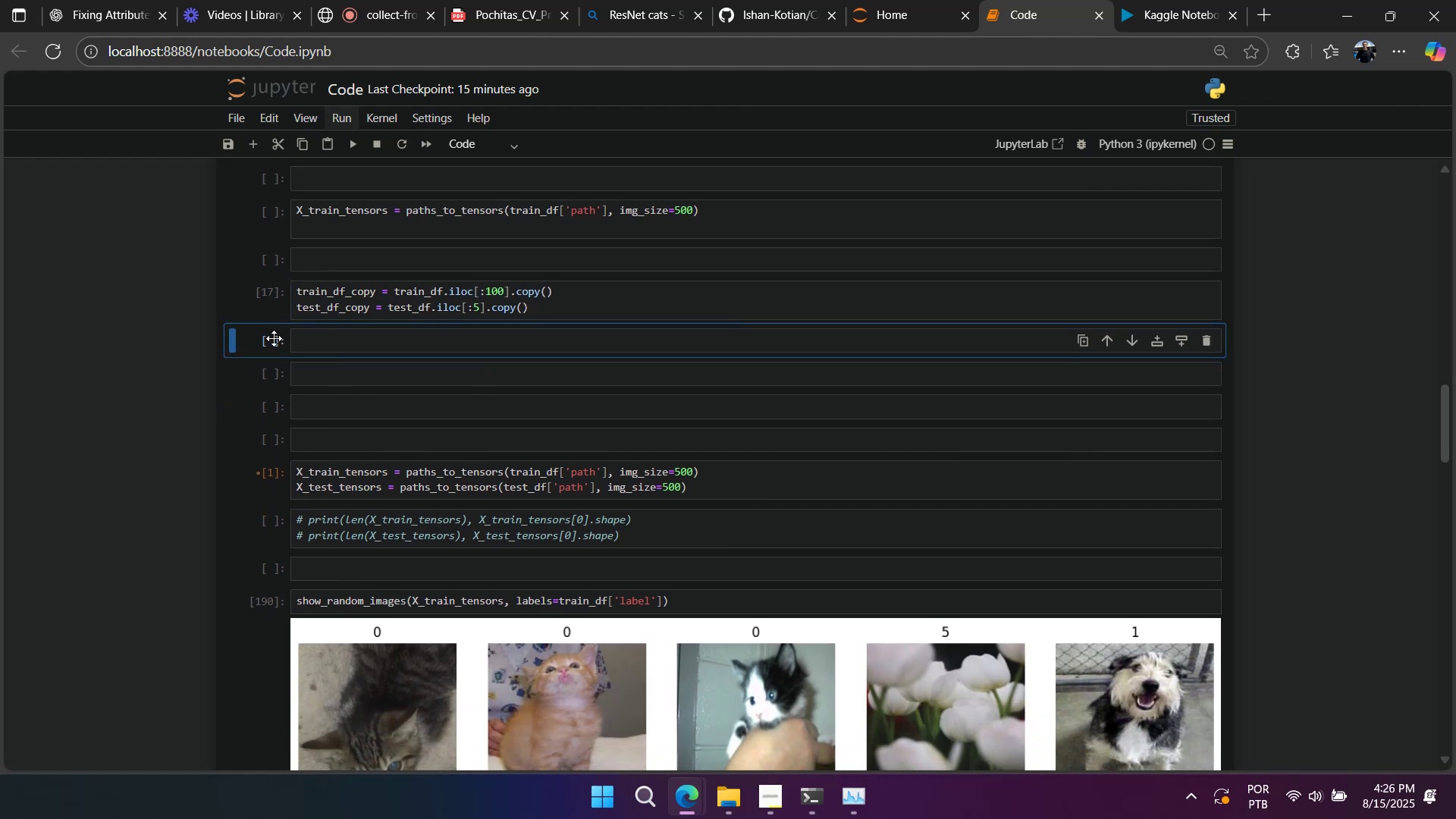 
type(dddddddd)
 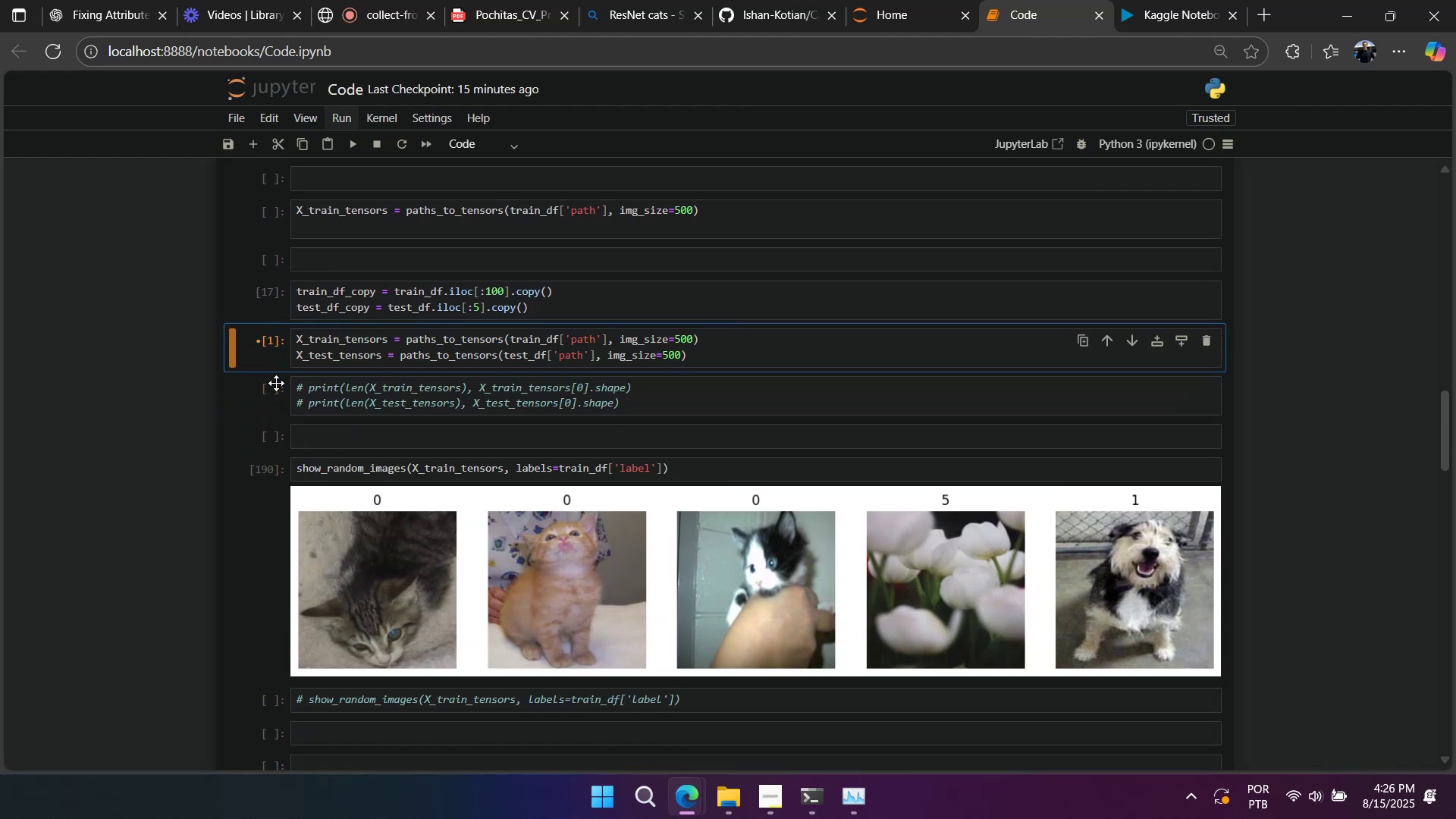 
left_click([266, 399])
 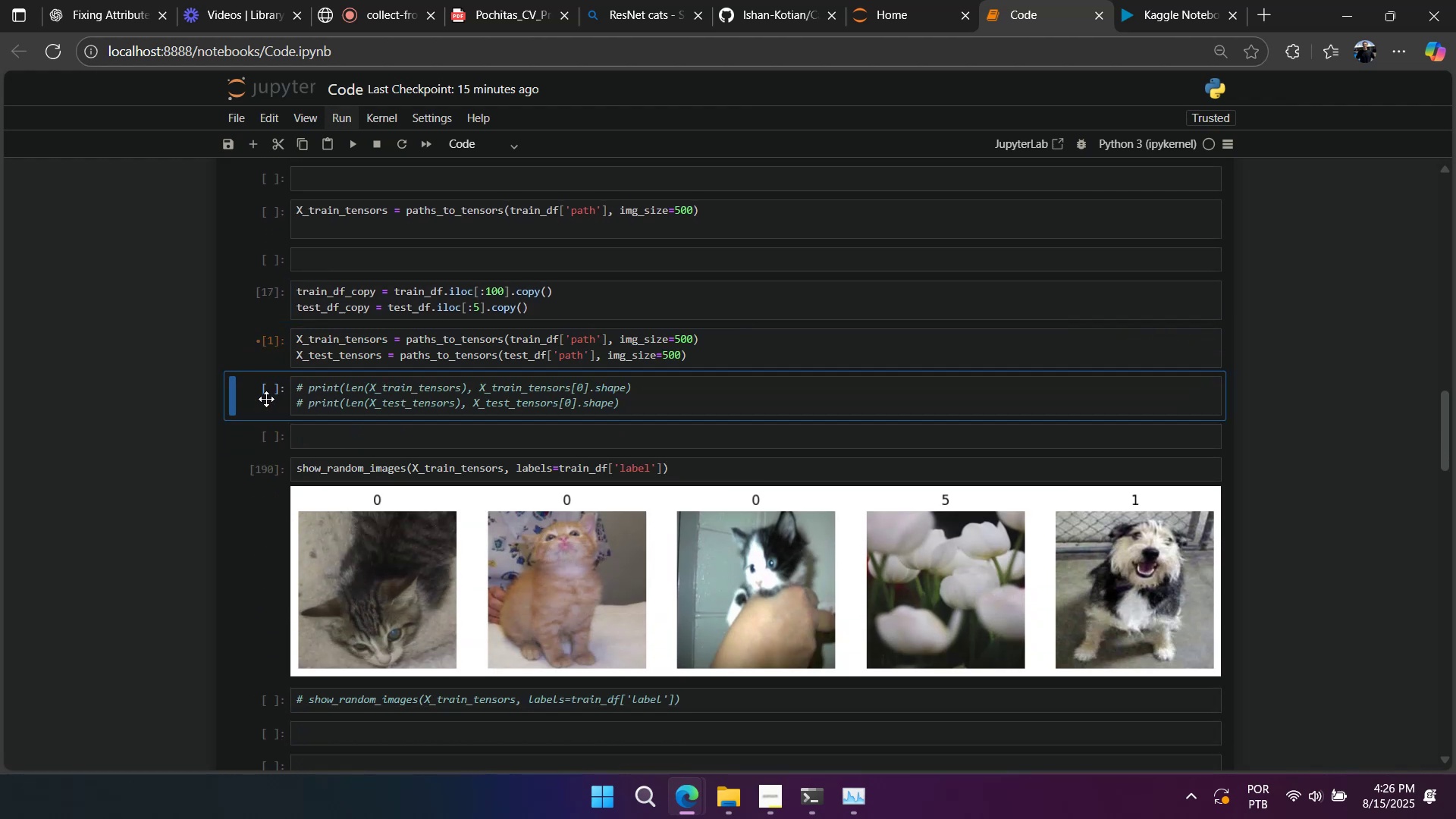 
type(aaaa)
 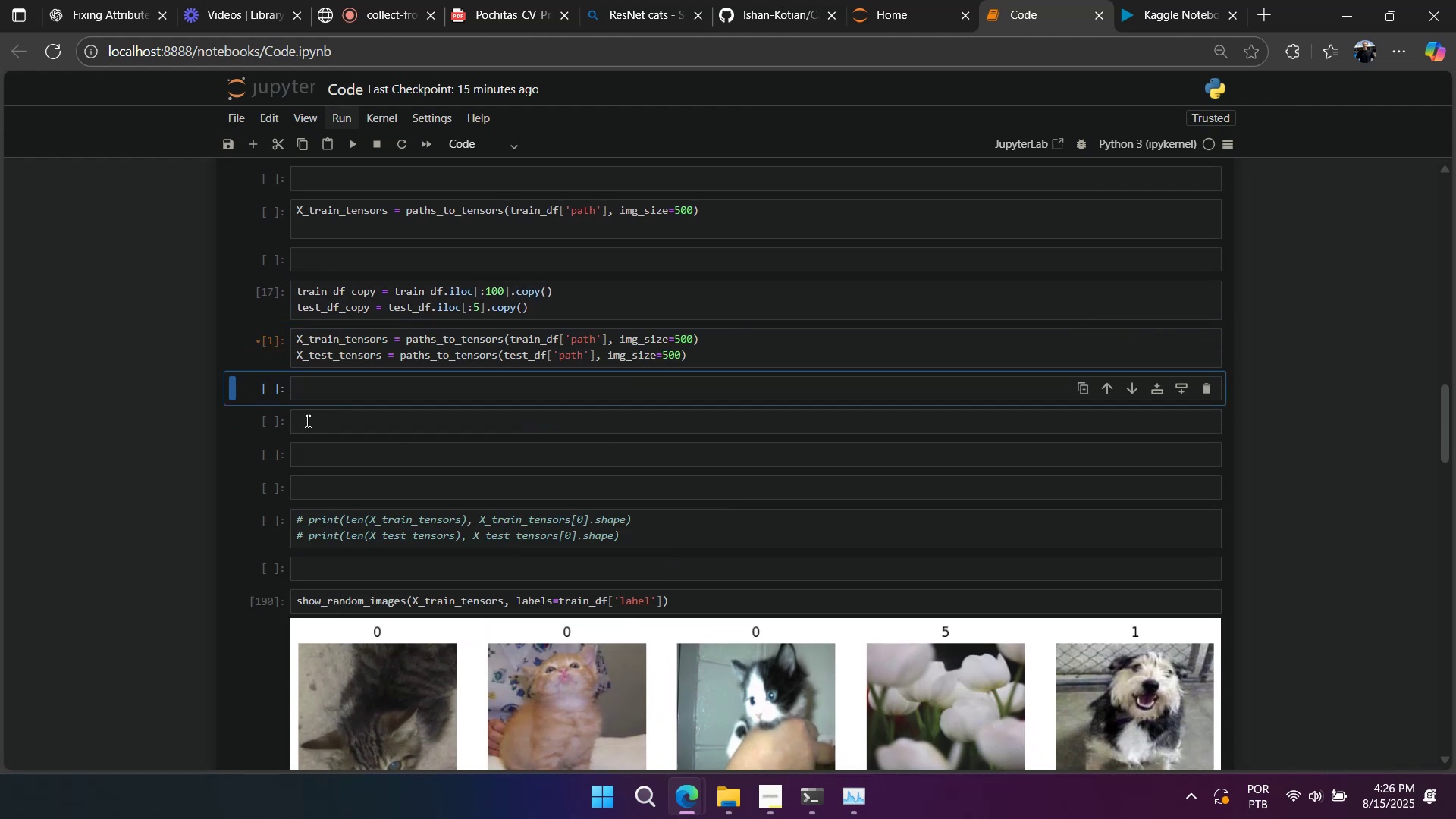 
scroll: coordinate [381, 451], scroll_direction: down, amount: 2.0
 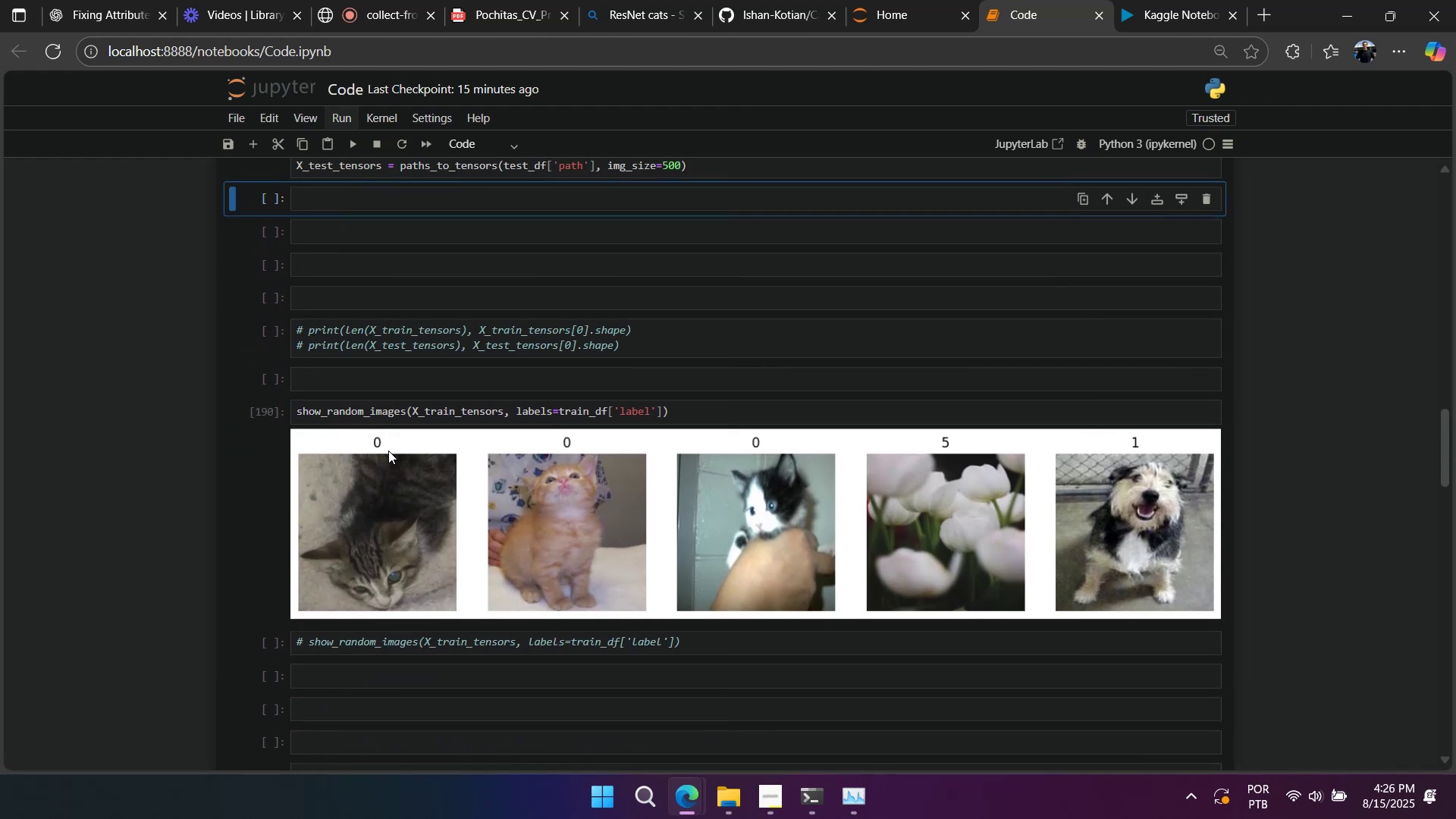 
scroll: coordinate [394, 449], scroll_direction: up, amount: 2.0
 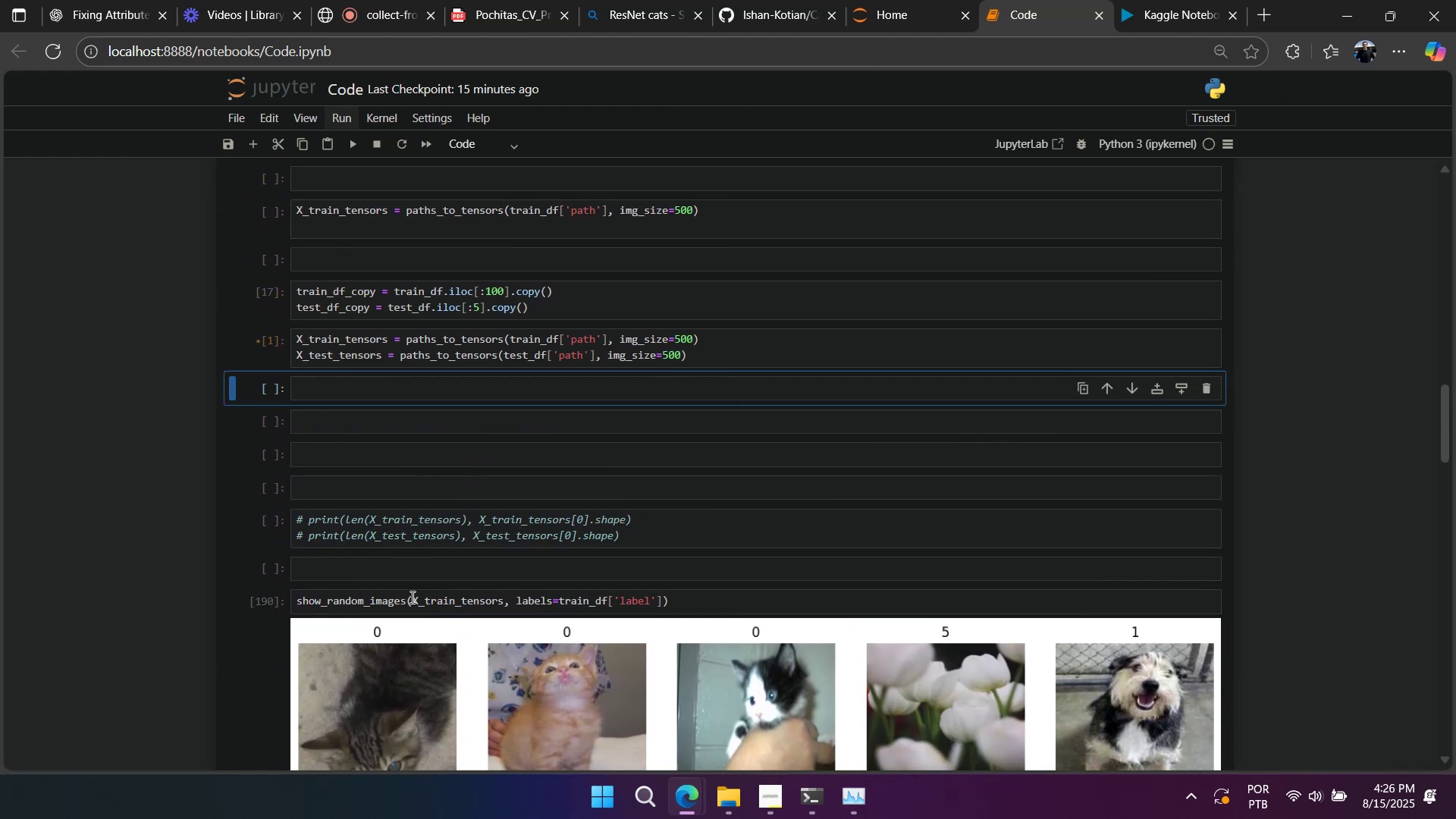 
left_click([411, 603])
 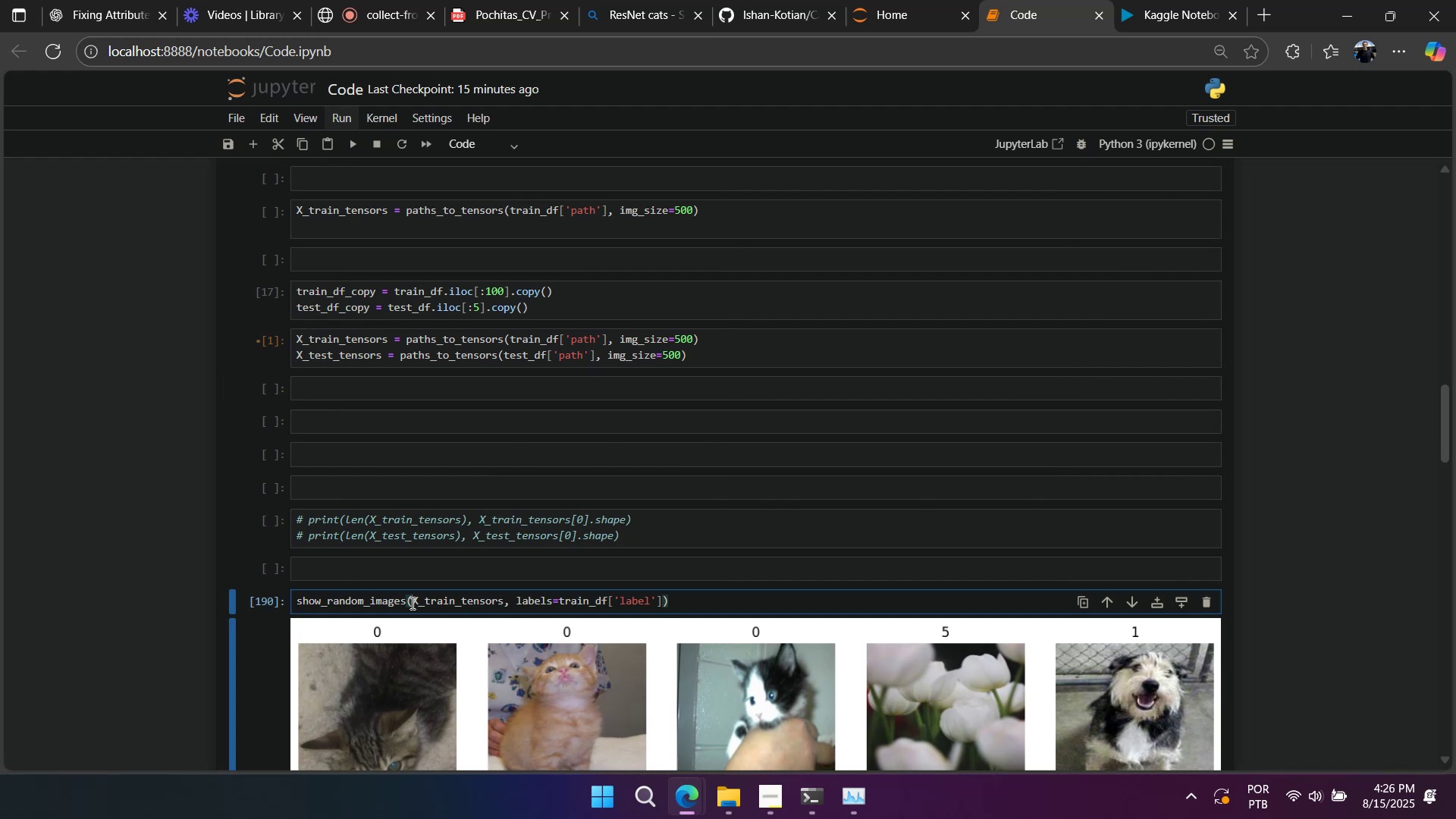 
key(Control+Slash)
 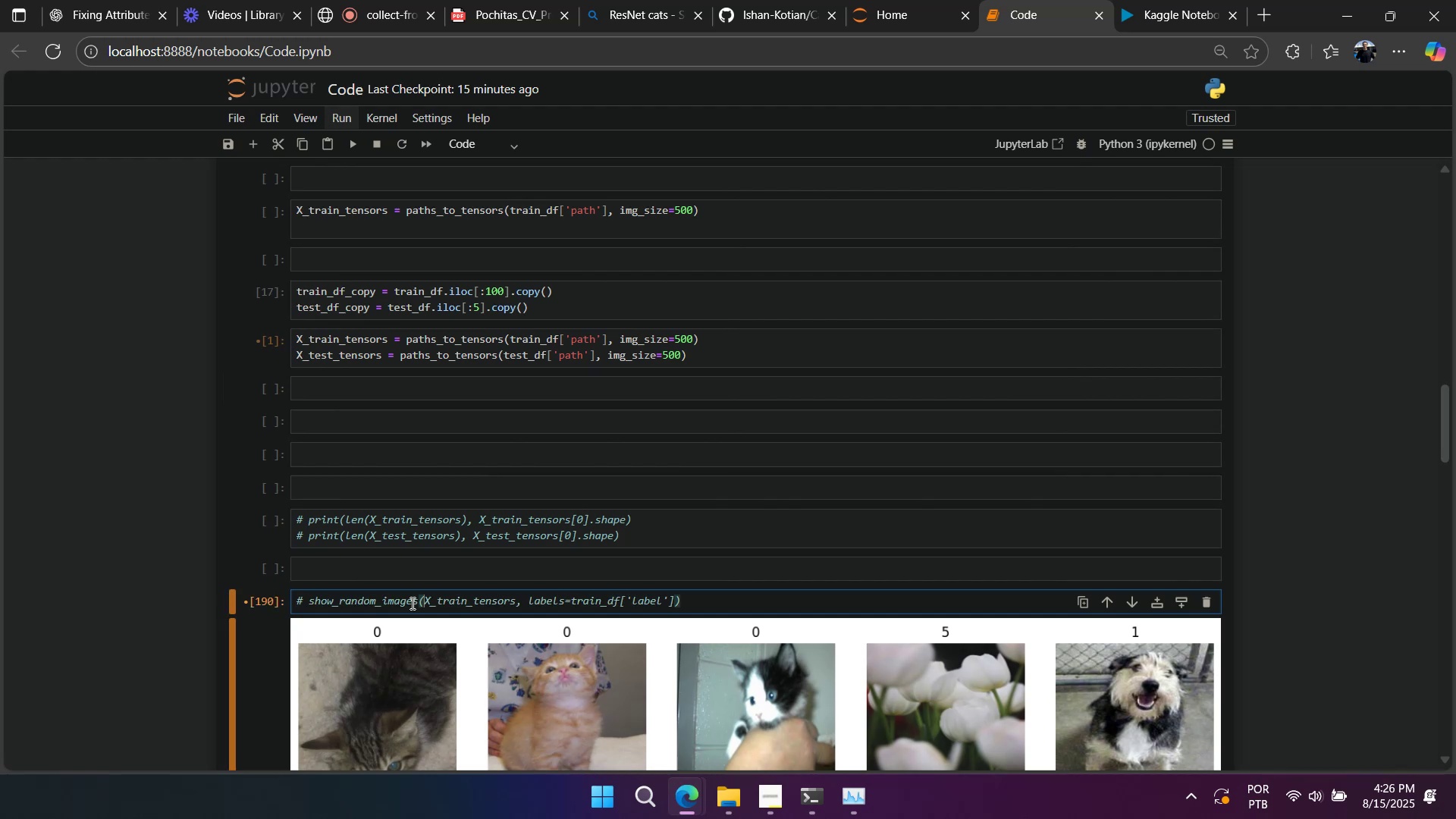 
key(Shift+Enter)
 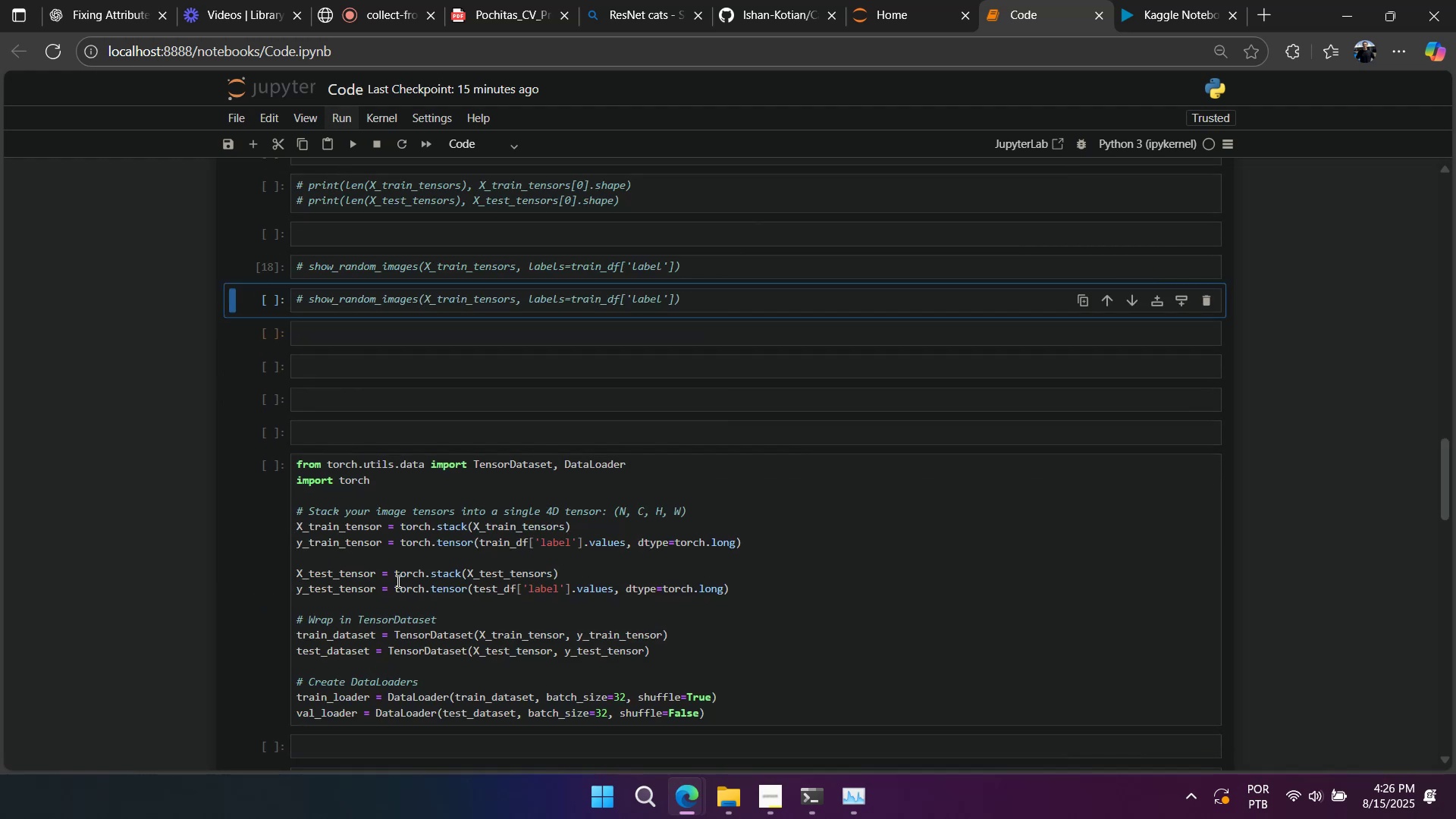 
scroll: coordinate [353, 482], scroll_direction: up, amount: 3.0
 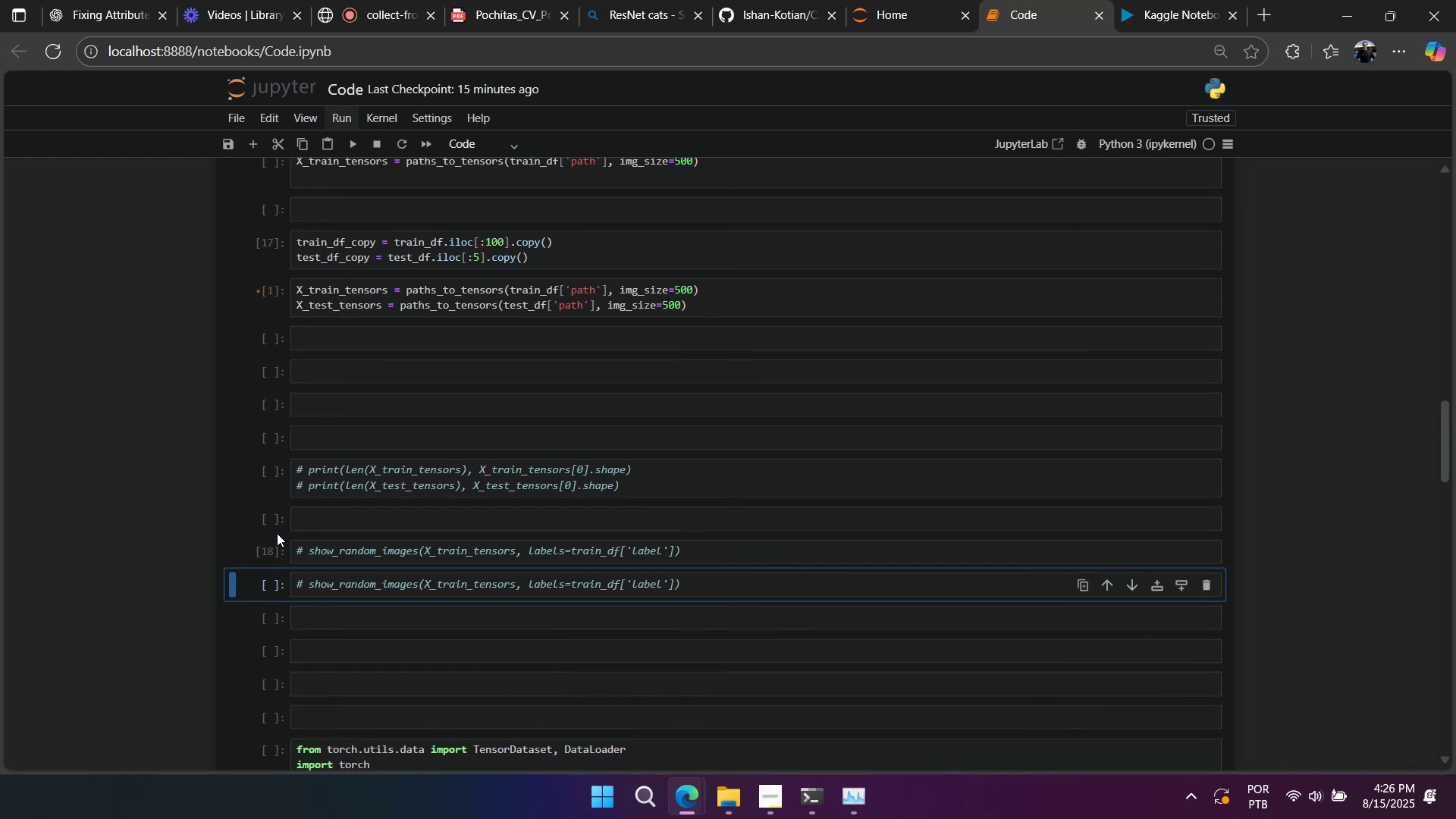 
left_click([268, 530])
 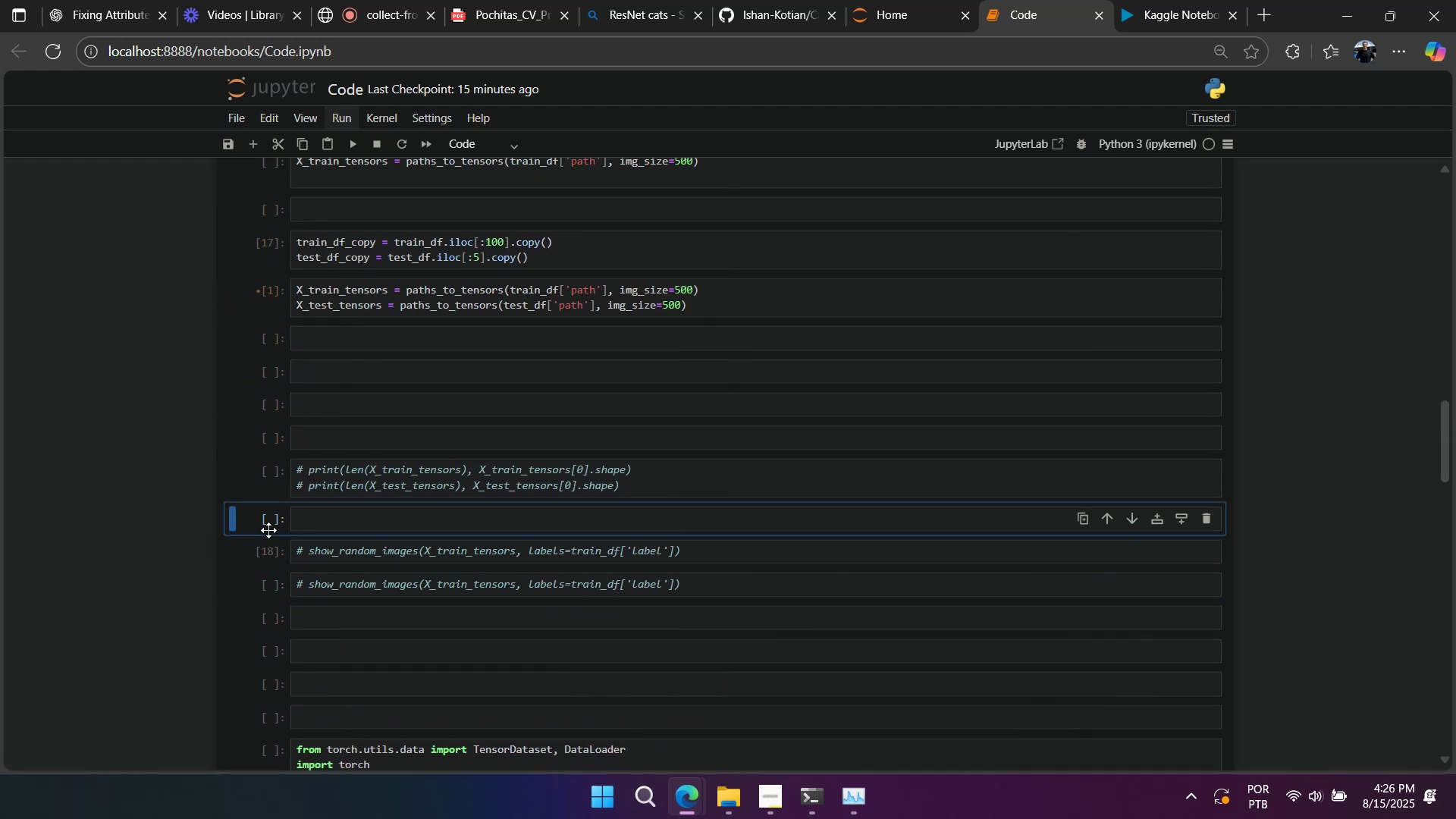 
type(dd)
 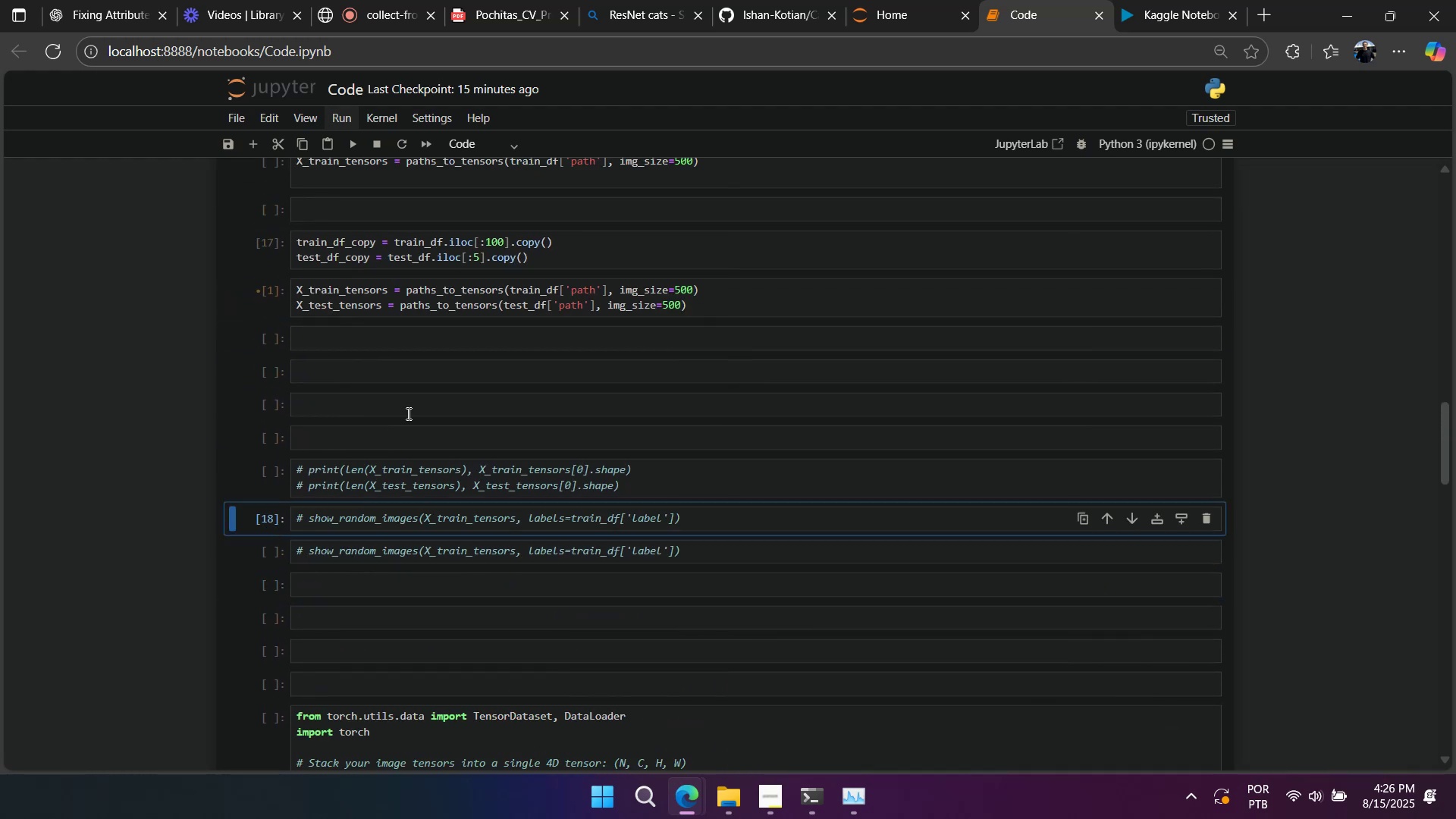 
left_click([452, 472])
 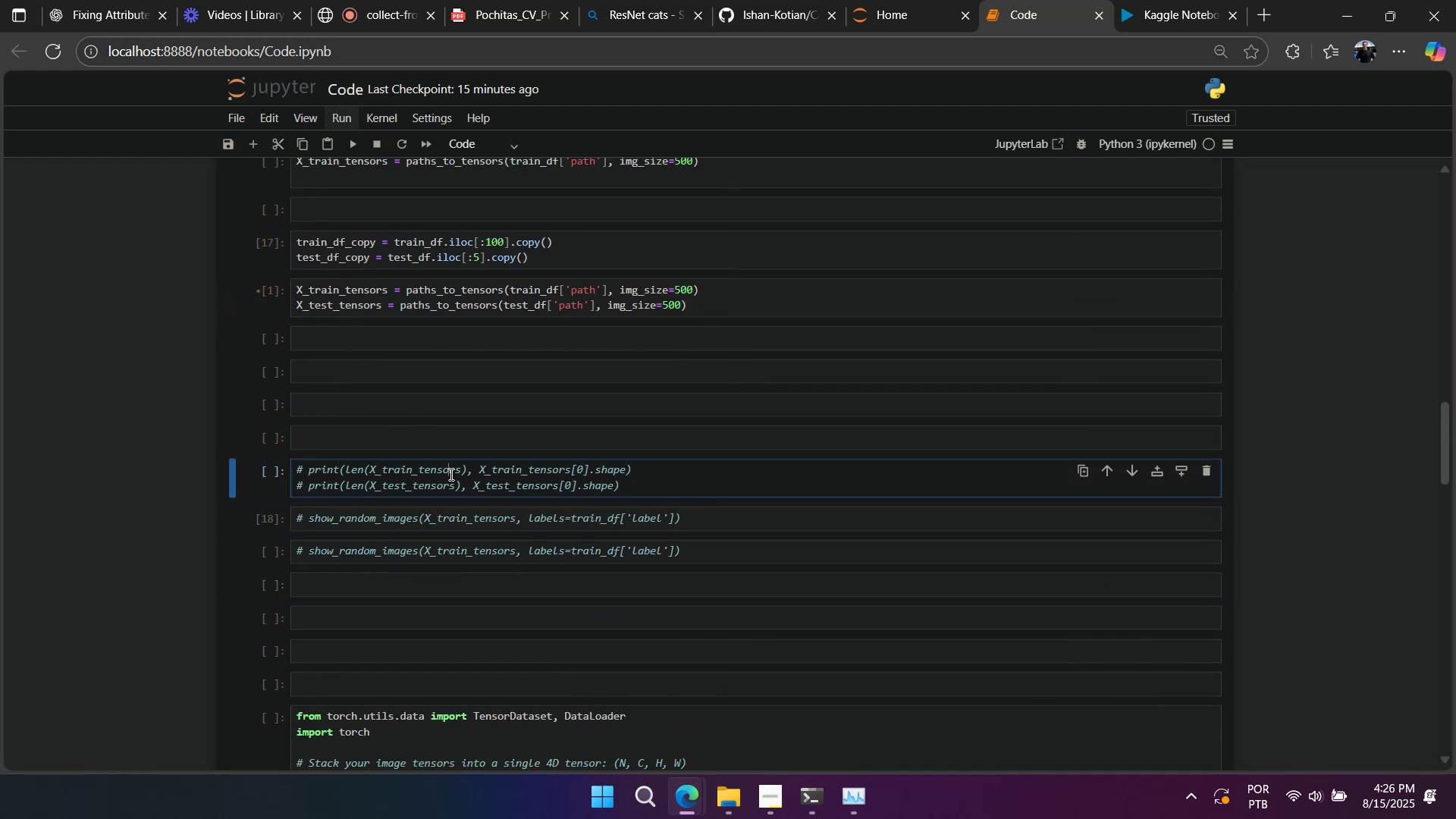 
key(Control+A)
 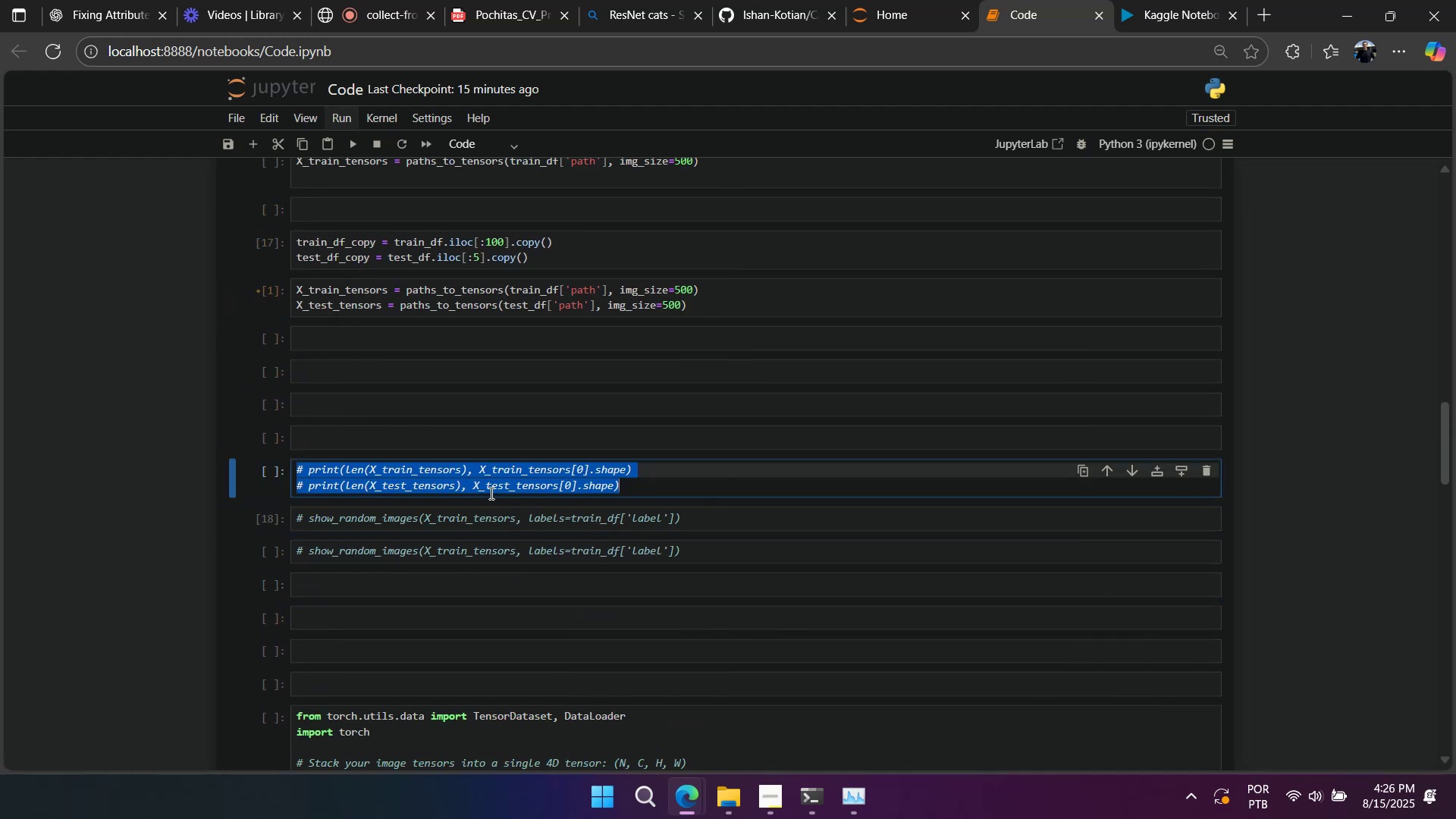 
key(Control+C)
 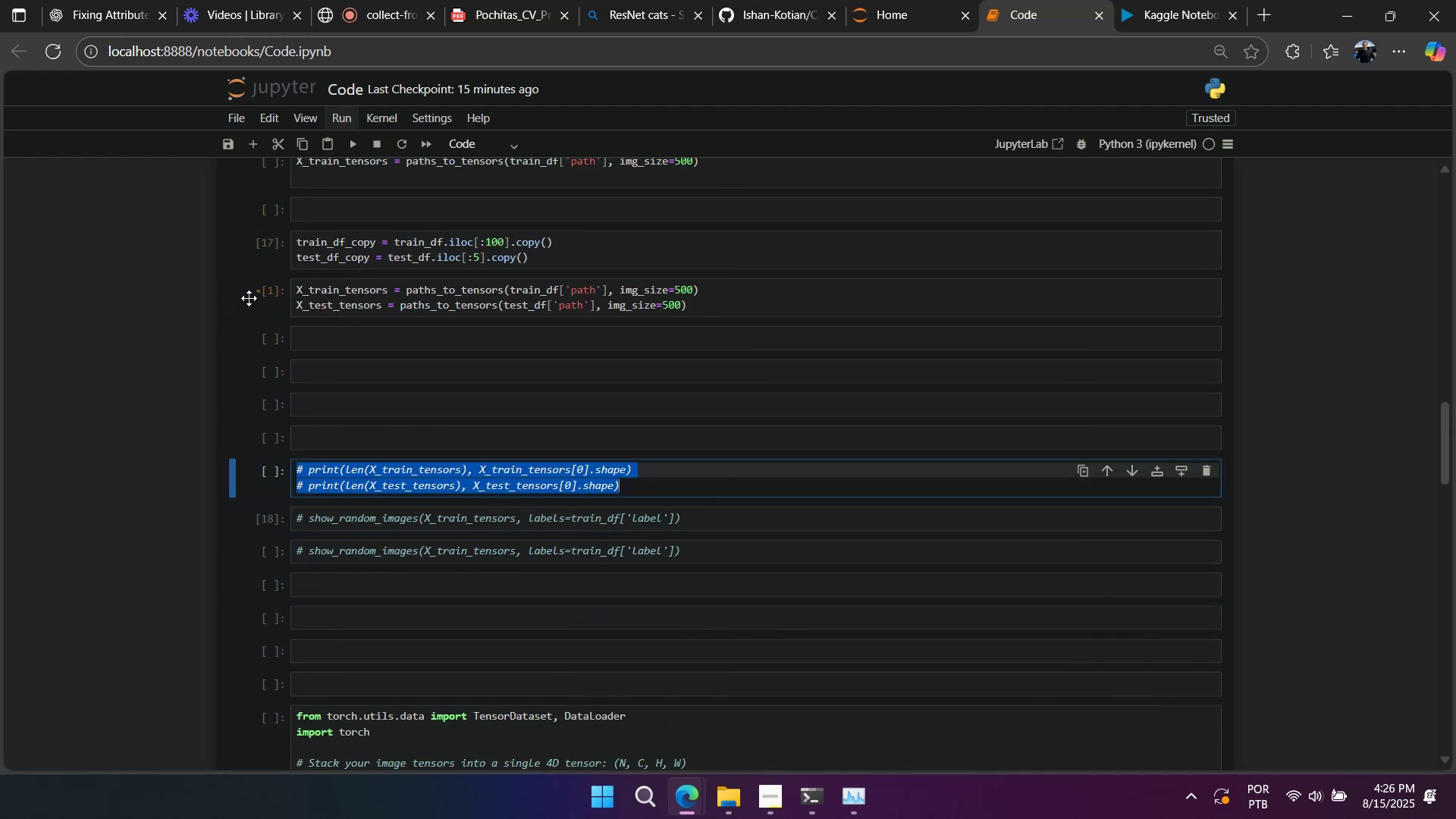 
left_click([244, 294])
 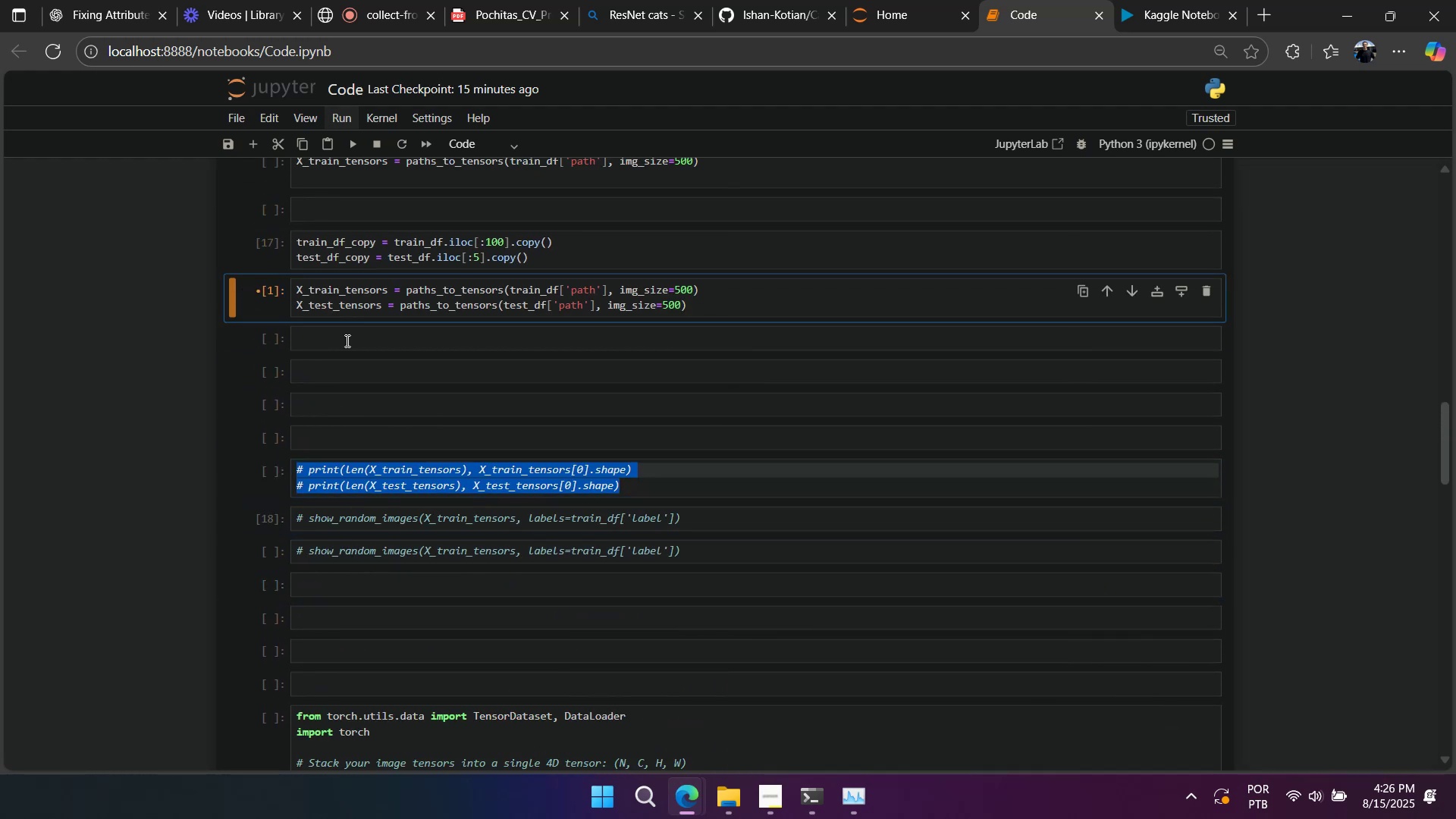 
left_click([356, 302])
 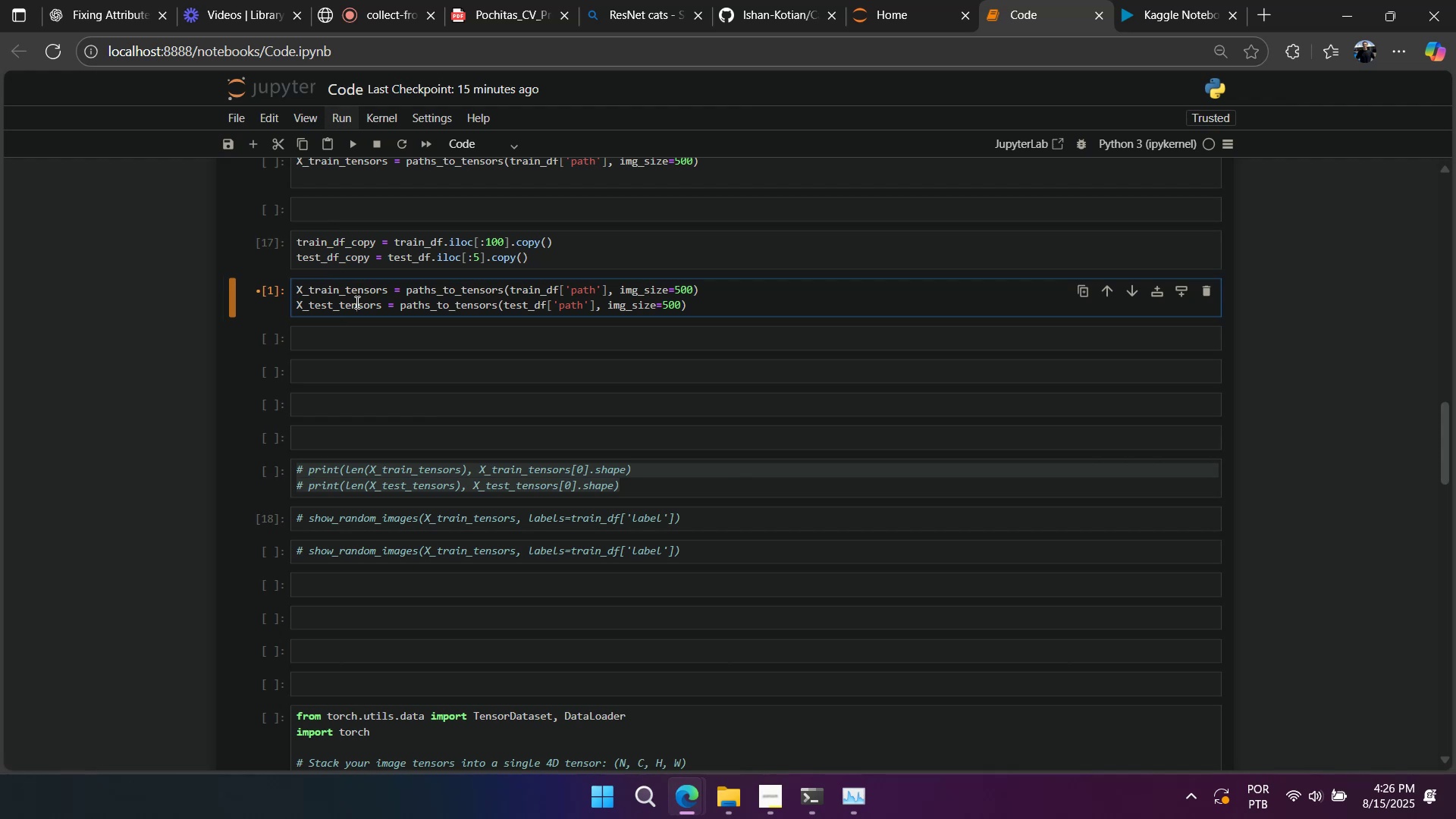 
key(Control+A)
 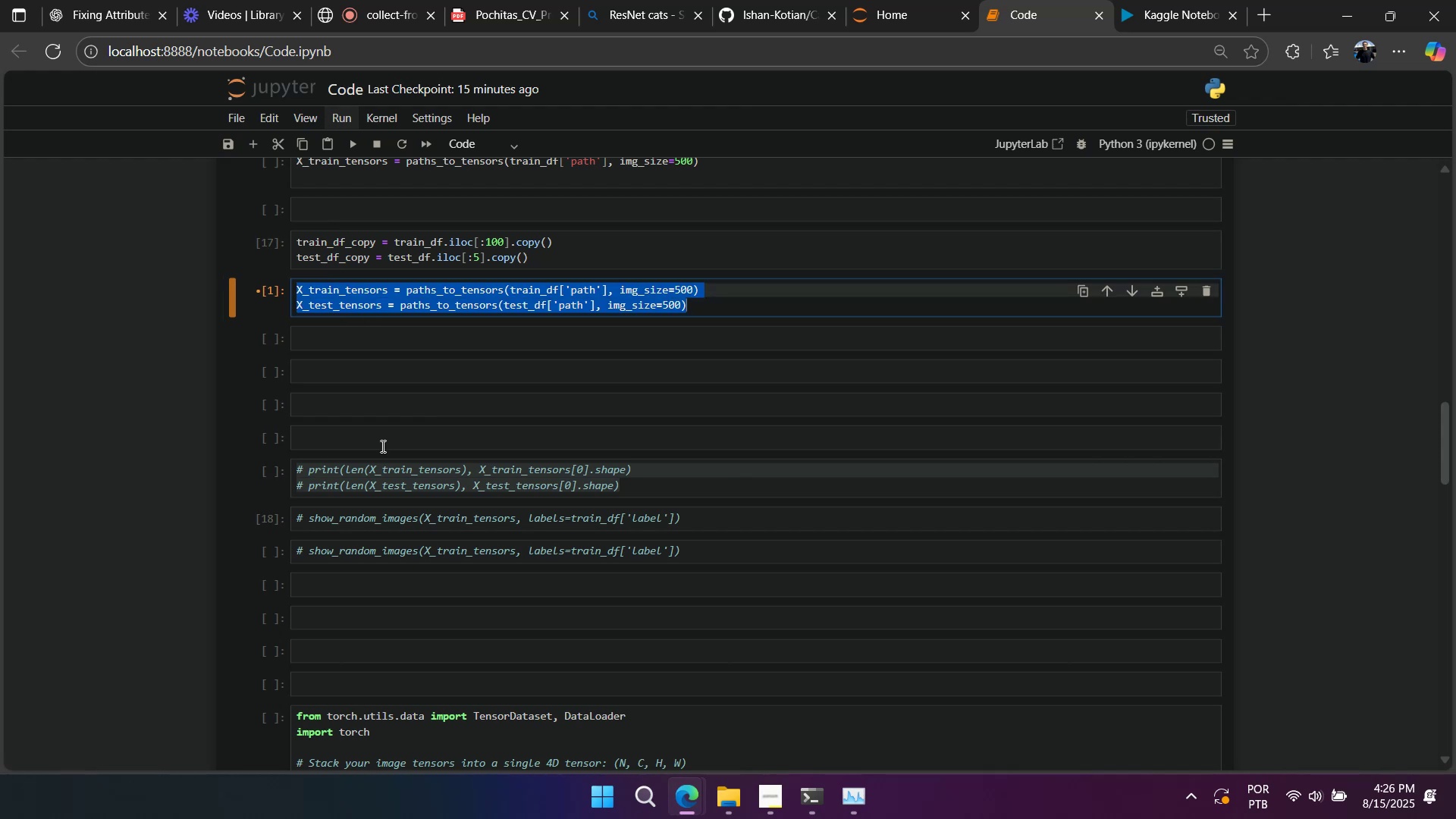 
key(Control+X)
 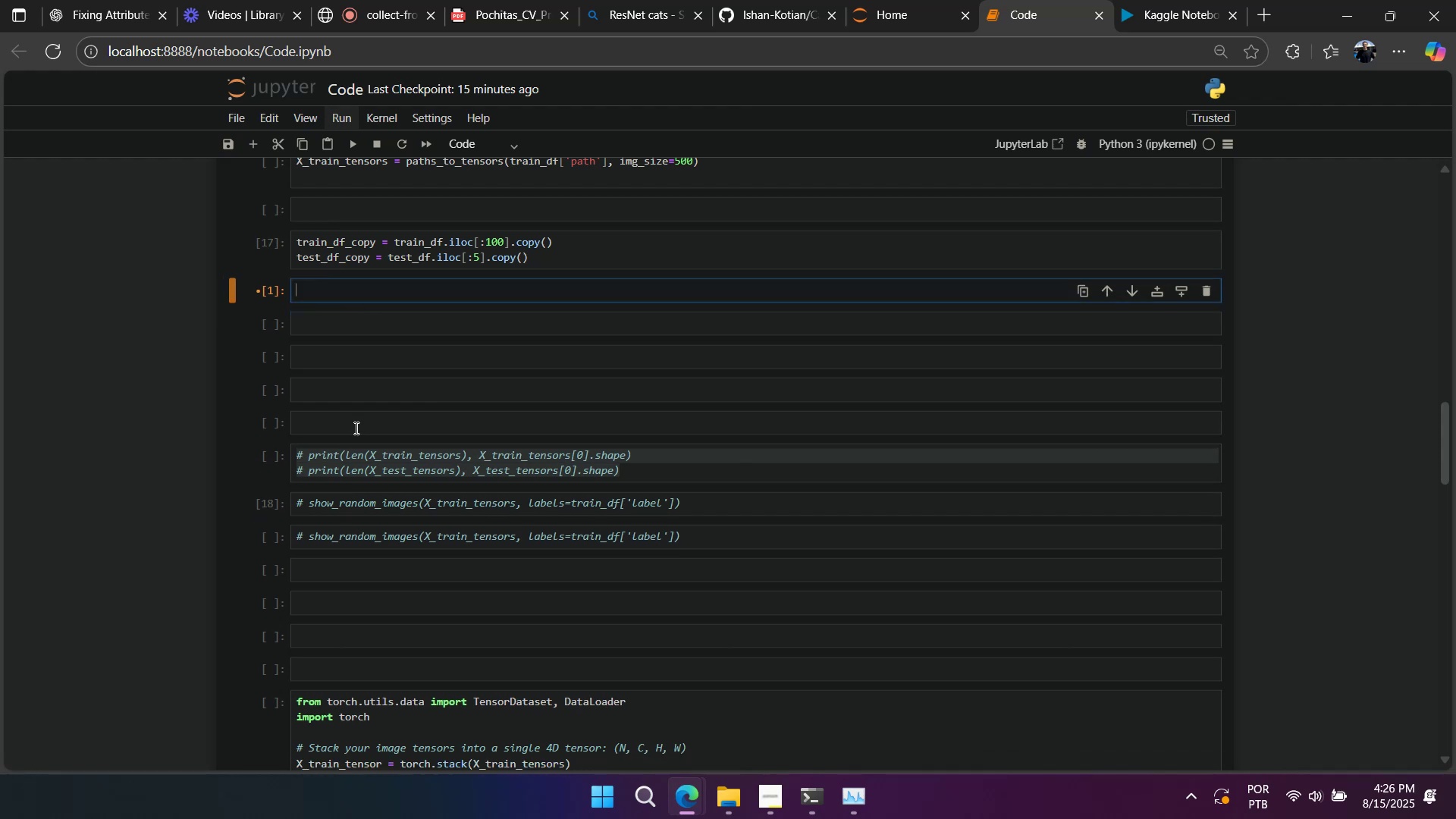 
left_click([352, 422])
 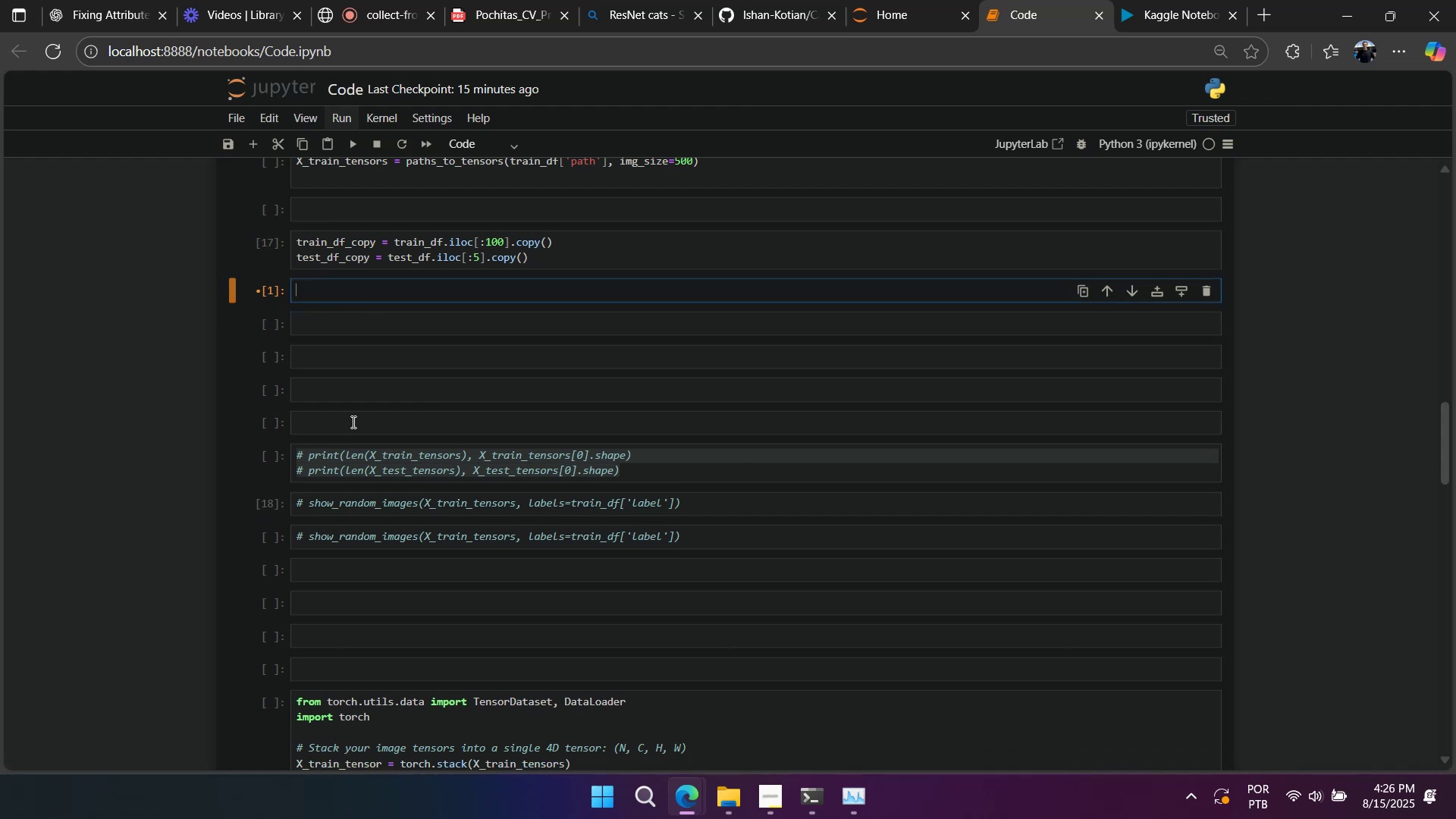 
key(Control+ControlLeft)
 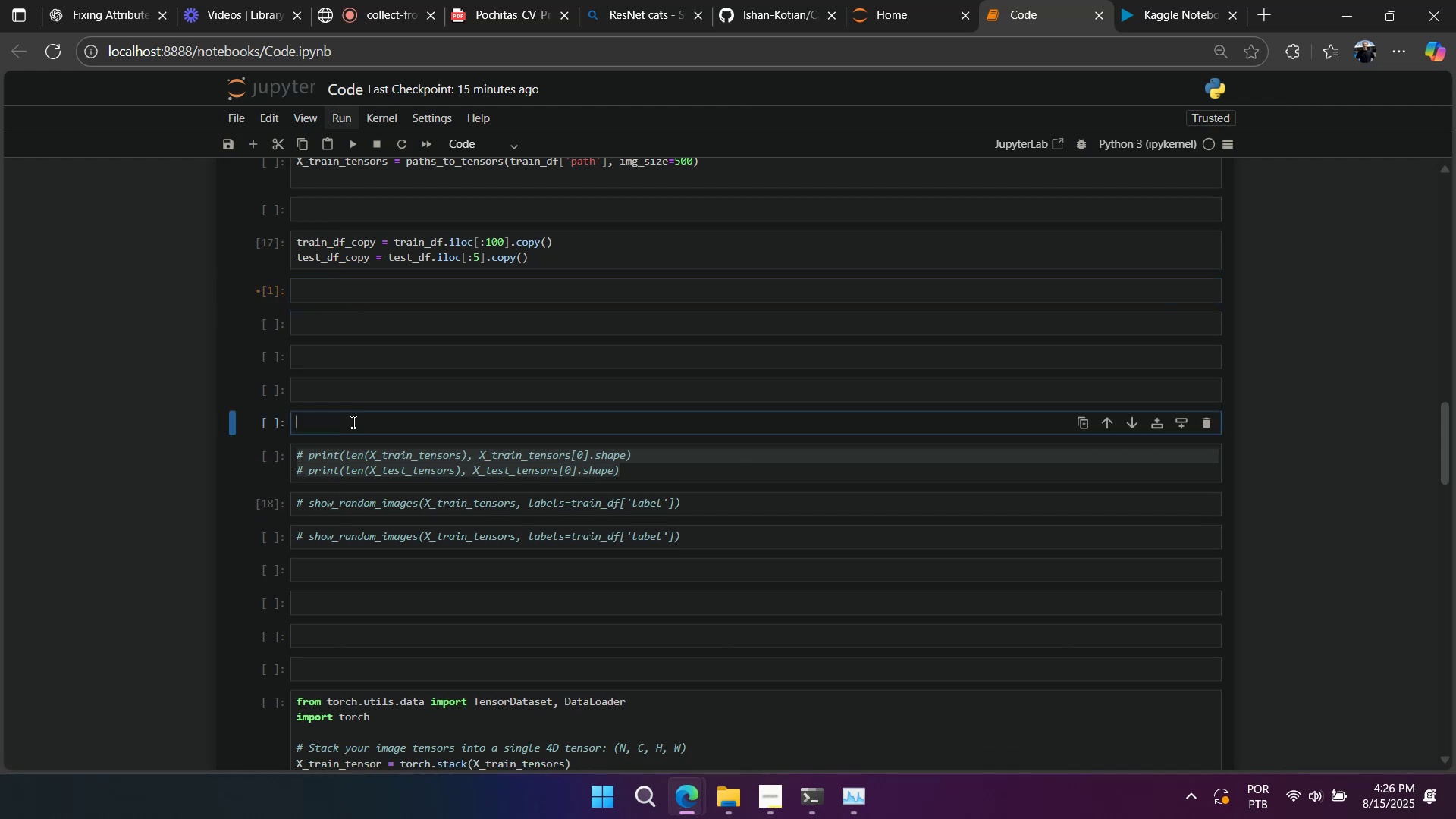 
key(Control+V)
 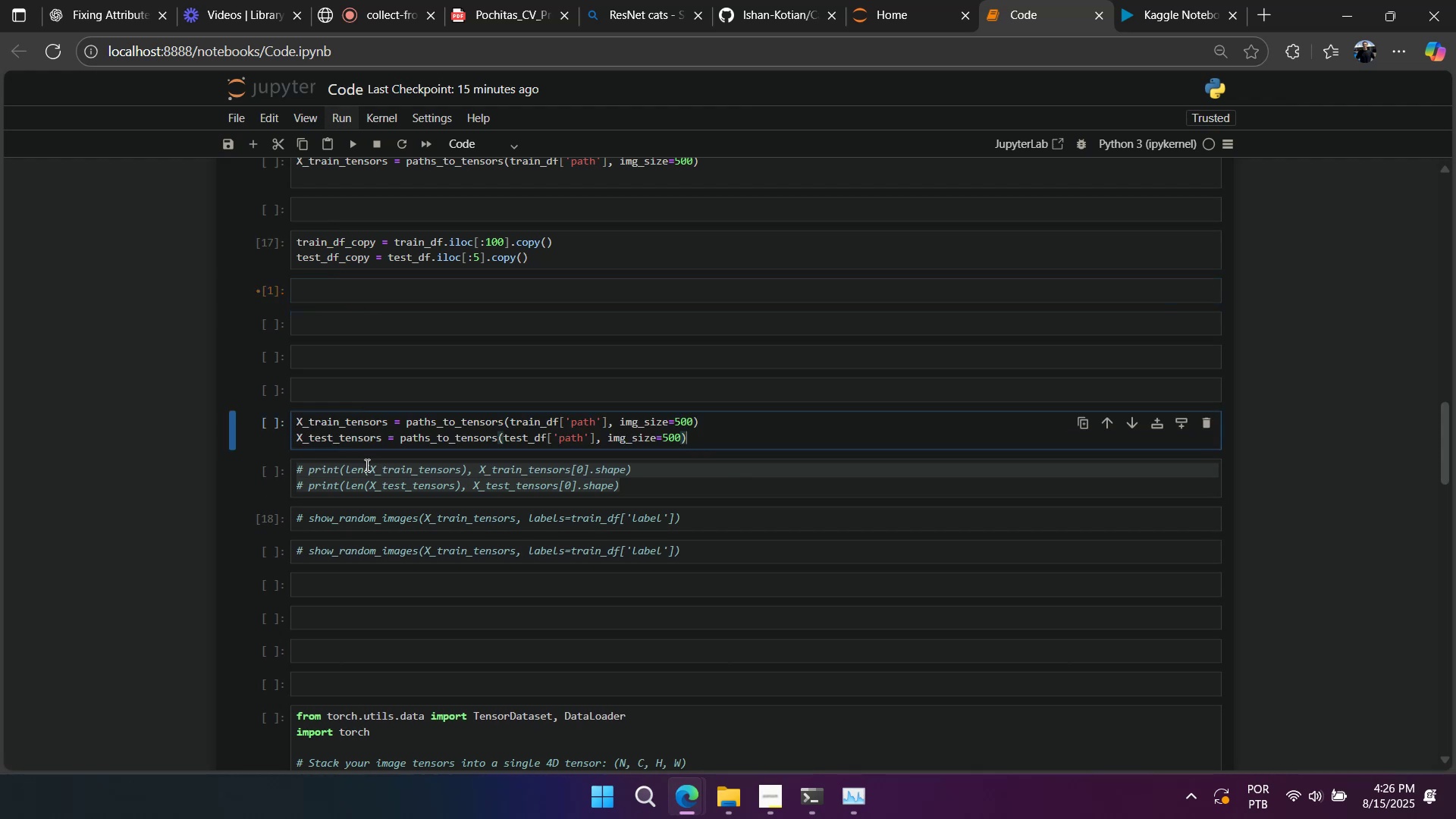 
left_click([364, 470])
 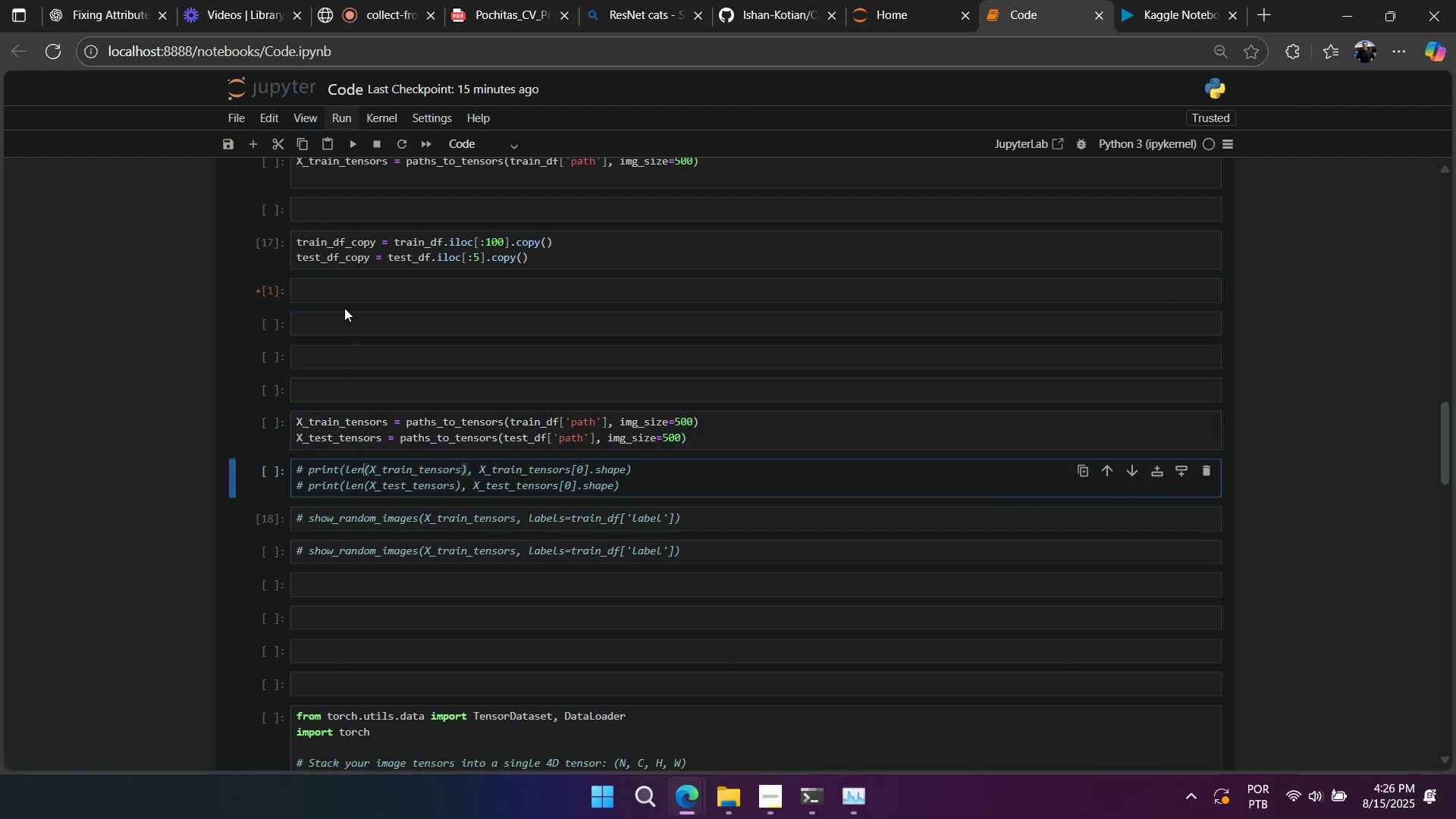 
left_click([343, 285])
 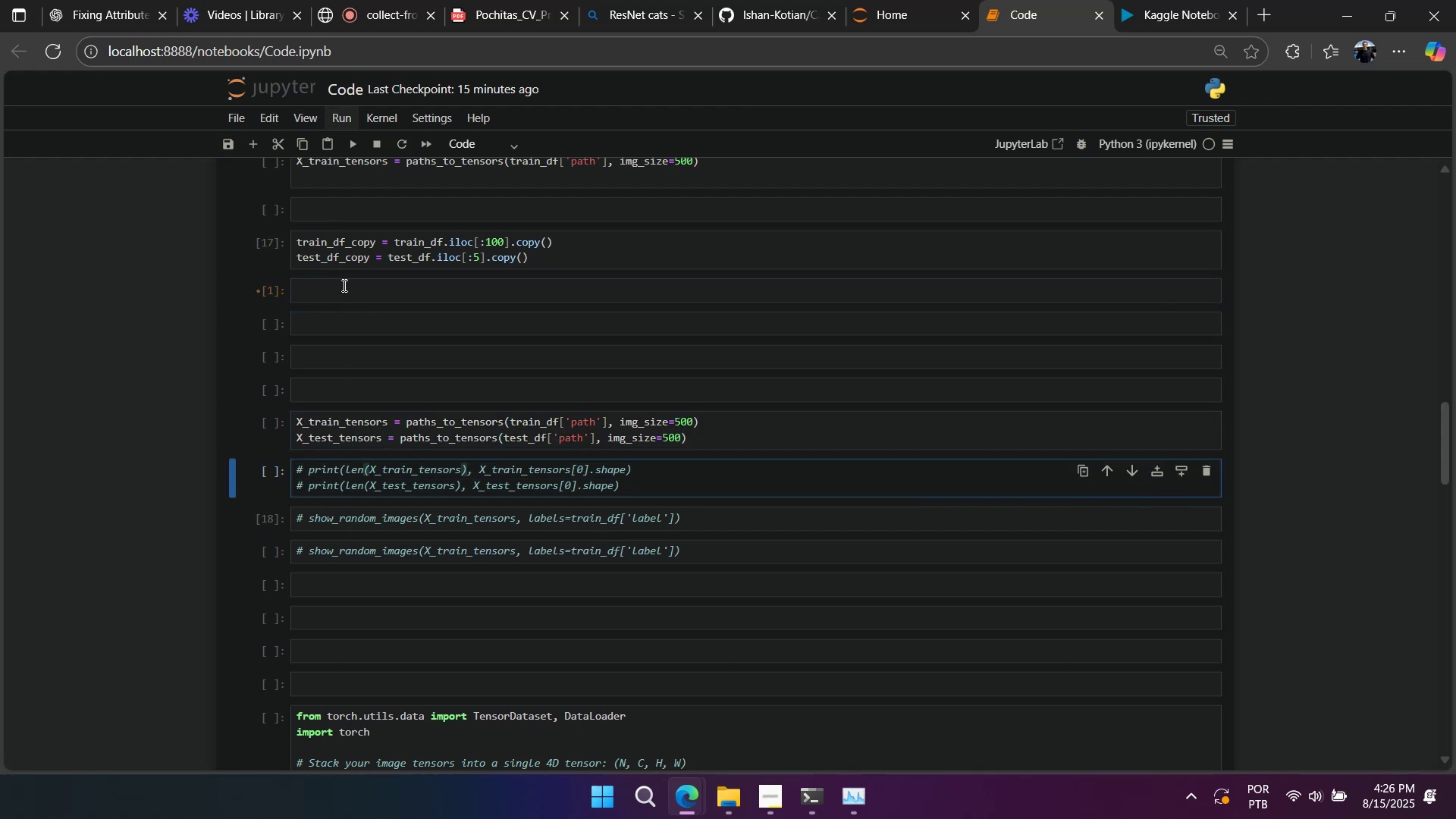 
key(Control+V)
 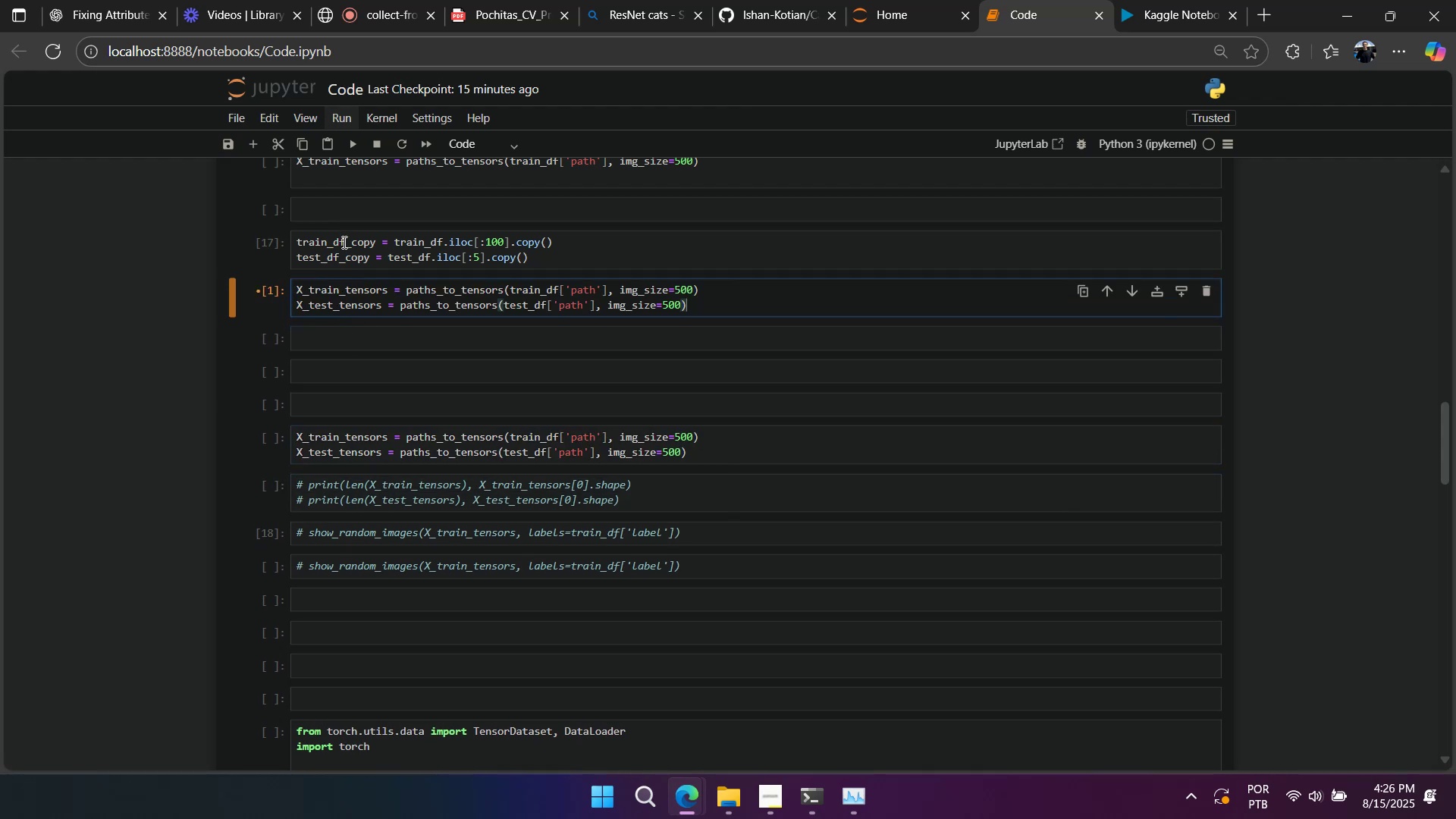 
double_click([343, 241])
 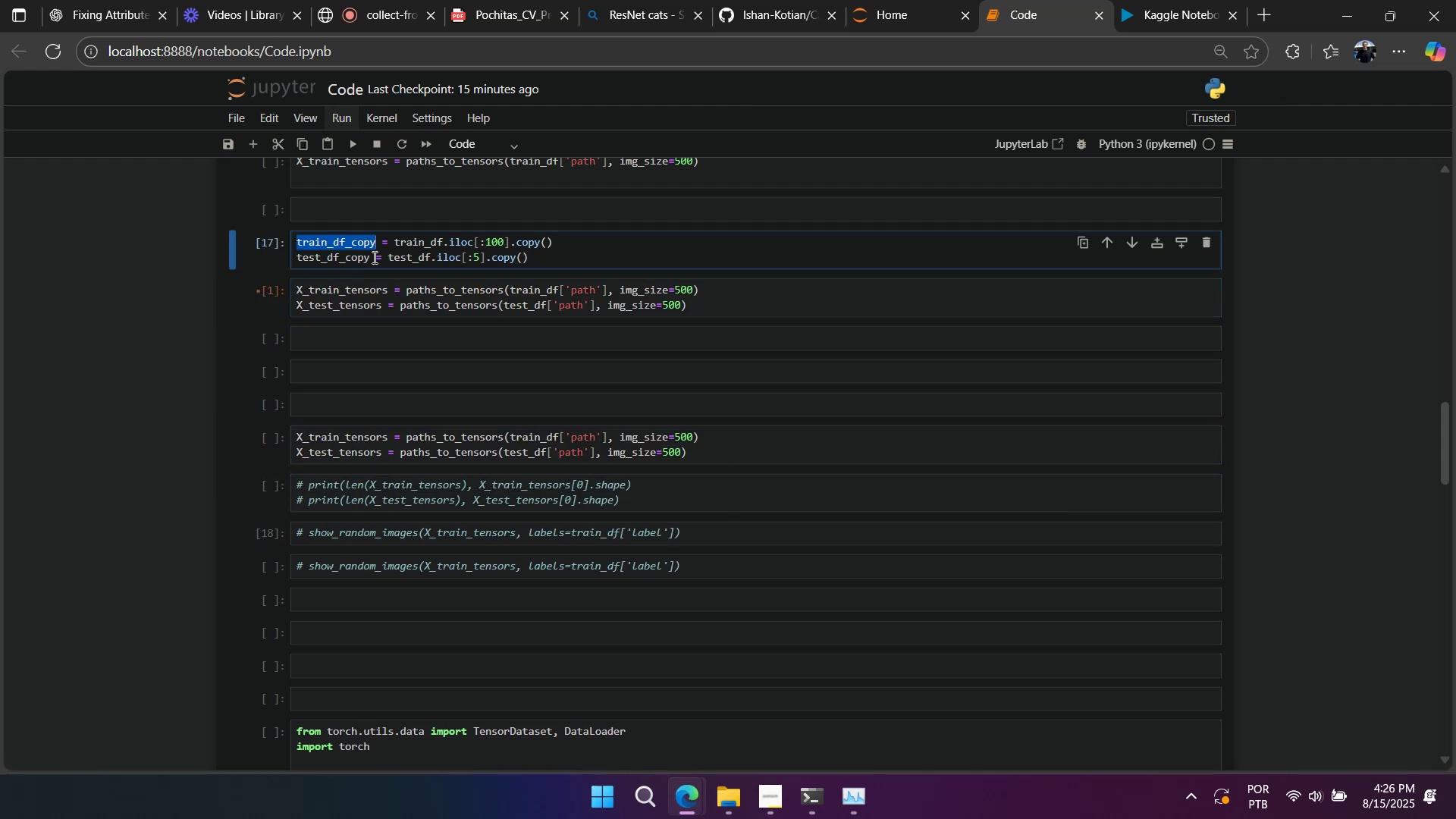 
key(Control+ControlLeft)
 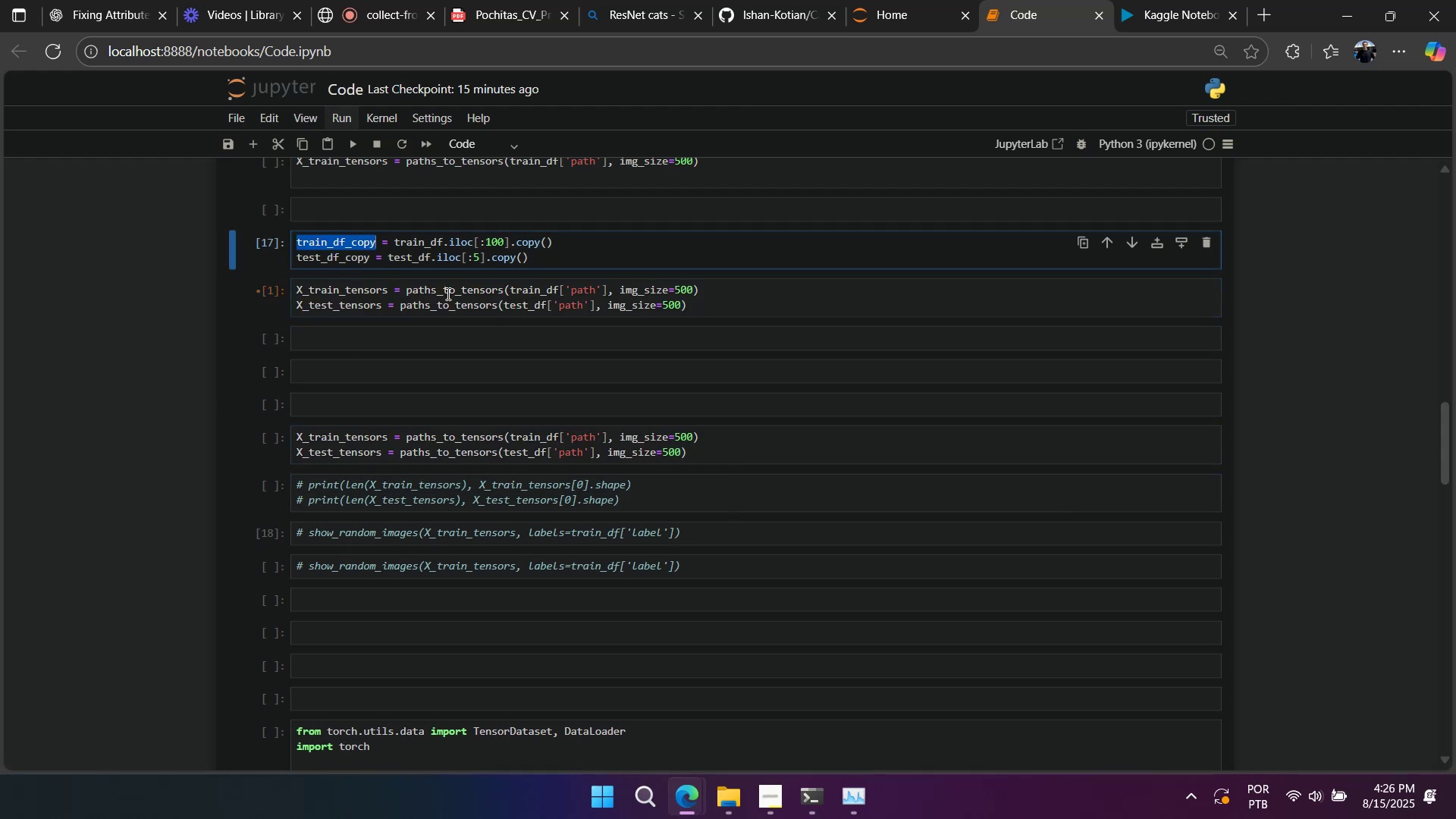 
key(Control+C)
 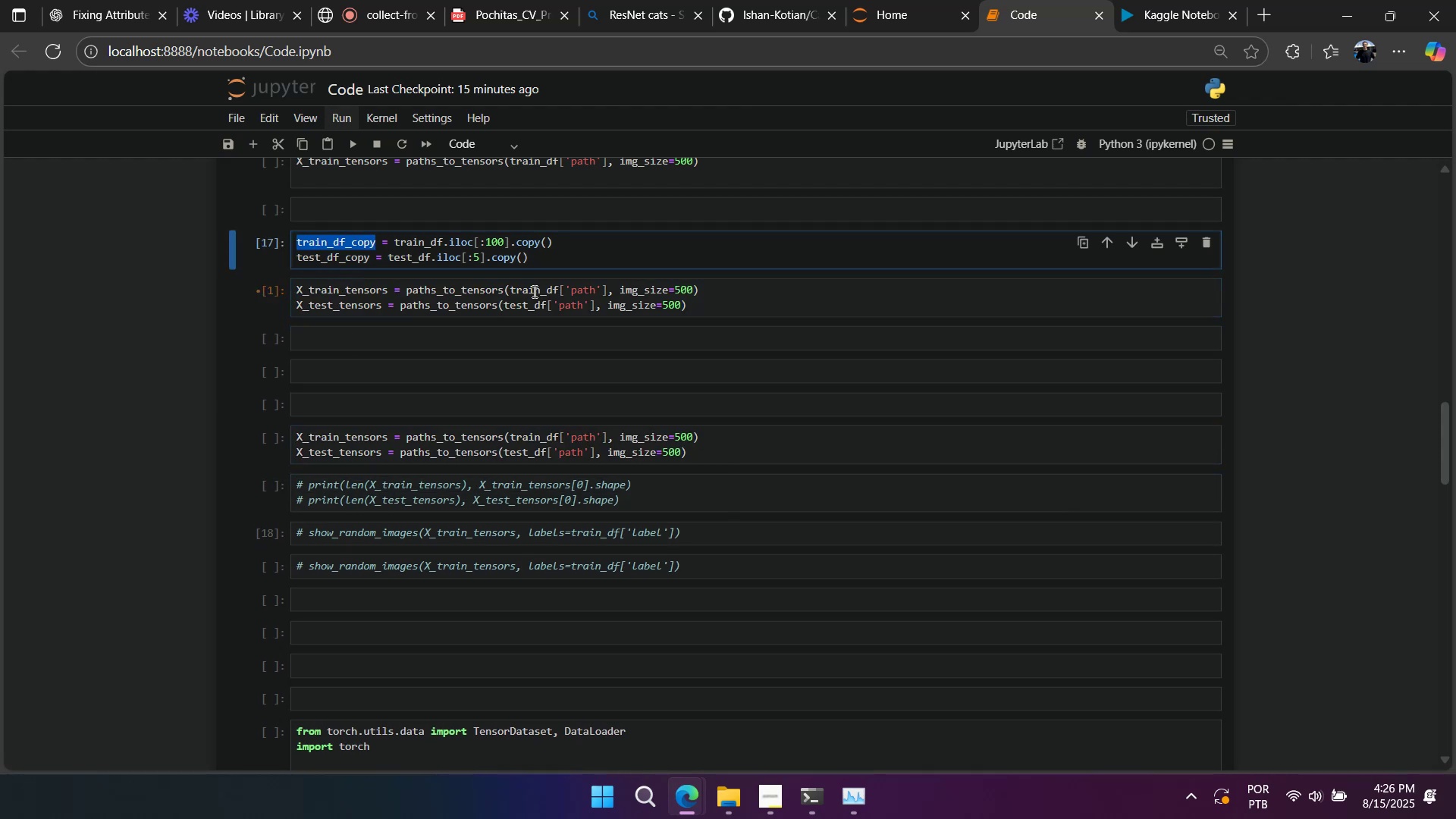 
double_click([533, 291])
 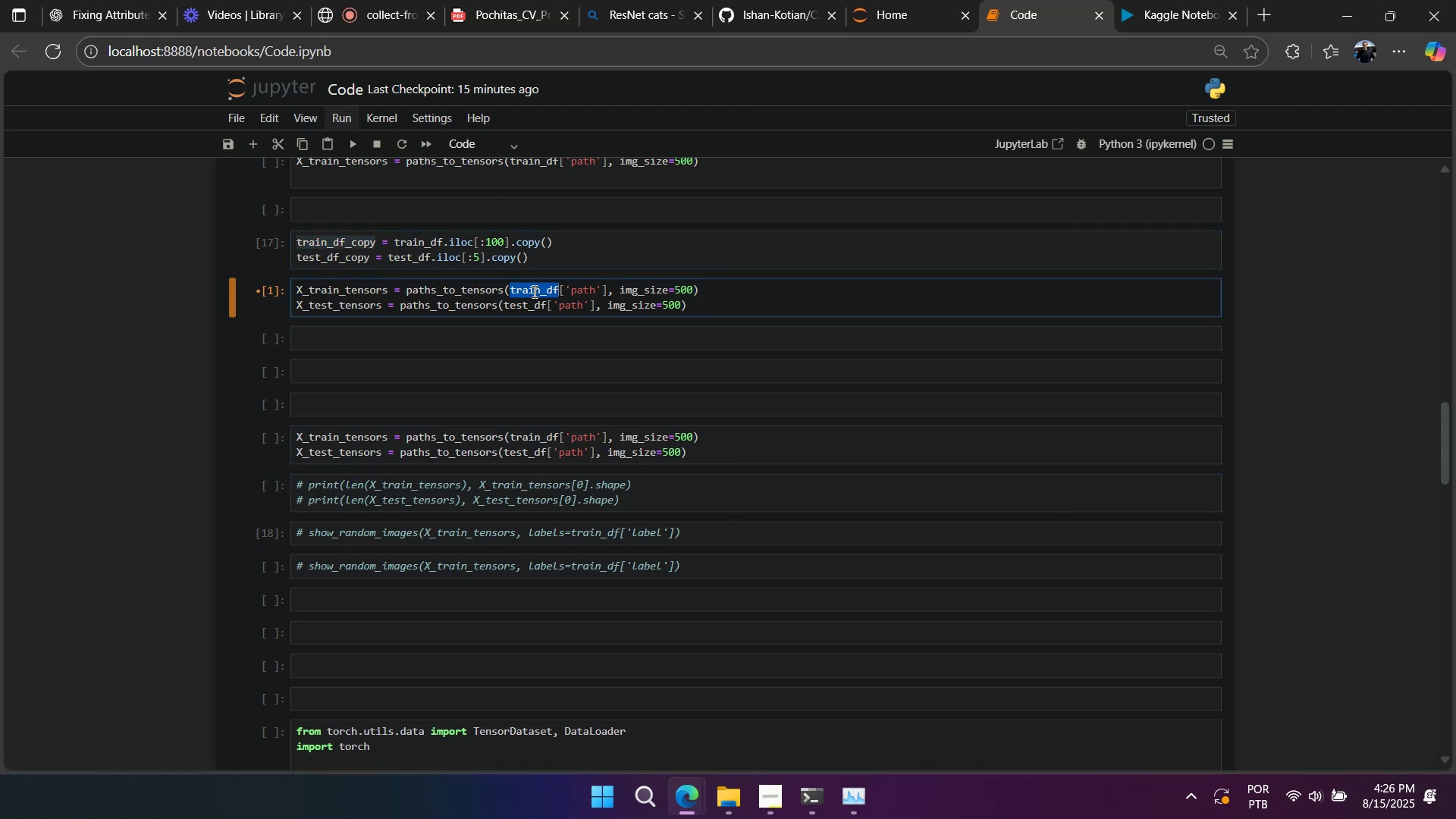 
key(Control+ControlLeft)
 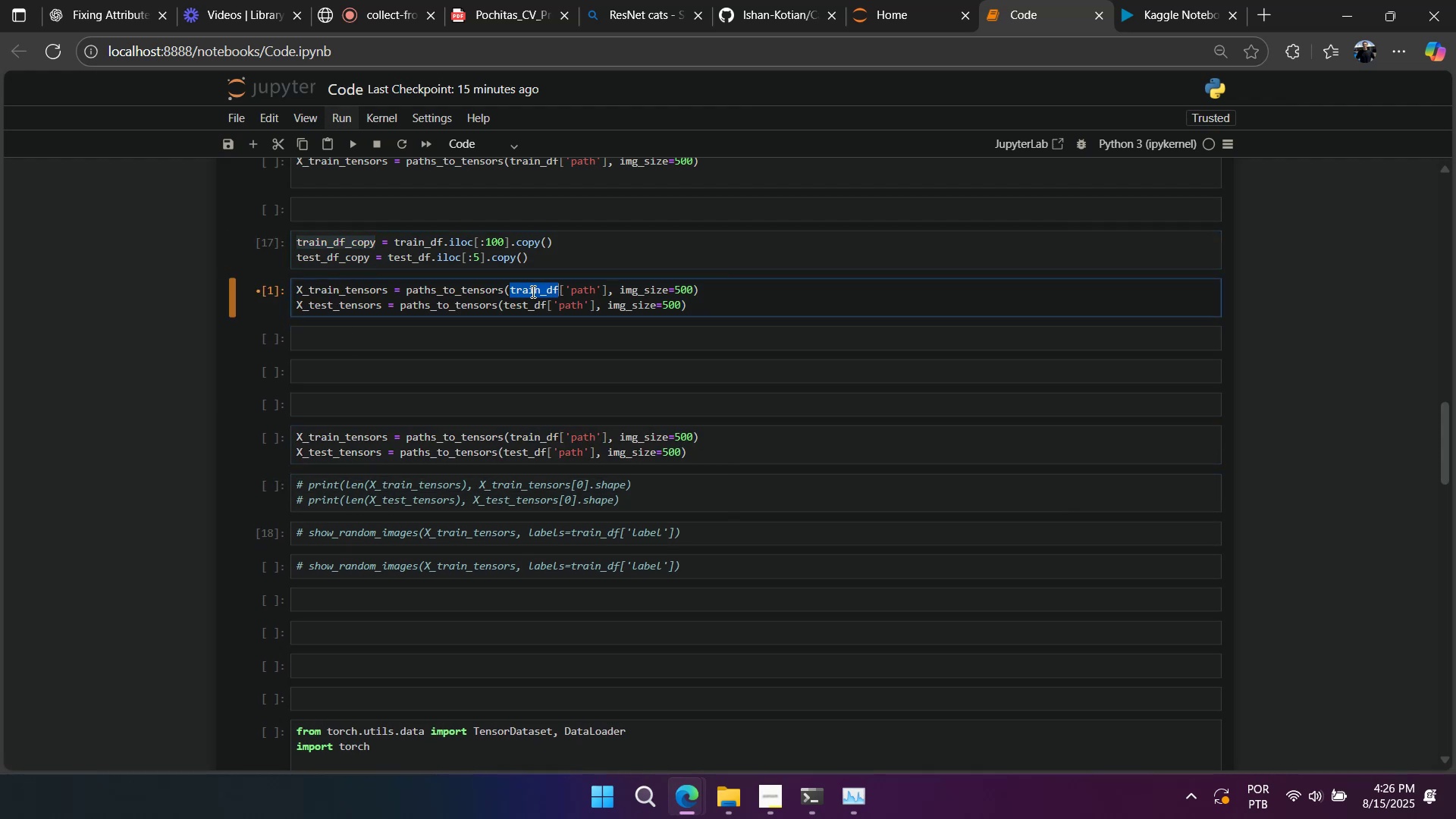 
key(Control+V)
 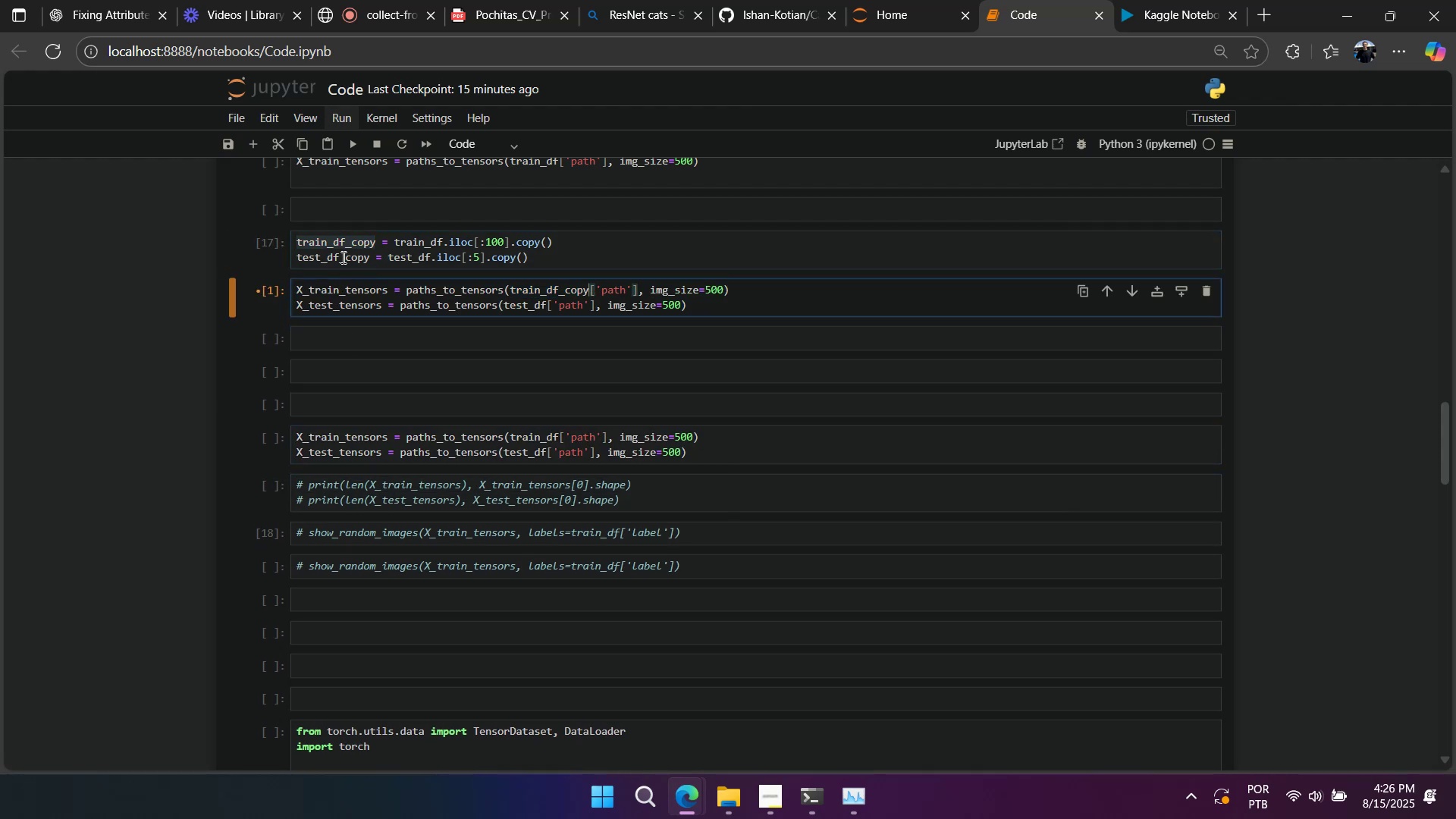 
double_click([342, 257])
 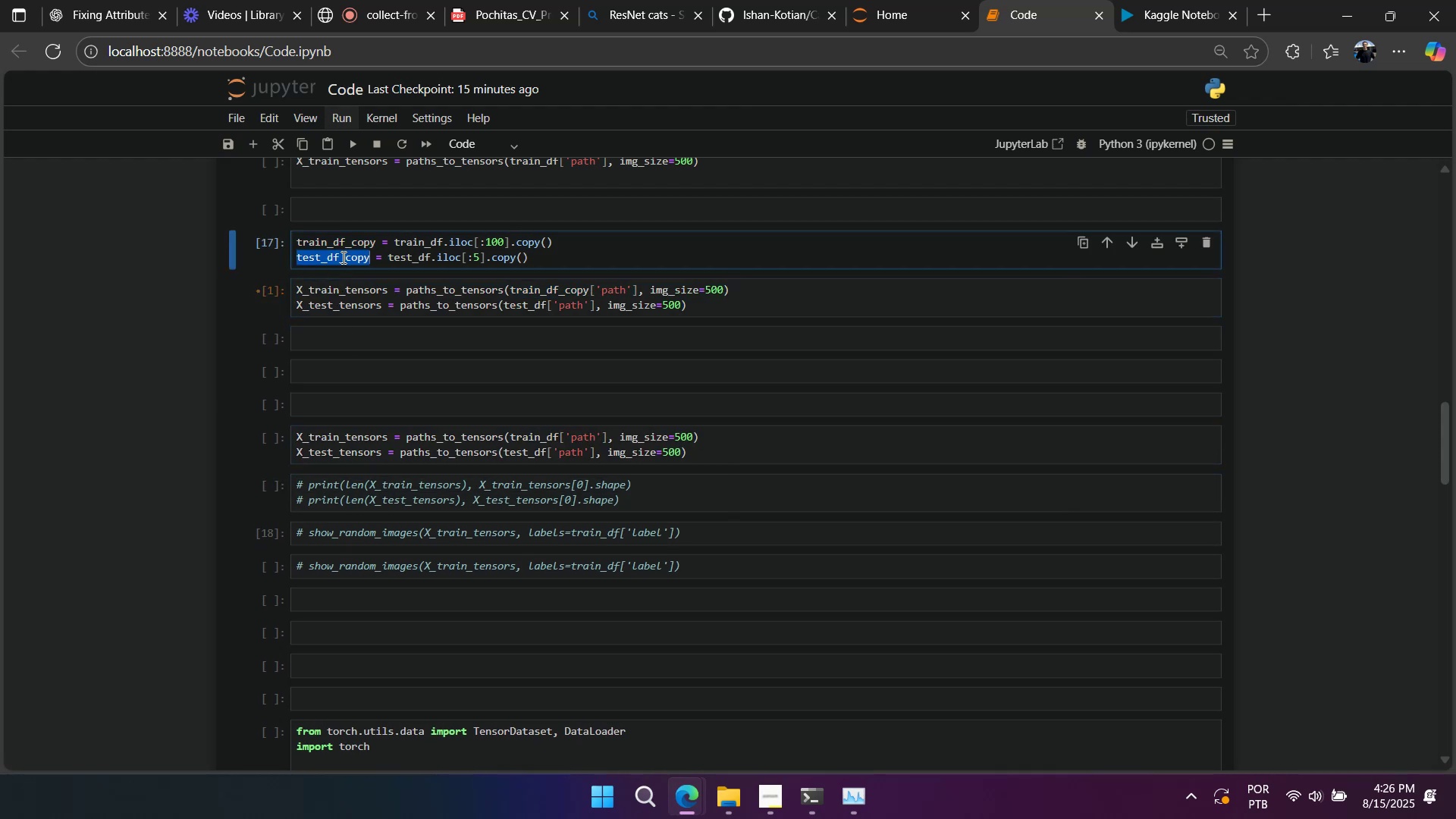 
key(Control+ControlLeft)
 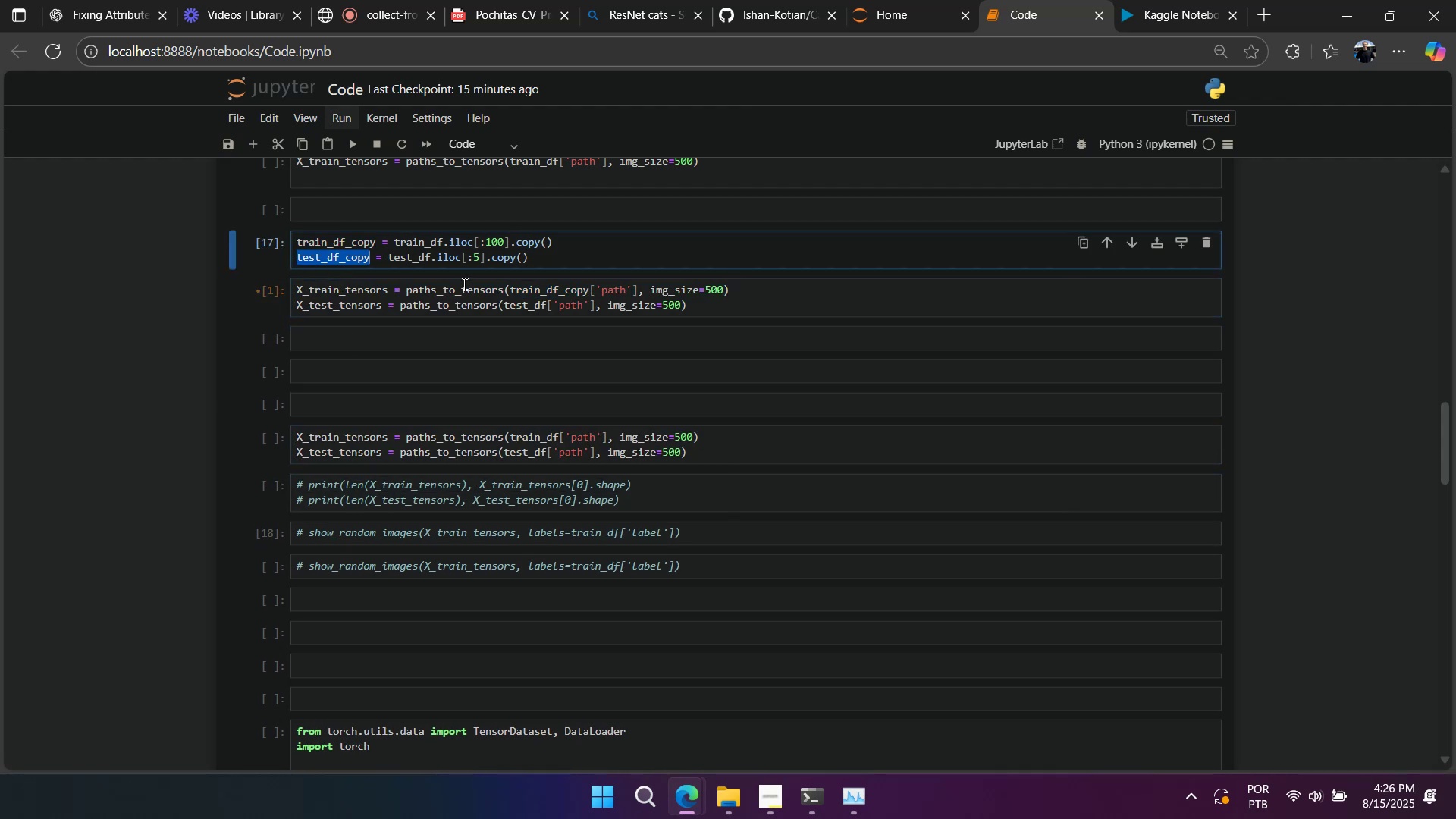 
key(Control+C)
 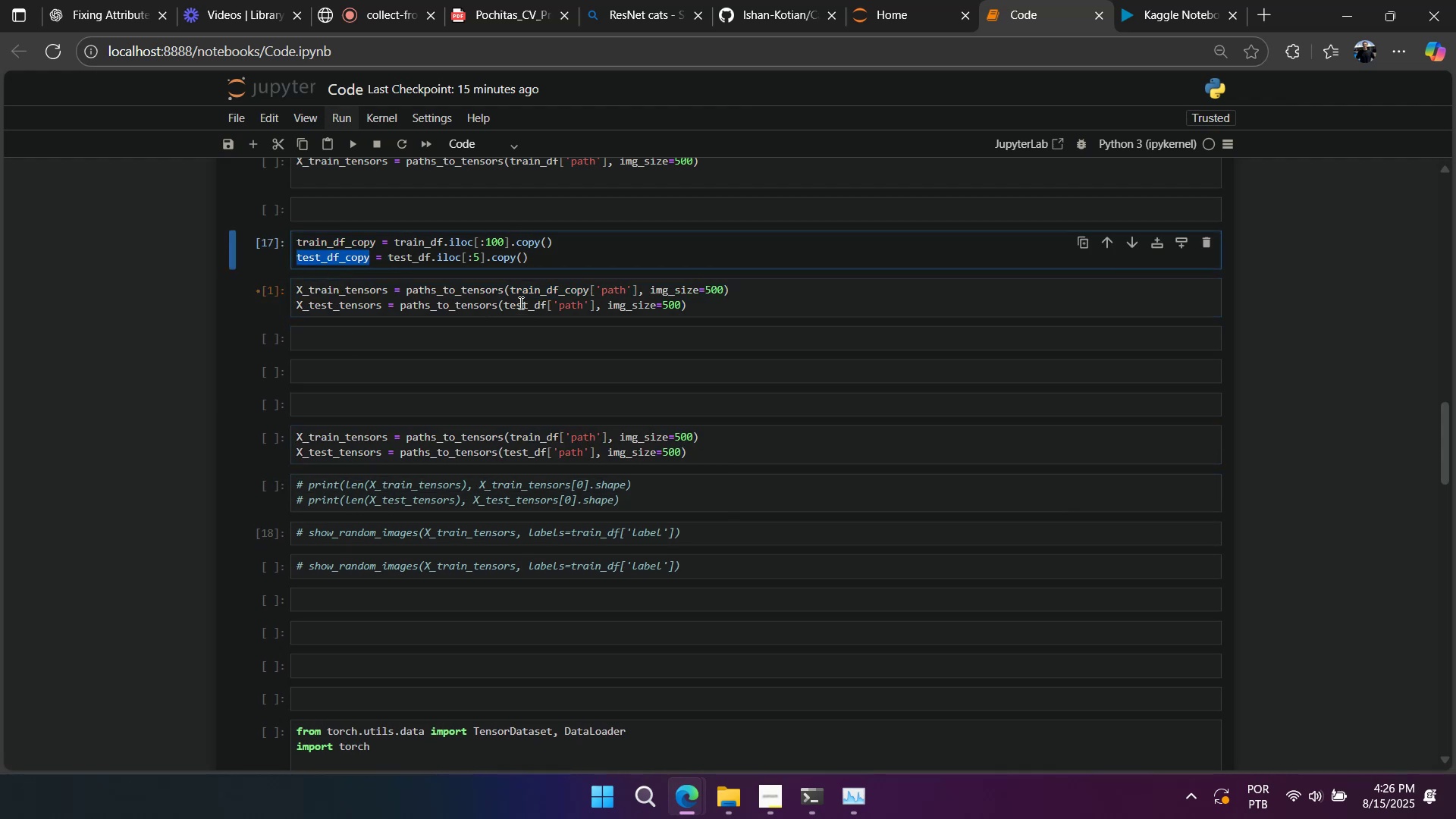 
double_click([519, 303])
 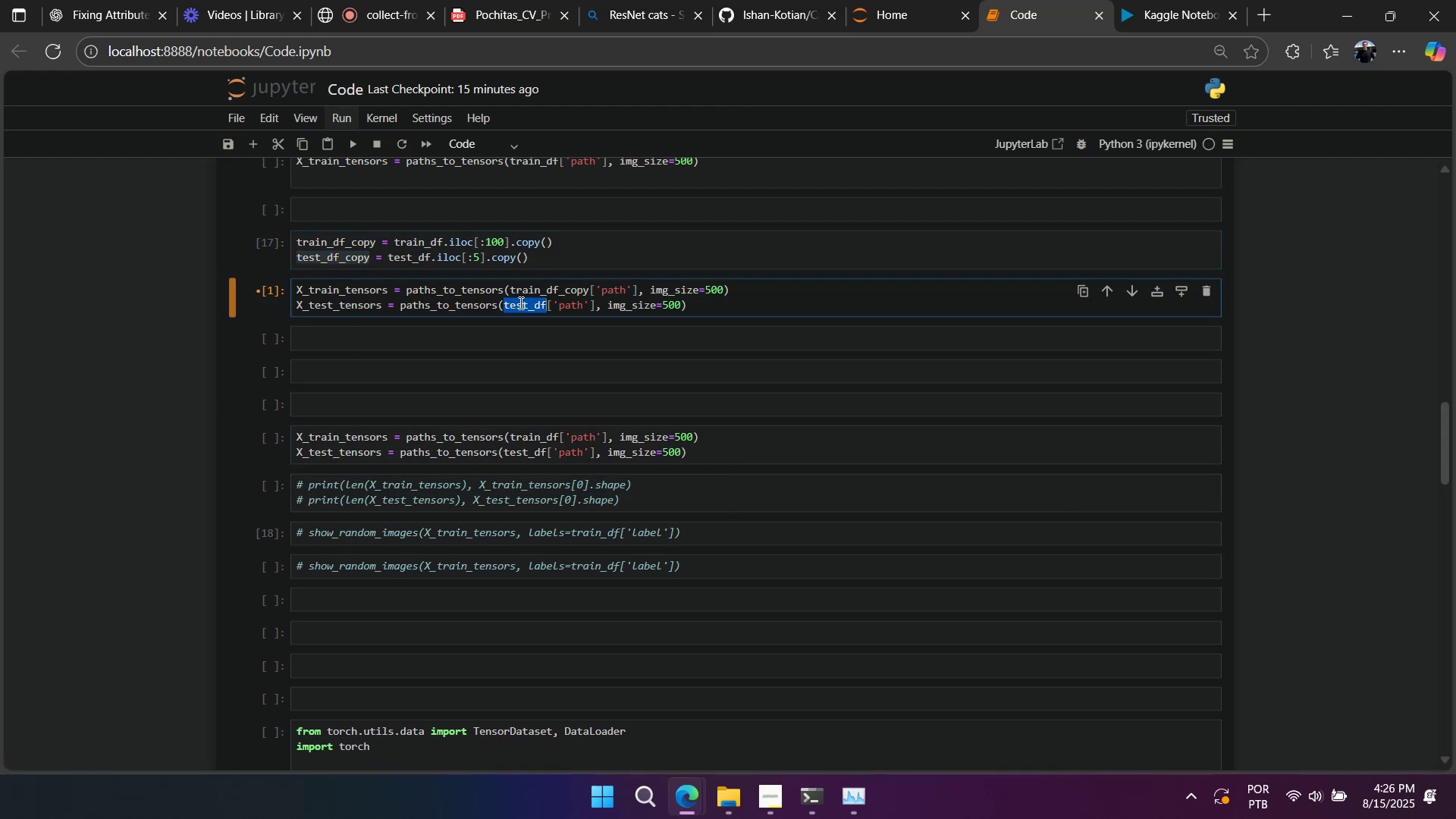 
key(Control+ControlLeft)
 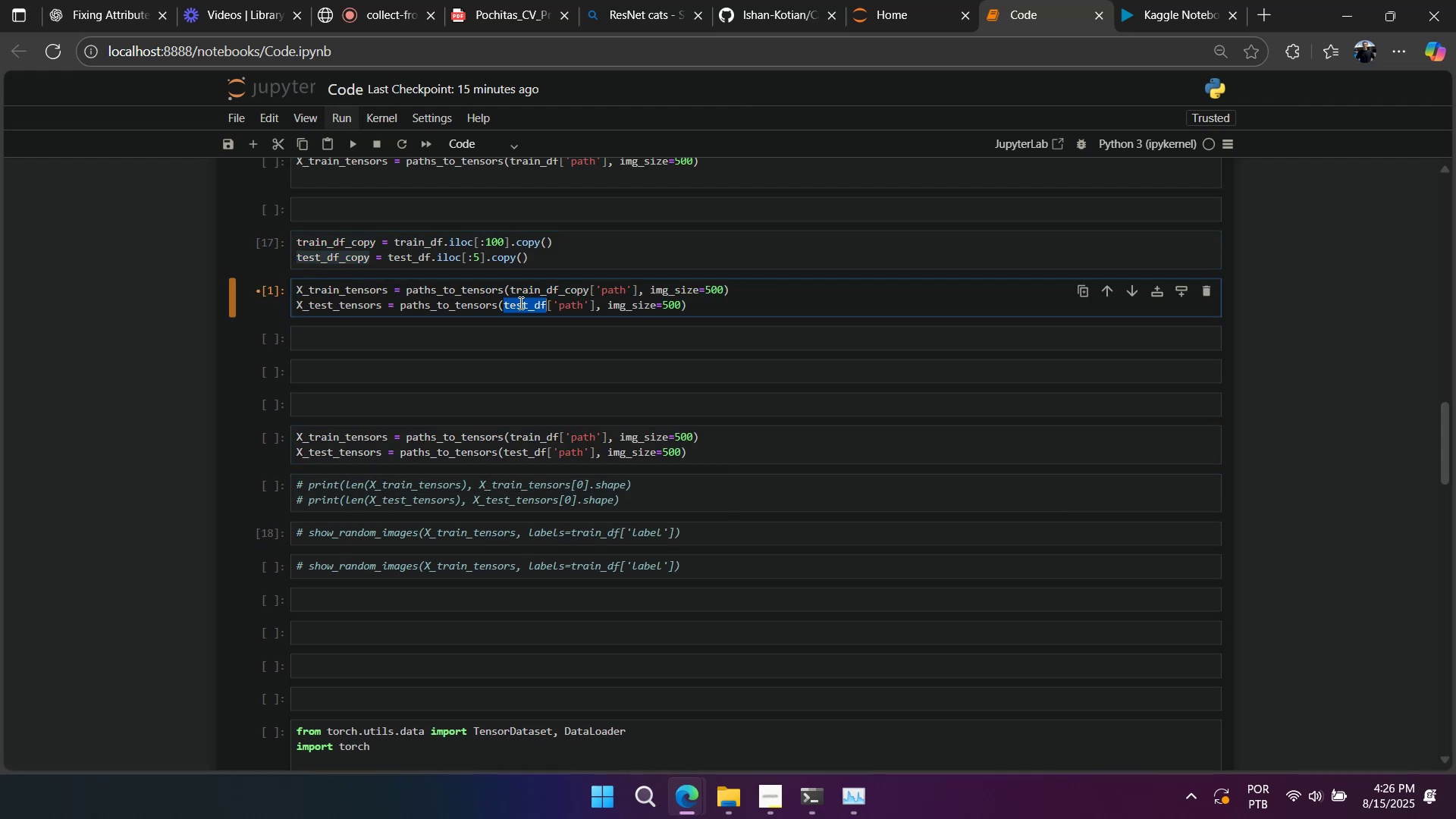 
key(Control+V)
 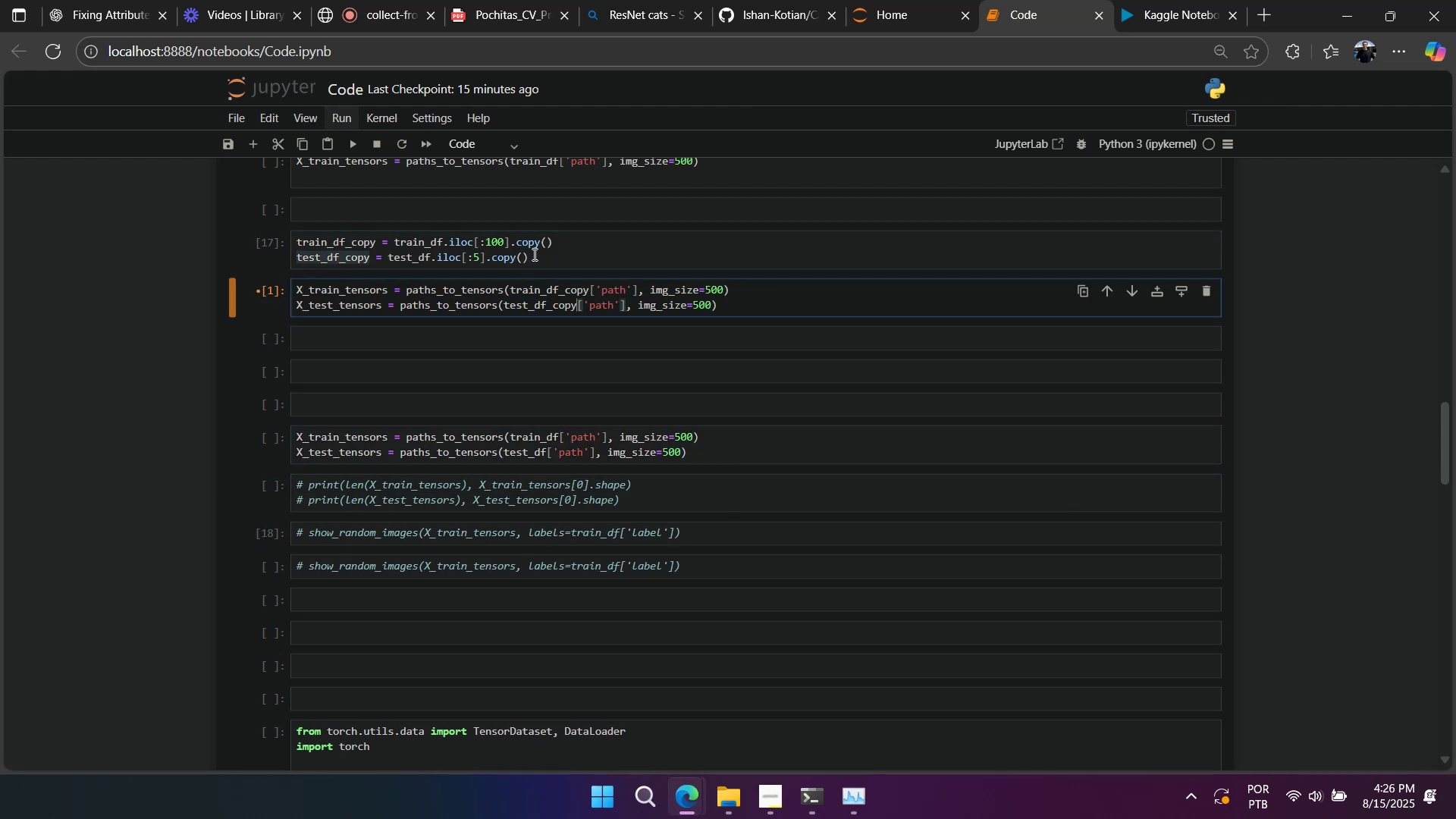 
triple_click([533, 249])
 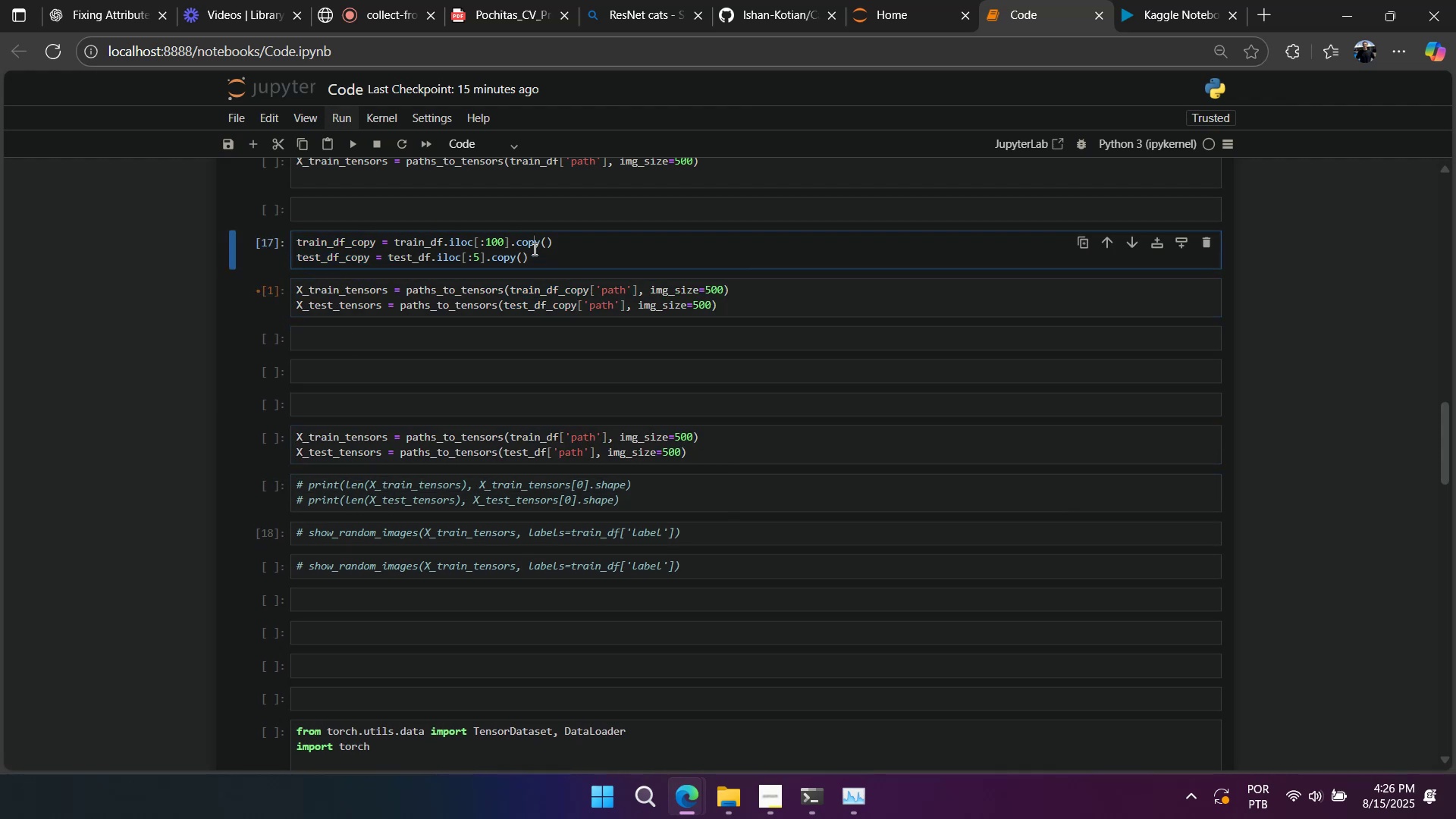 
key(Shift+Enter)
 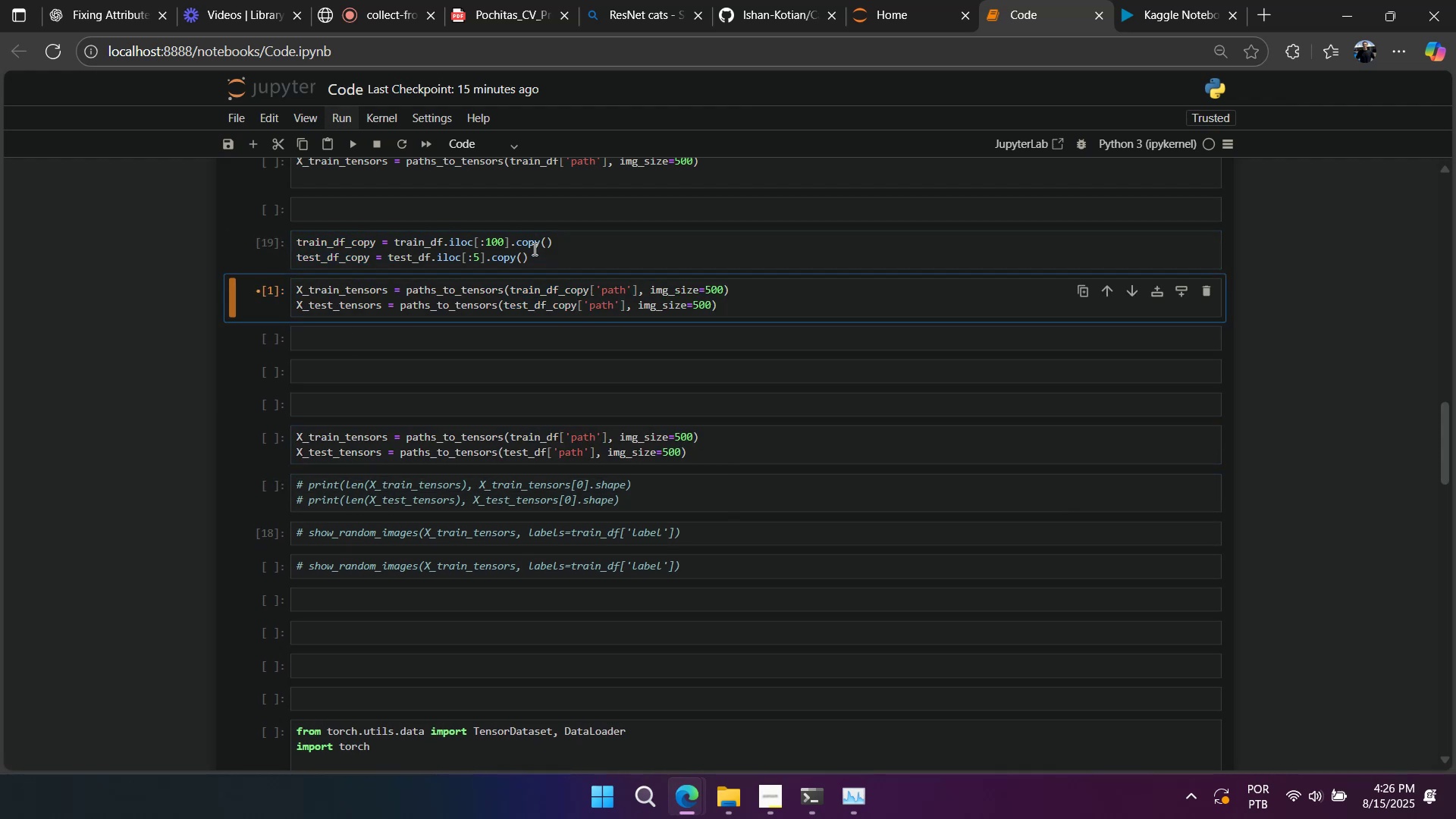 
key(Shift+Enter)
 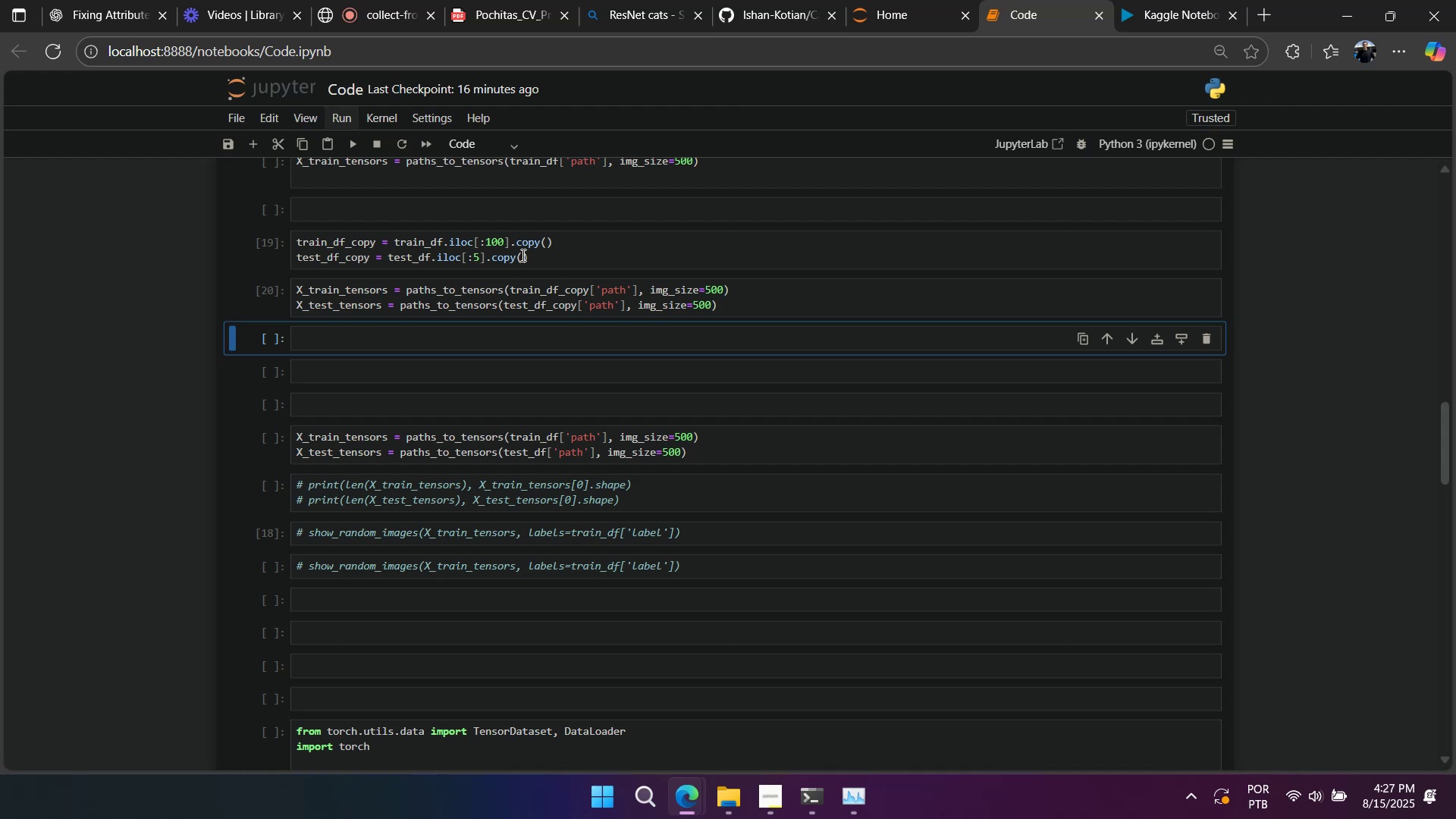 
wait(19.85)
 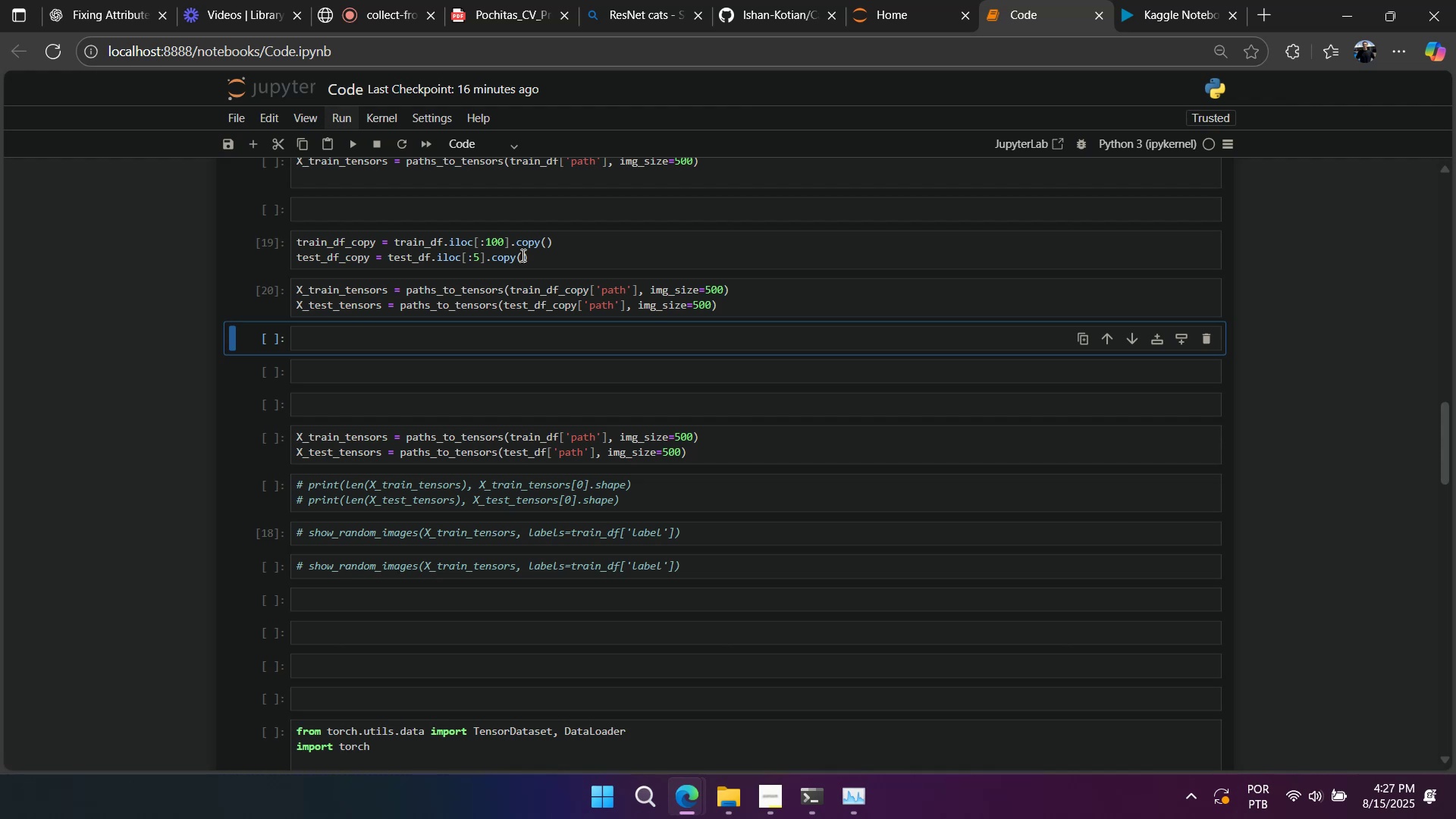 
left_click([641, 455])
 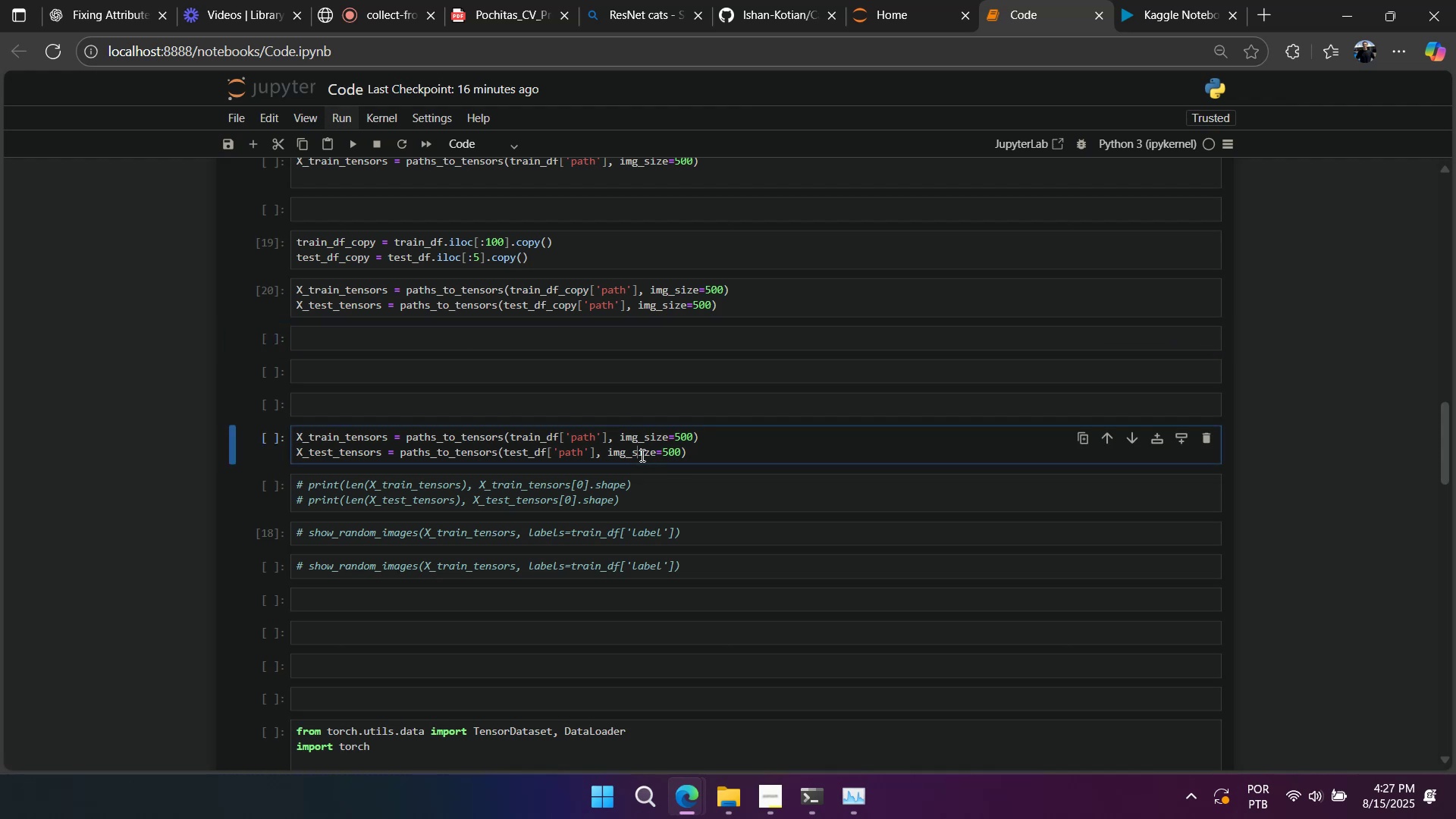 
key(Control+A)
 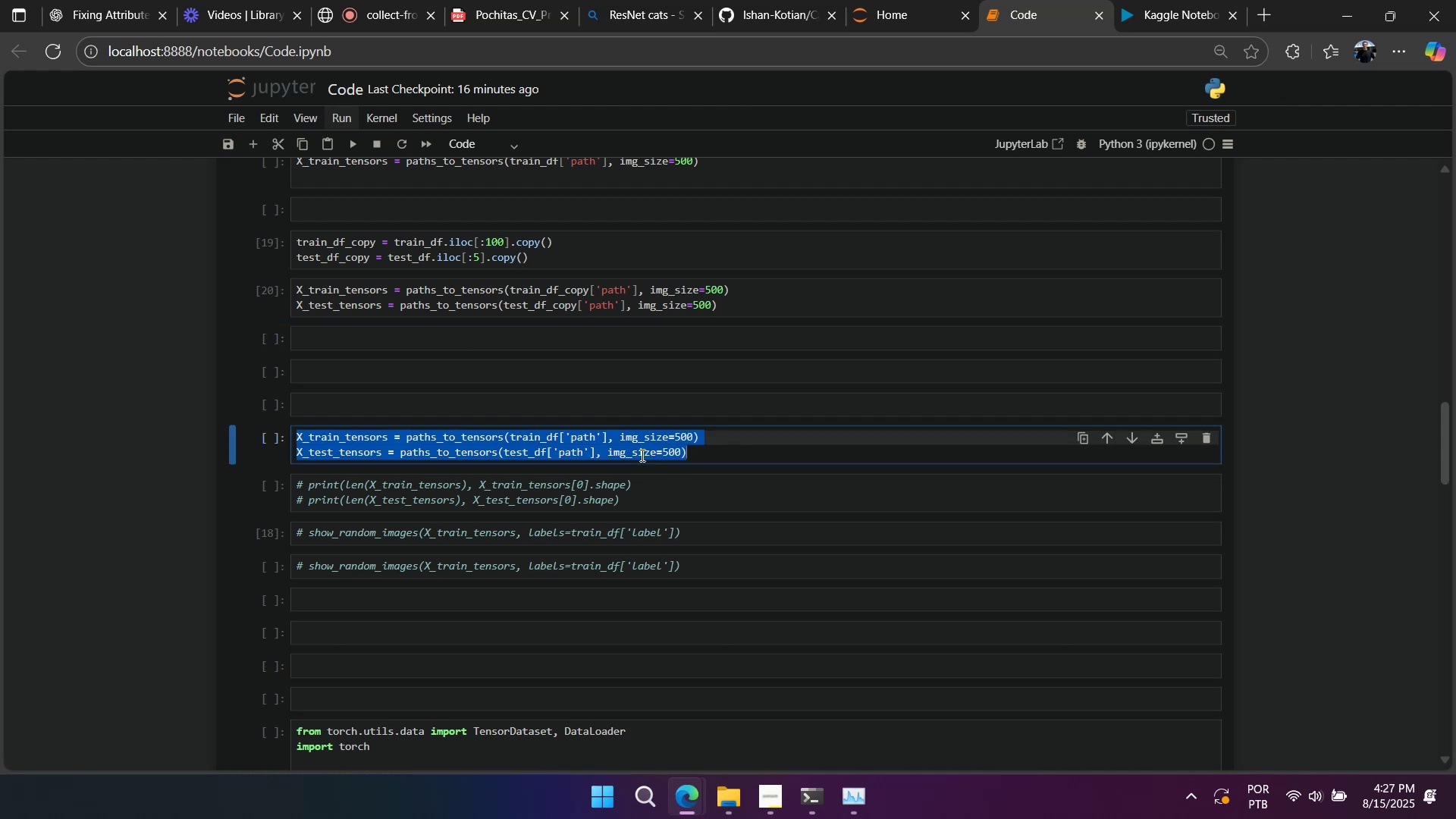 
key(Control+Slash)
 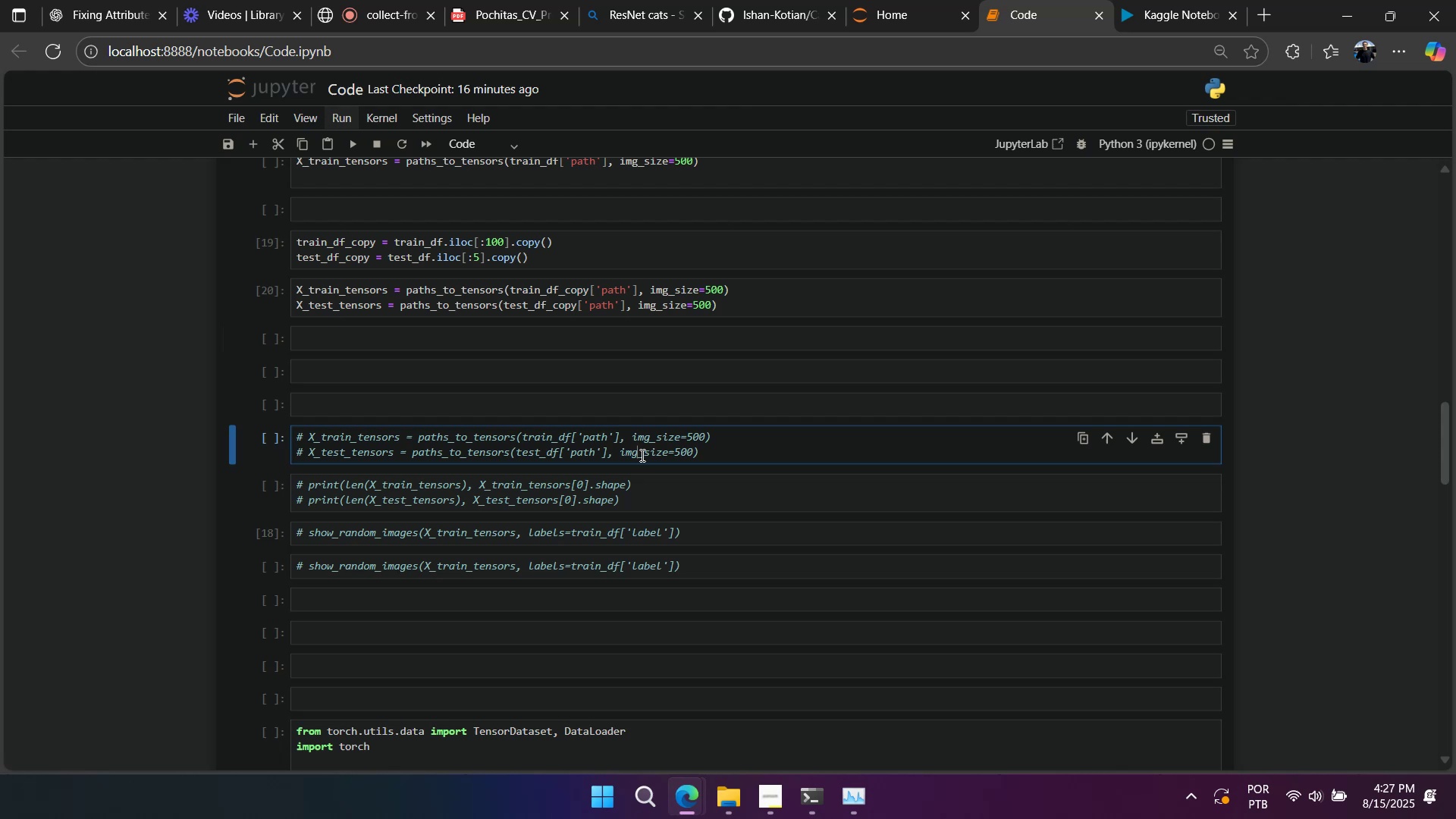 
double_click([607, 545])
 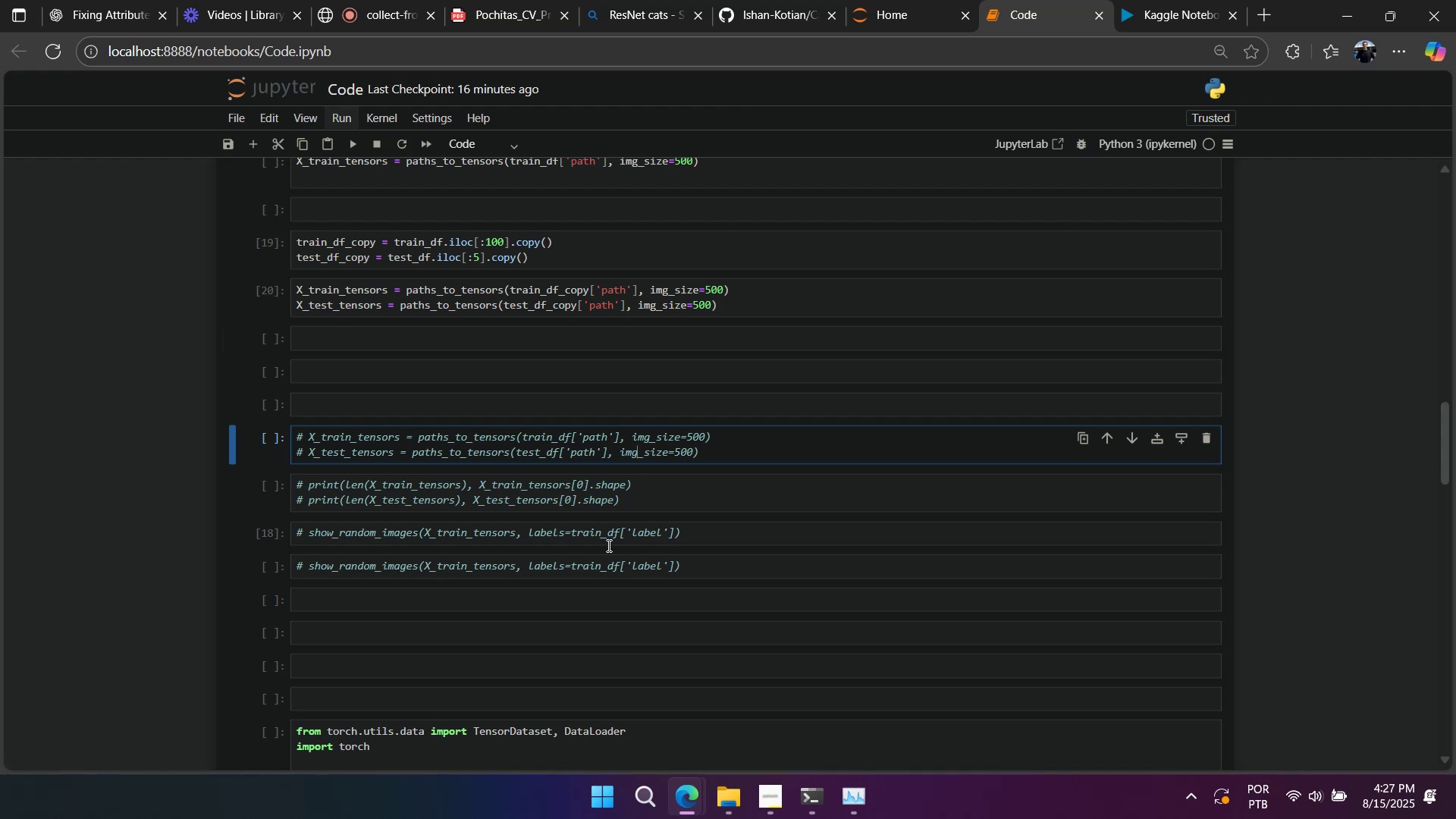 
key(Control+A)
 